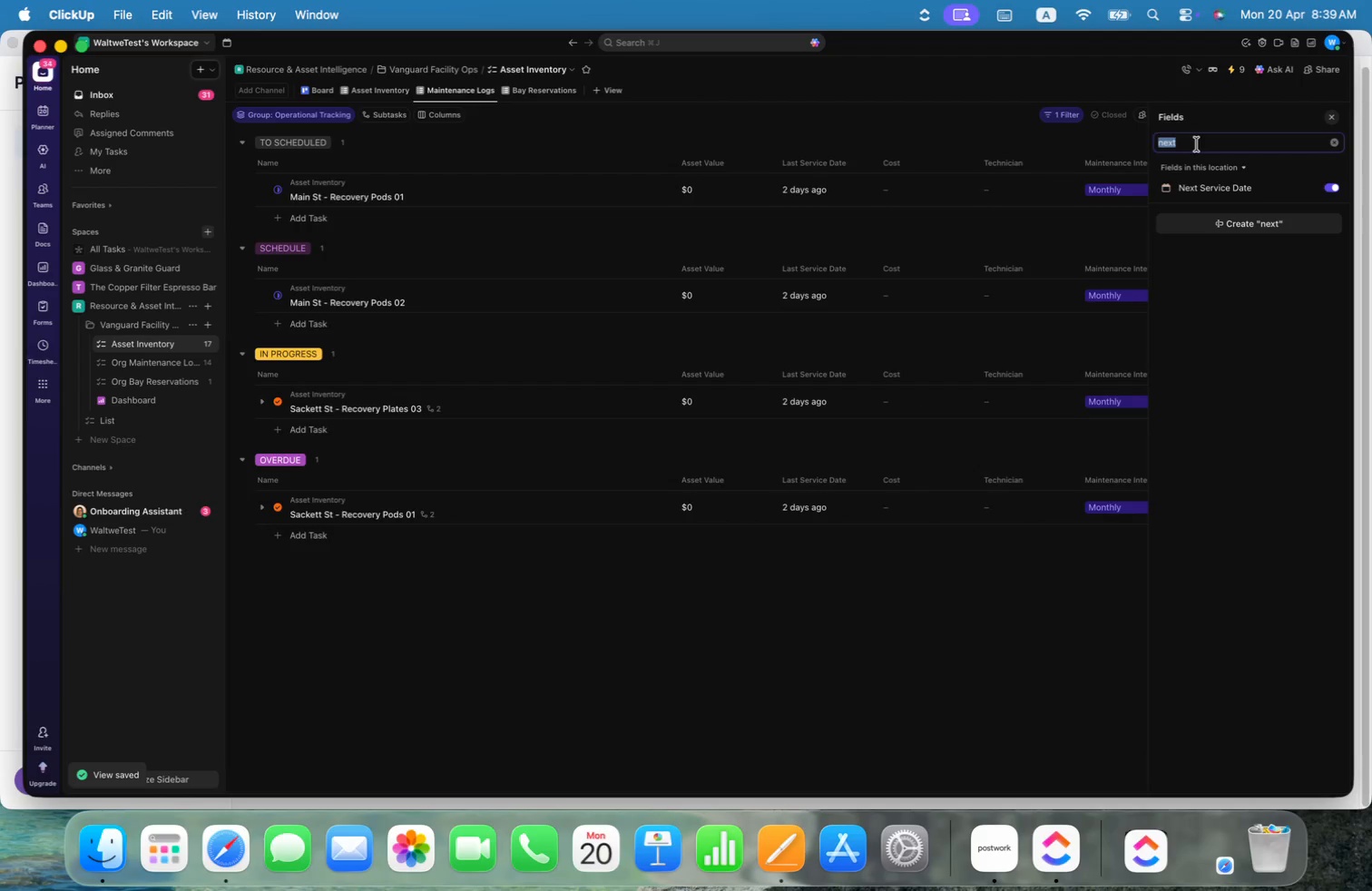 
key(Backspace)
 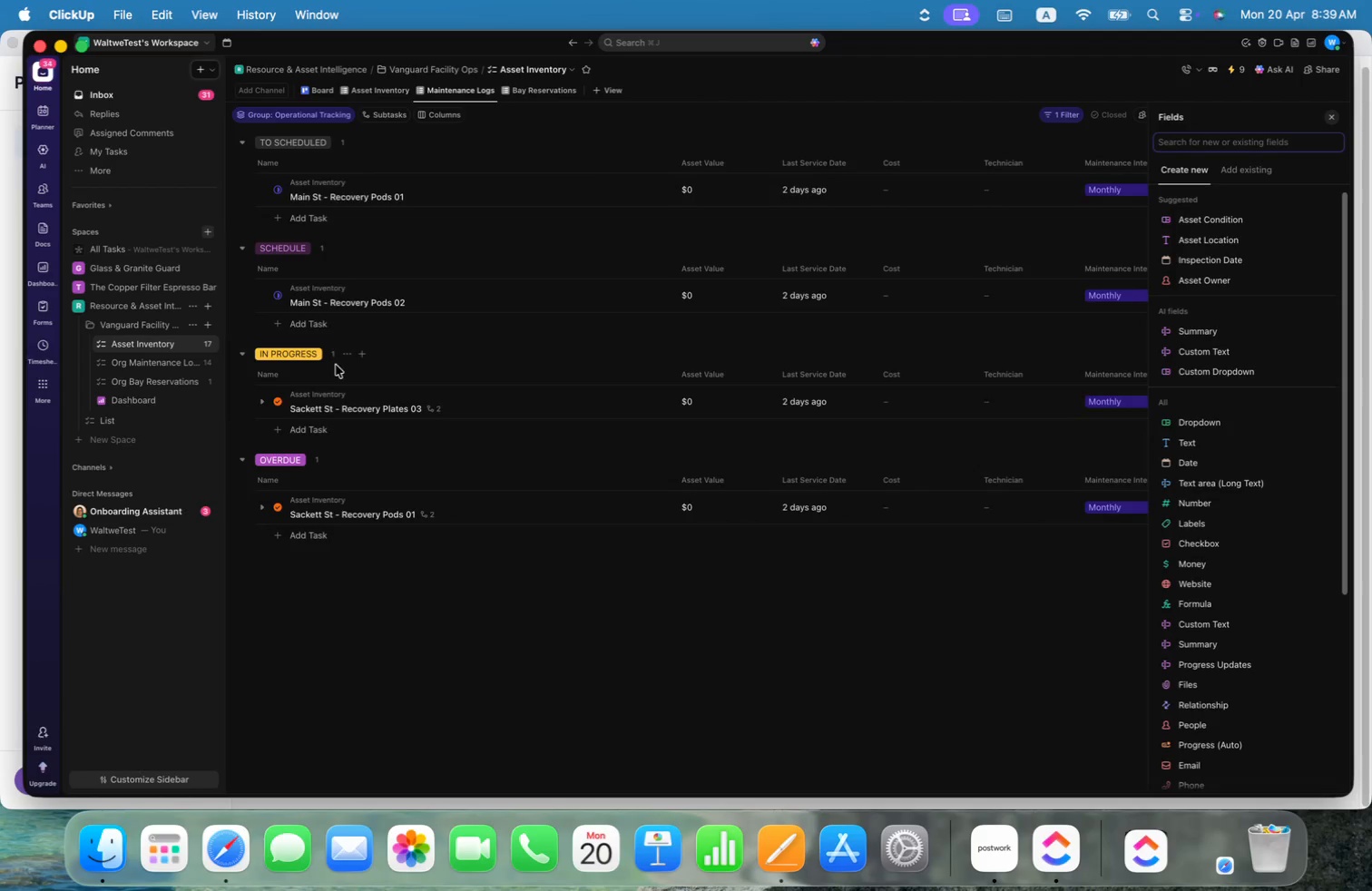 
left_click([144, 358])
 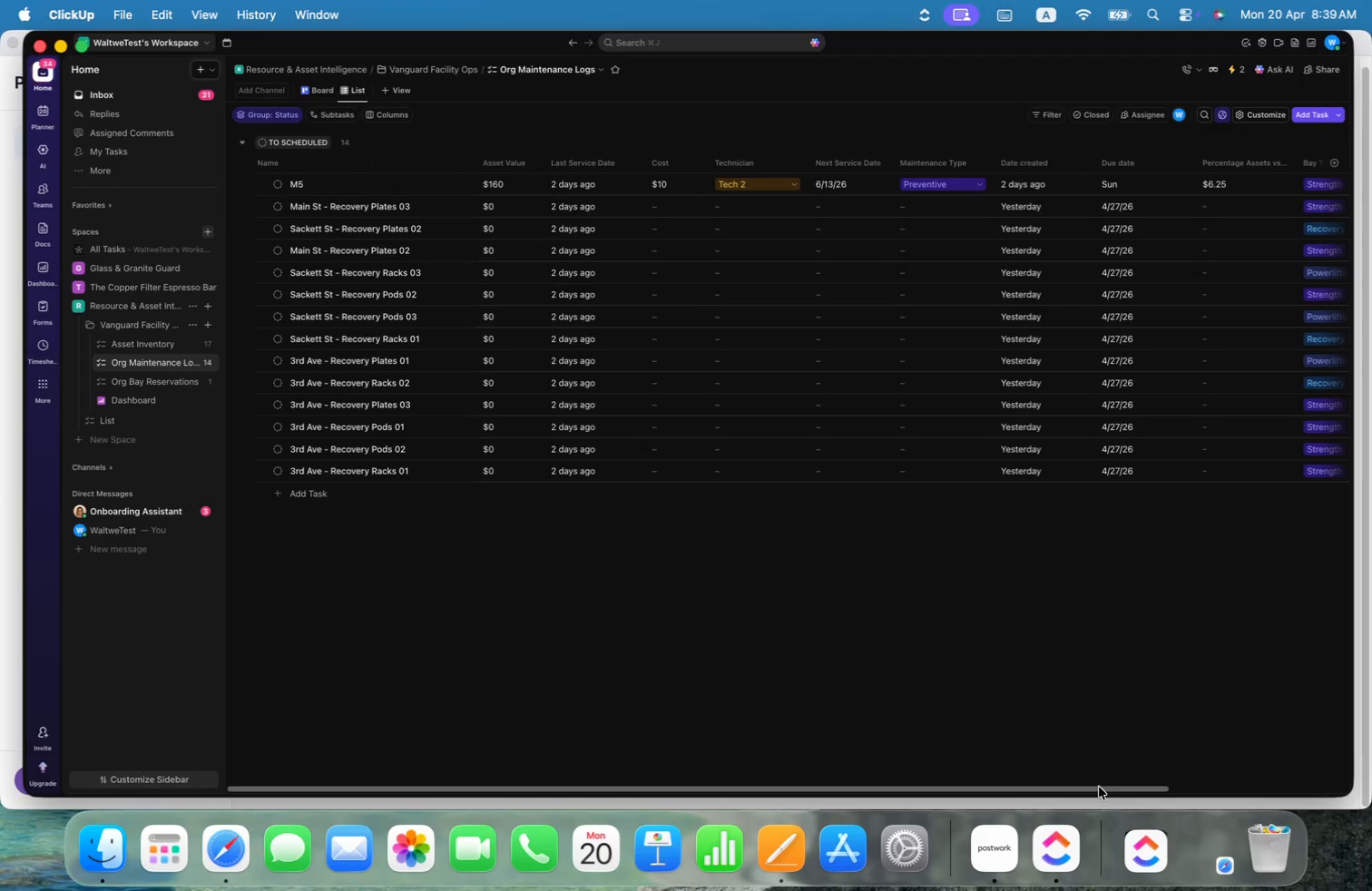 
left_click_drag(start_coordinate=[1116, 791], to_coordinate=[1335, 795])
 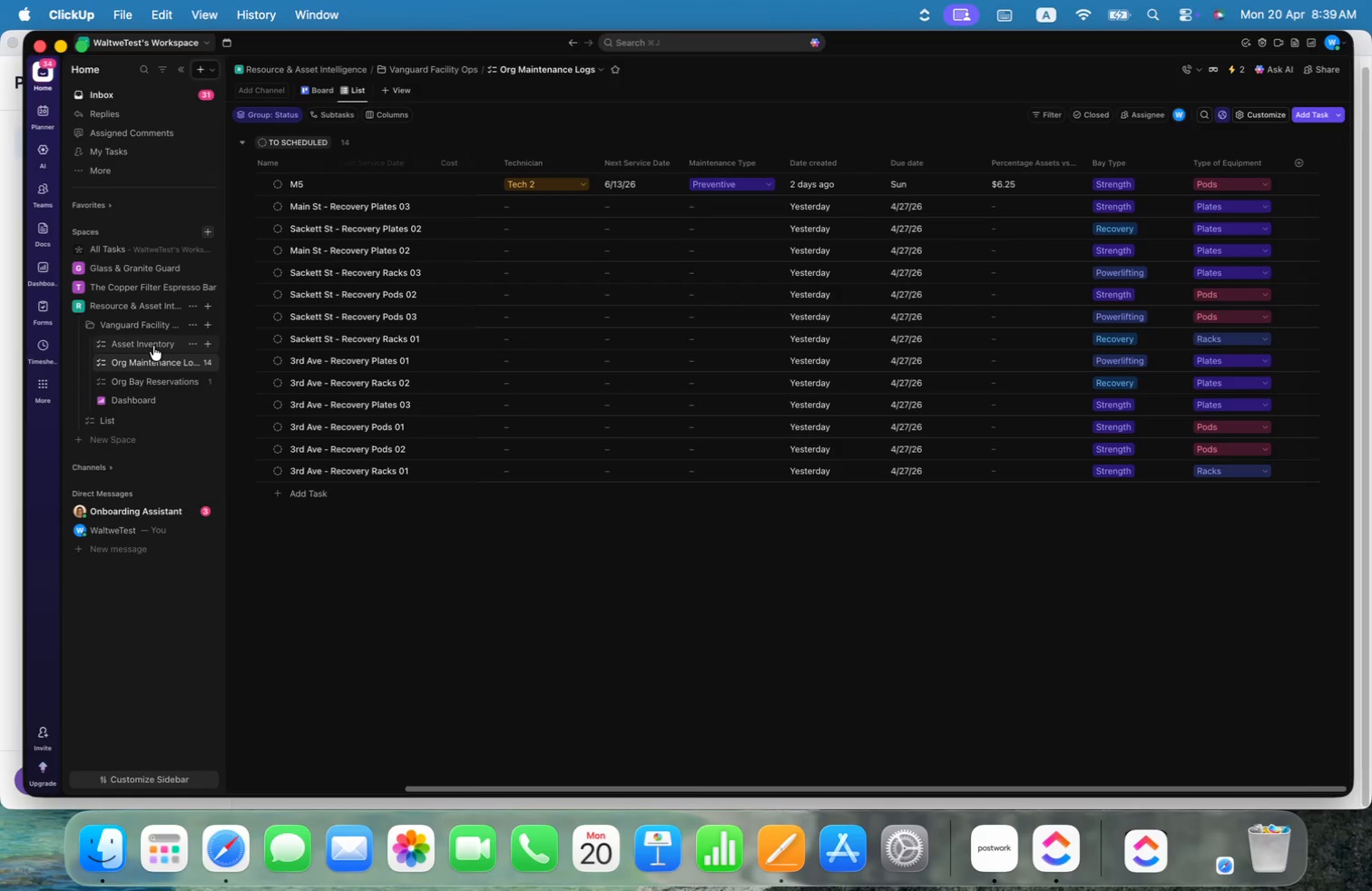 
left_click([153, 346])
 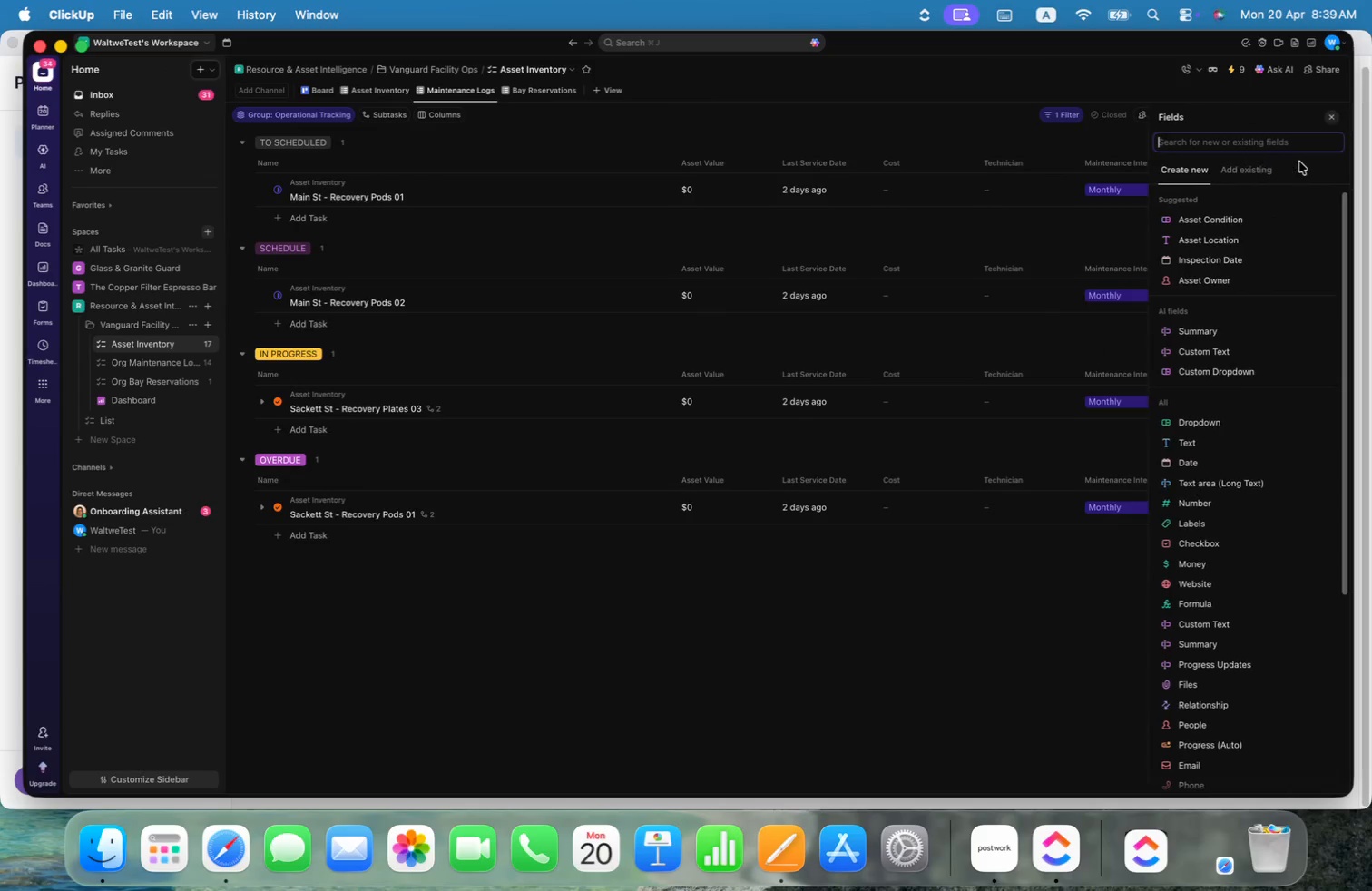 
type(main)
 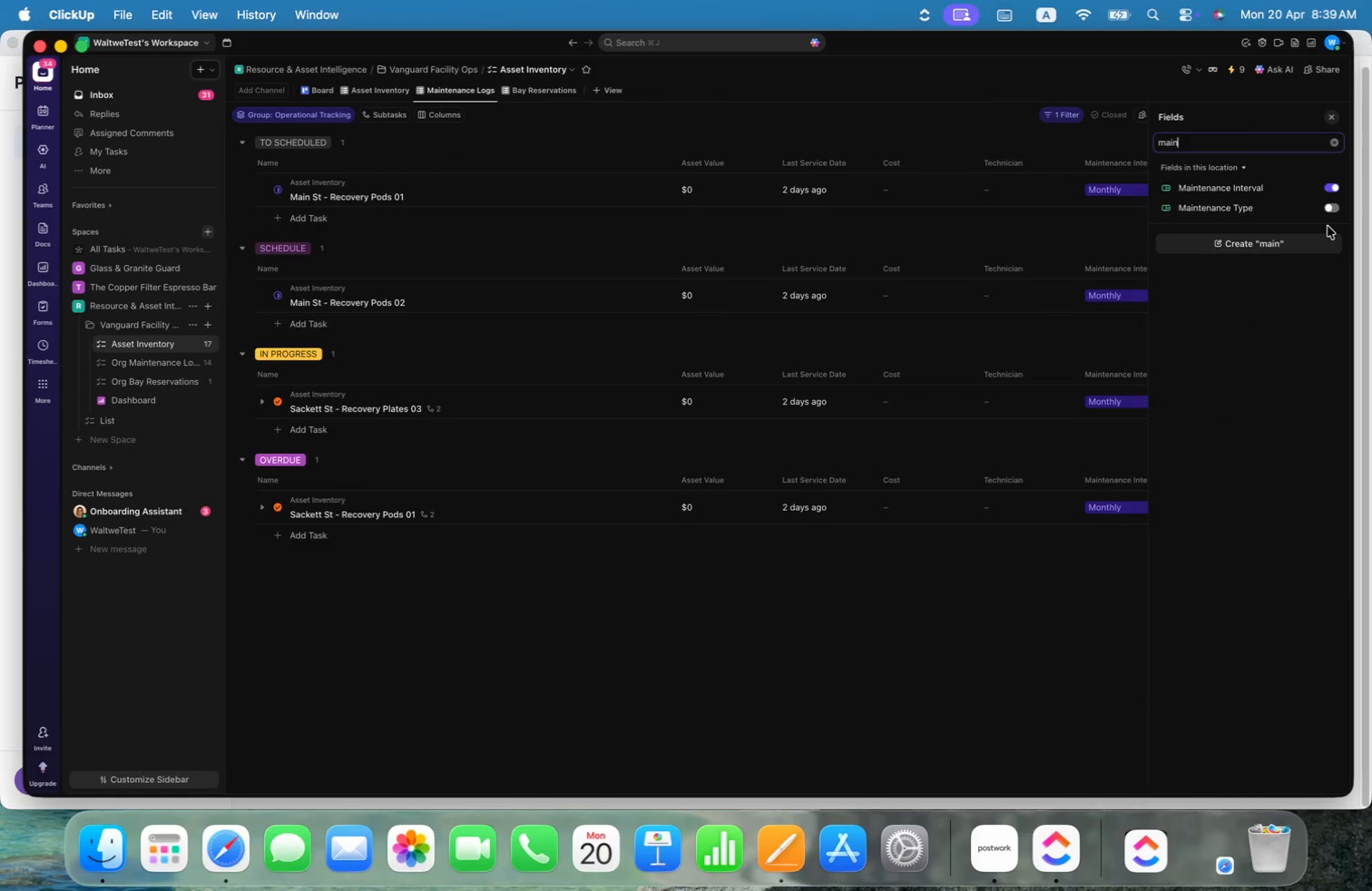 
left_click([1335, 207])
 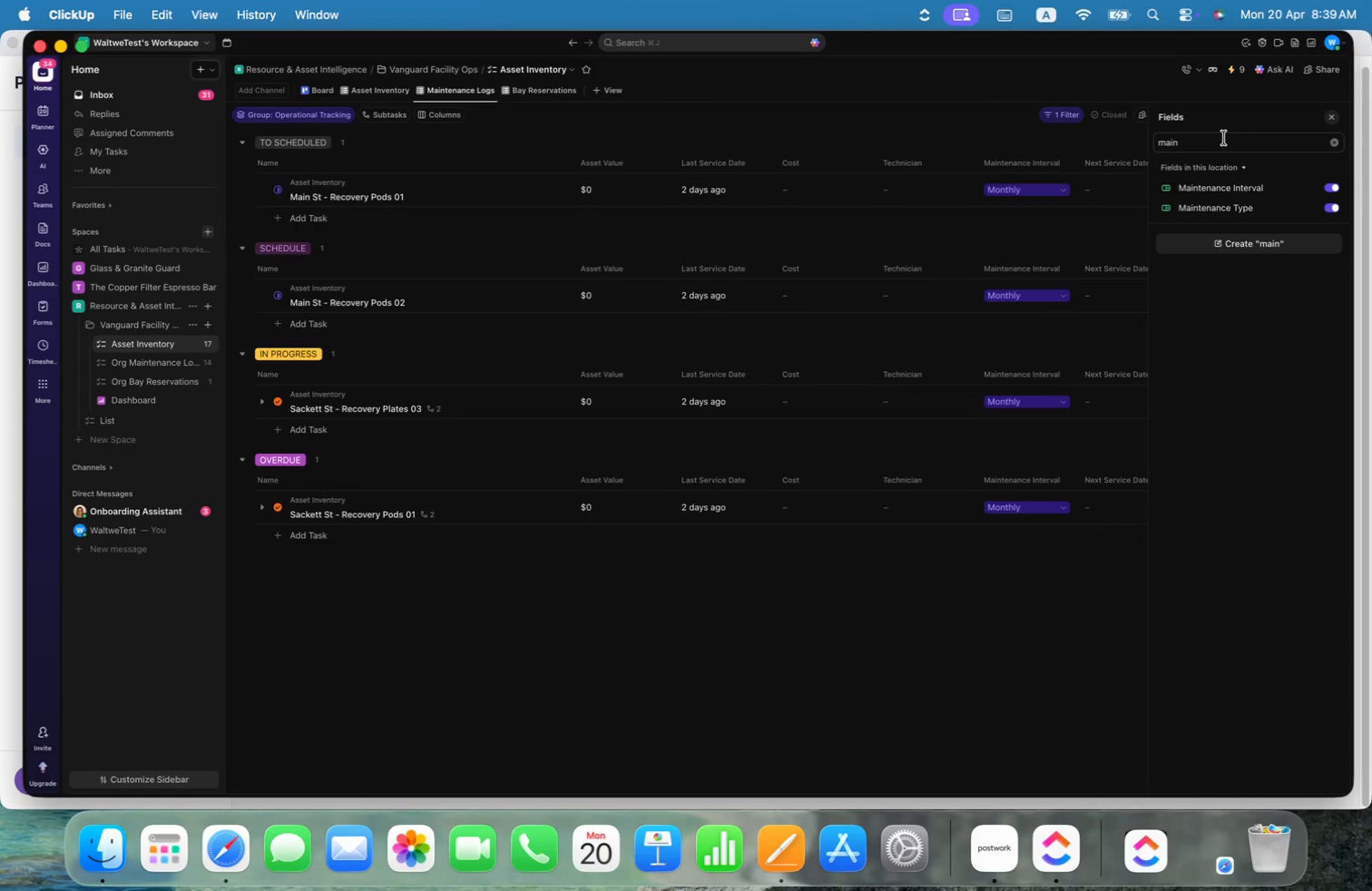 
double_click([1224, 139])
 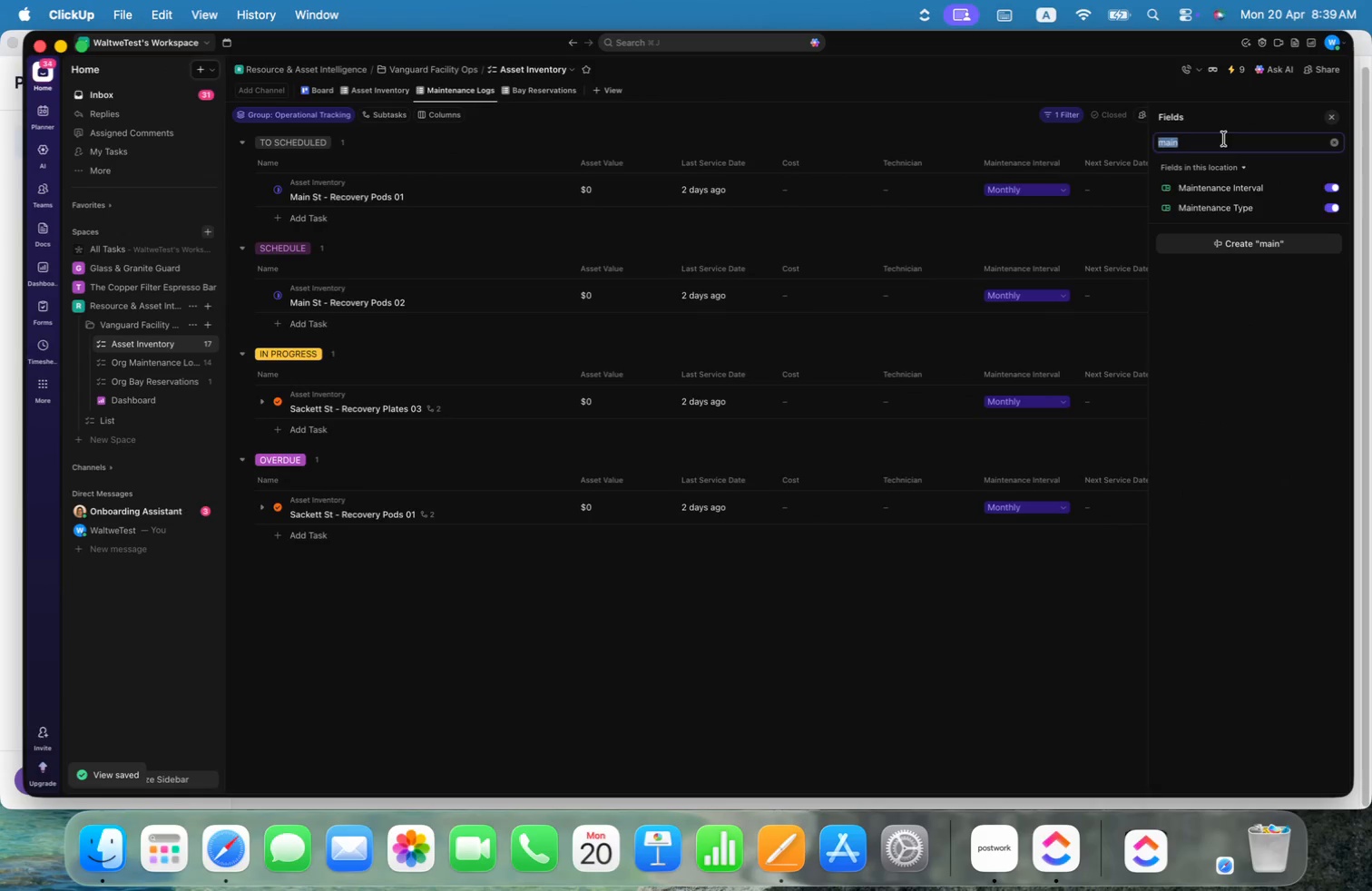 
type(perc\)
key(Backspace)
key(Backspace)
key(Backspace)
key(Backspace)
key(Backspace)
key(Backspace)
 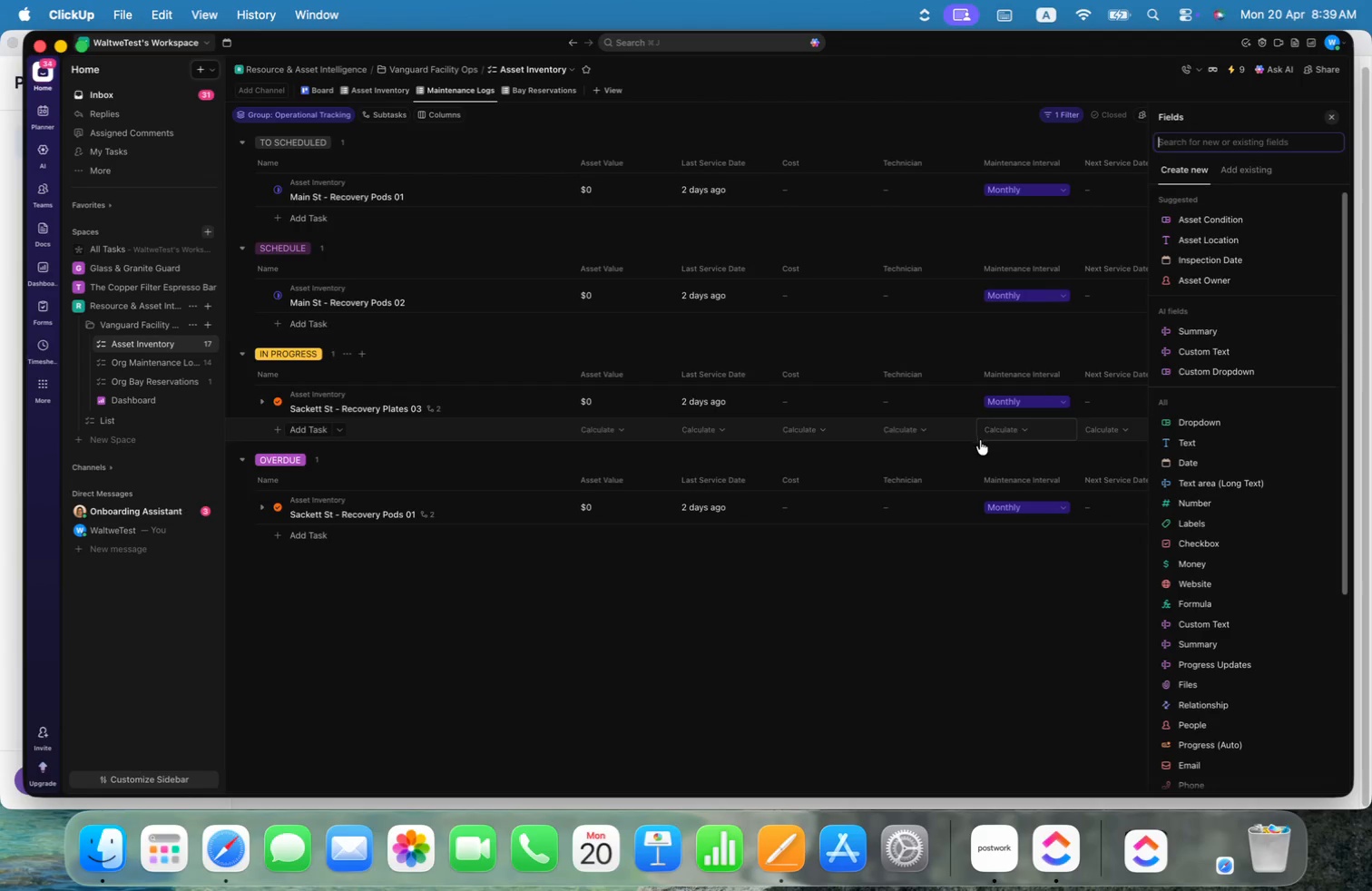 
left_click([877, 612])
 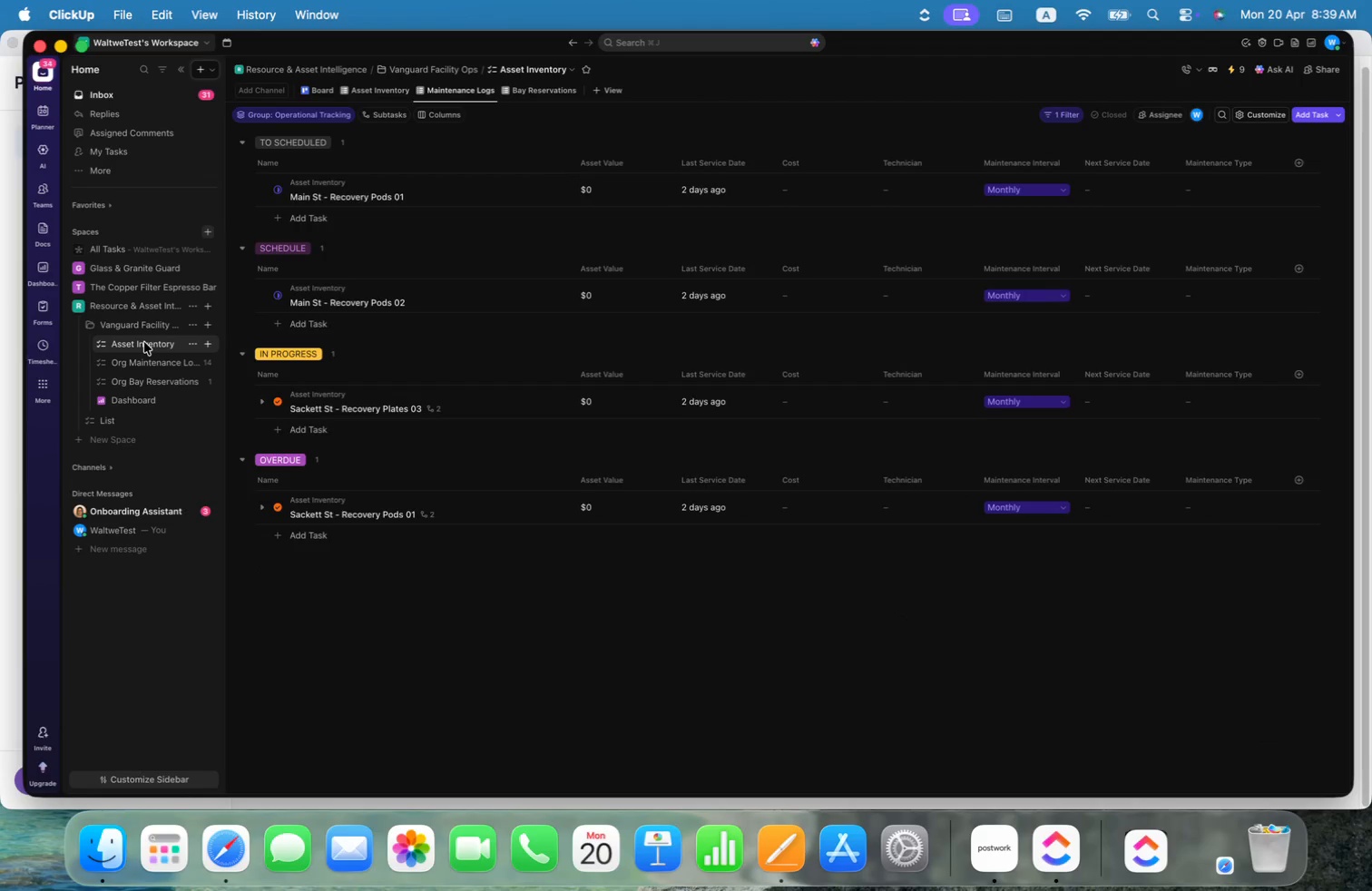 
left_click([144, 361])
 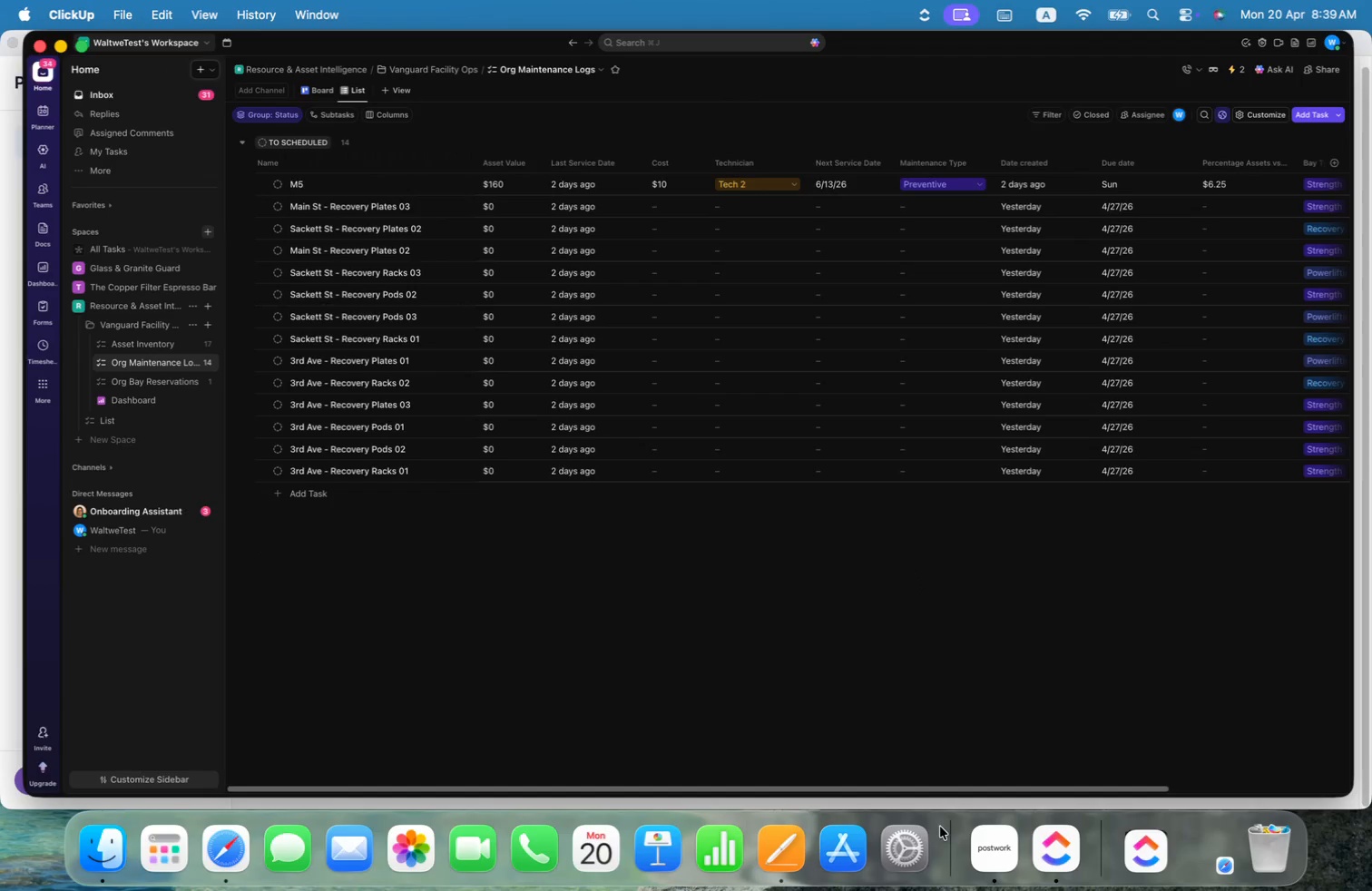 
left_click_drag(start_coordinate=[949, 789], to_coordinate=[1164, 788])
 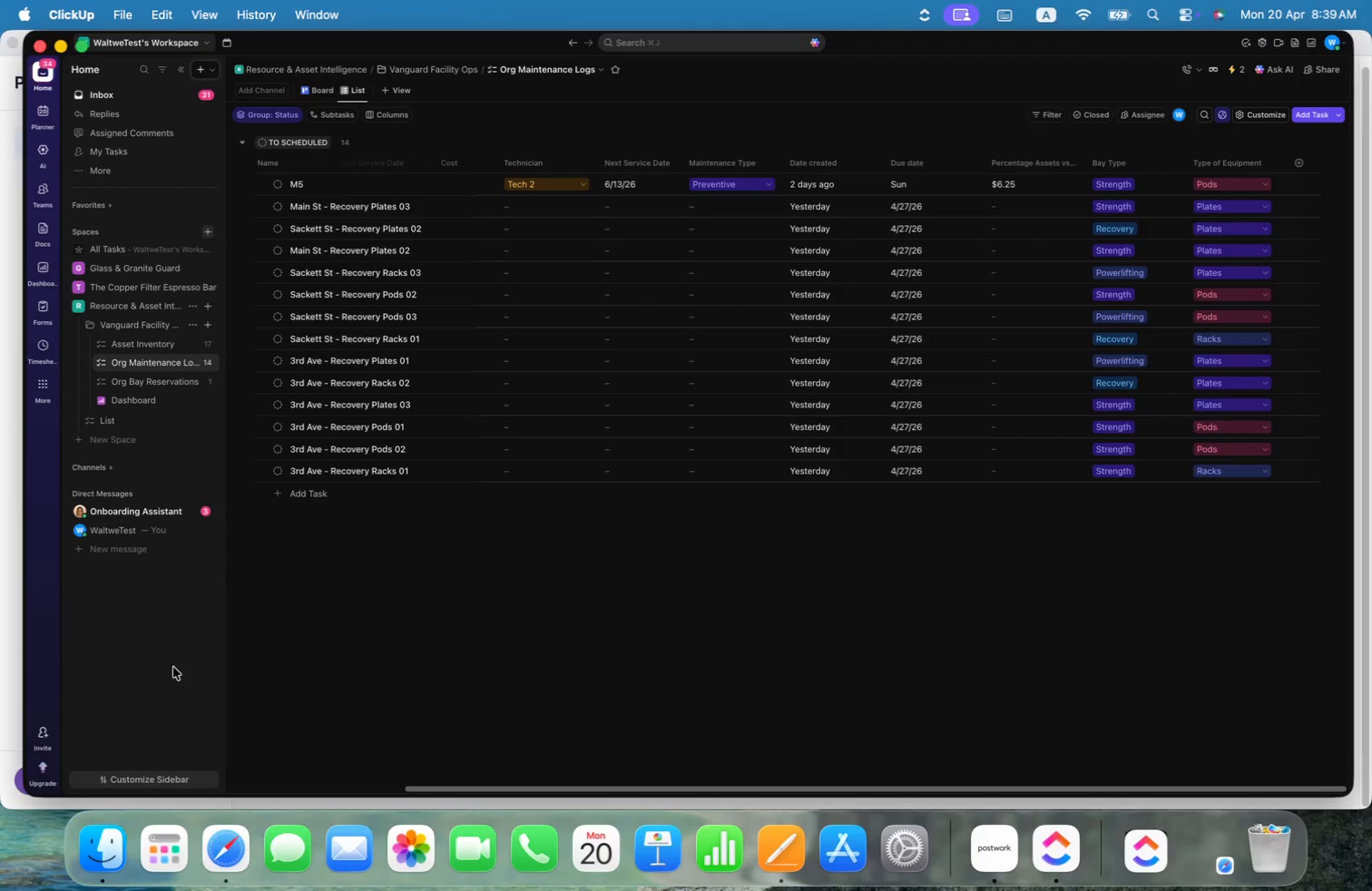 
left_click([144, 348])
 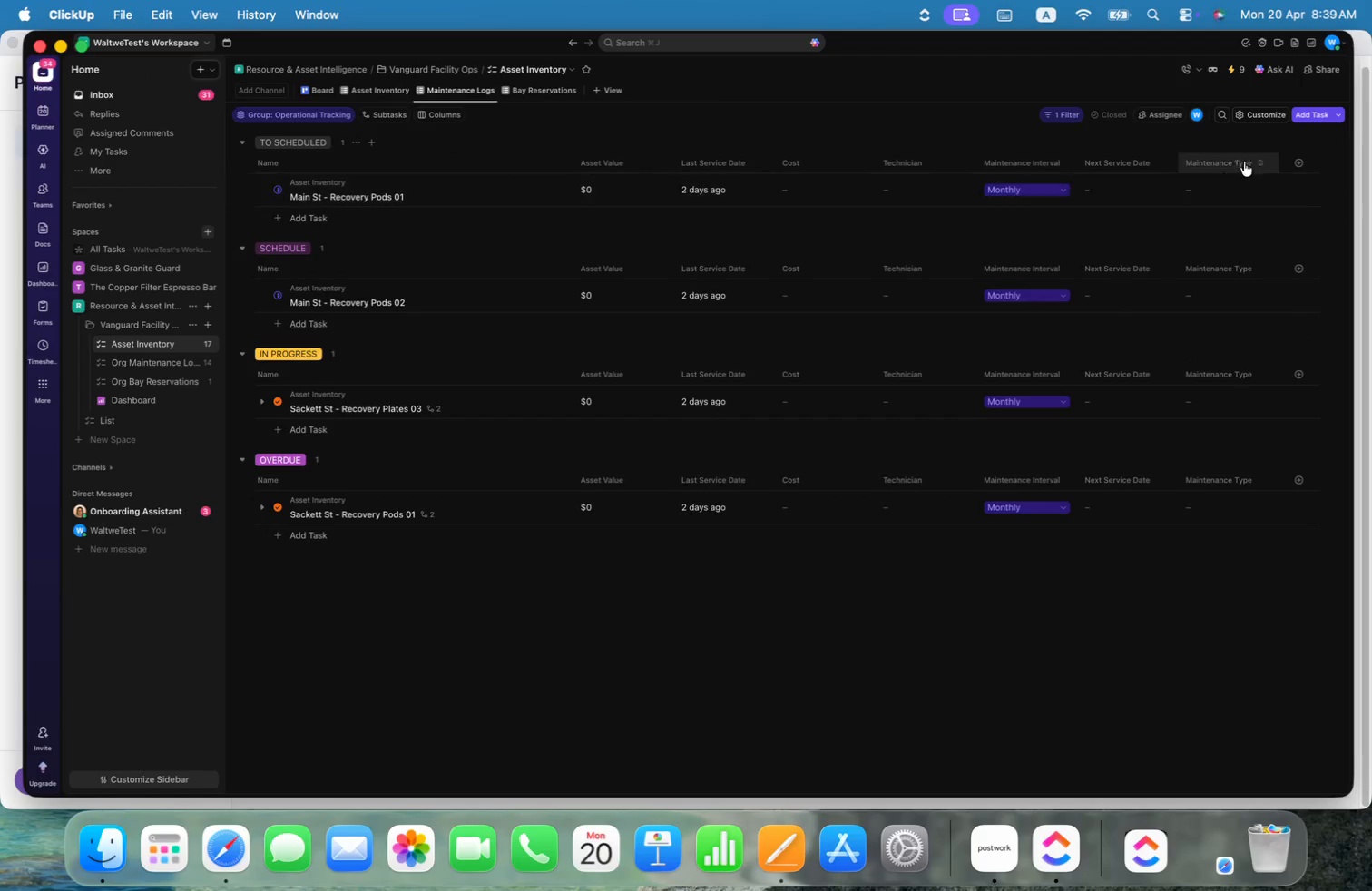 
left_click([1295, 163])
 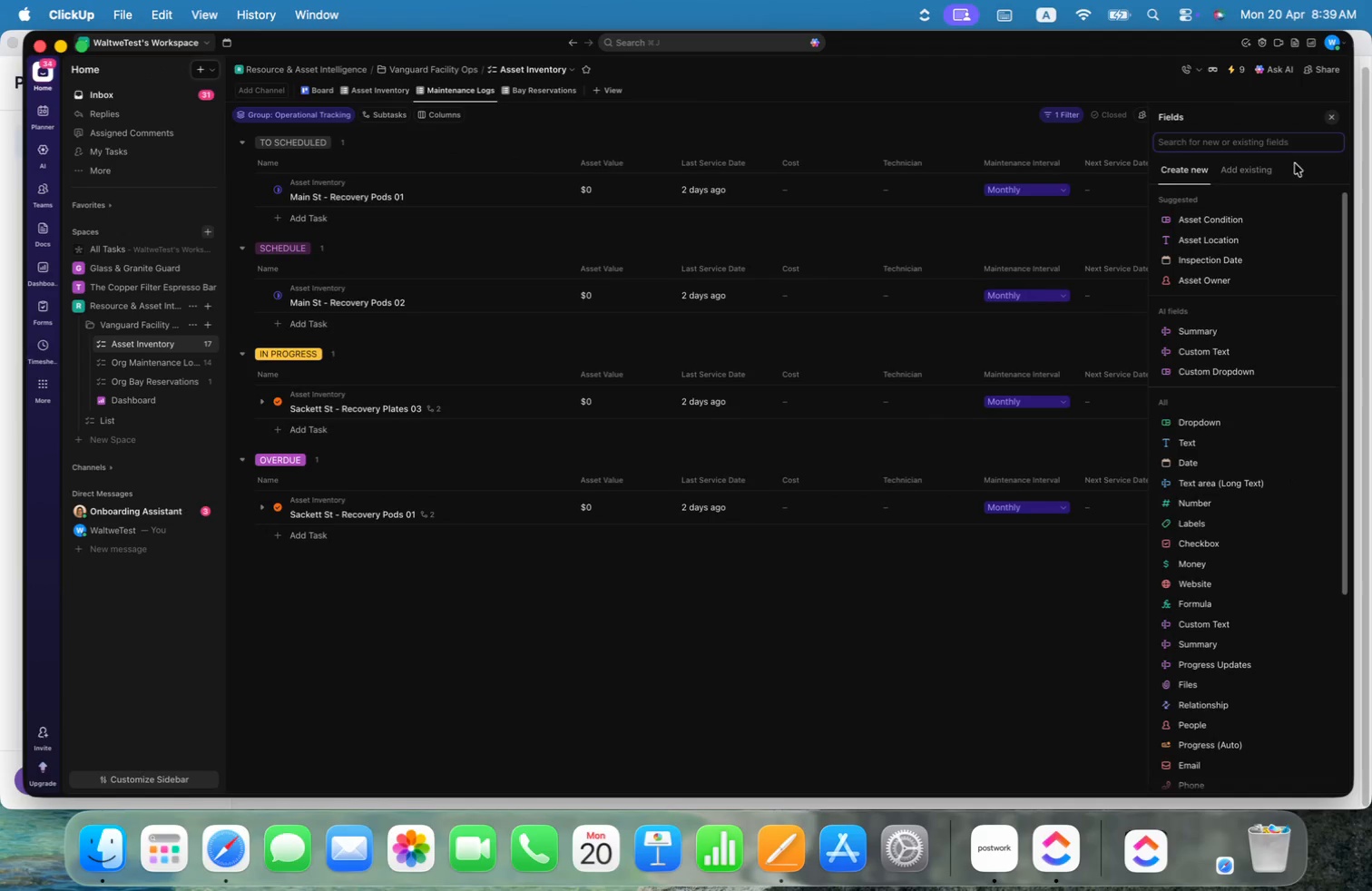 
type(bay)
 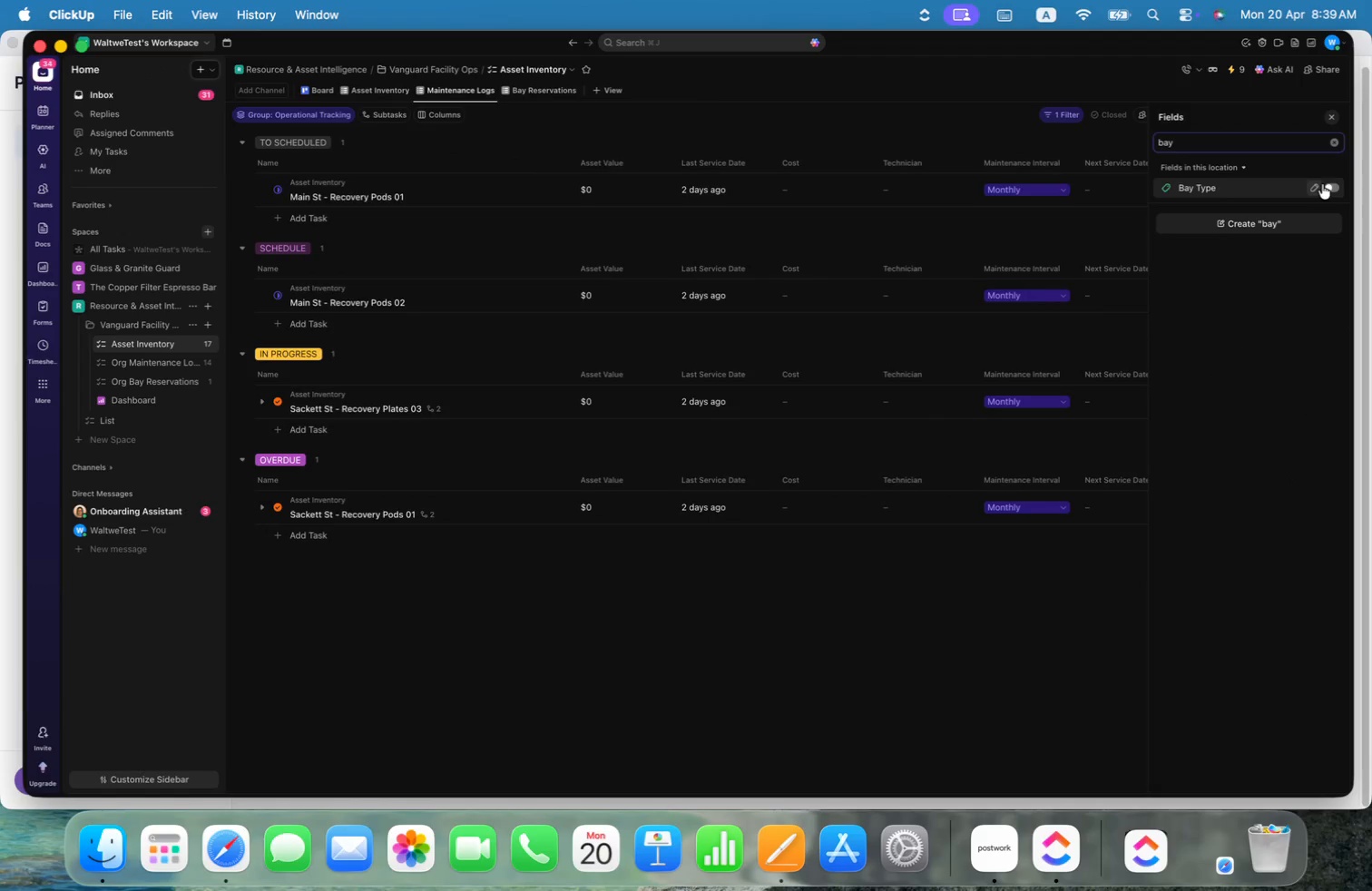 
left_click([1331, 185])
 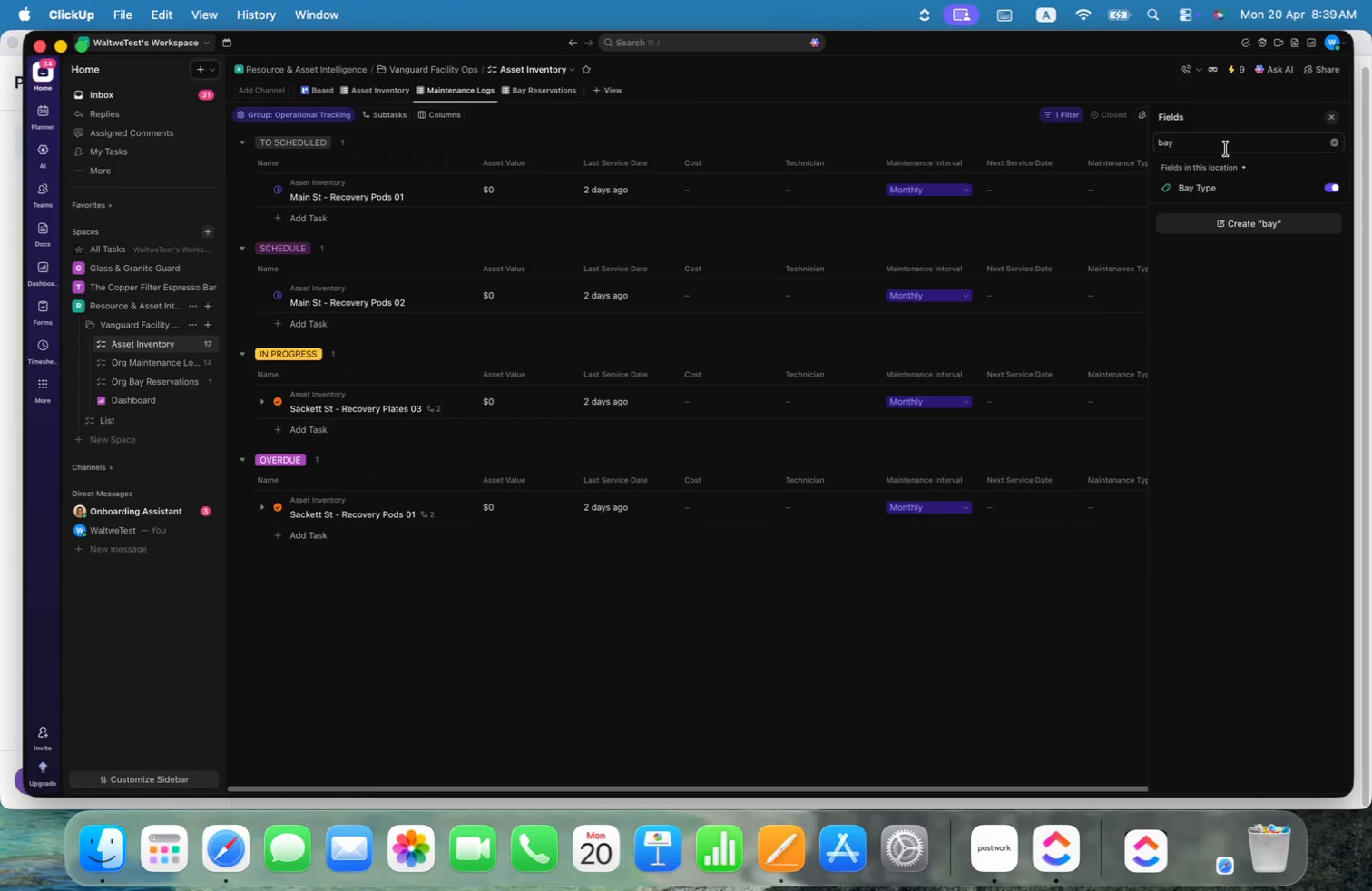 
double_click([1226, 149])
 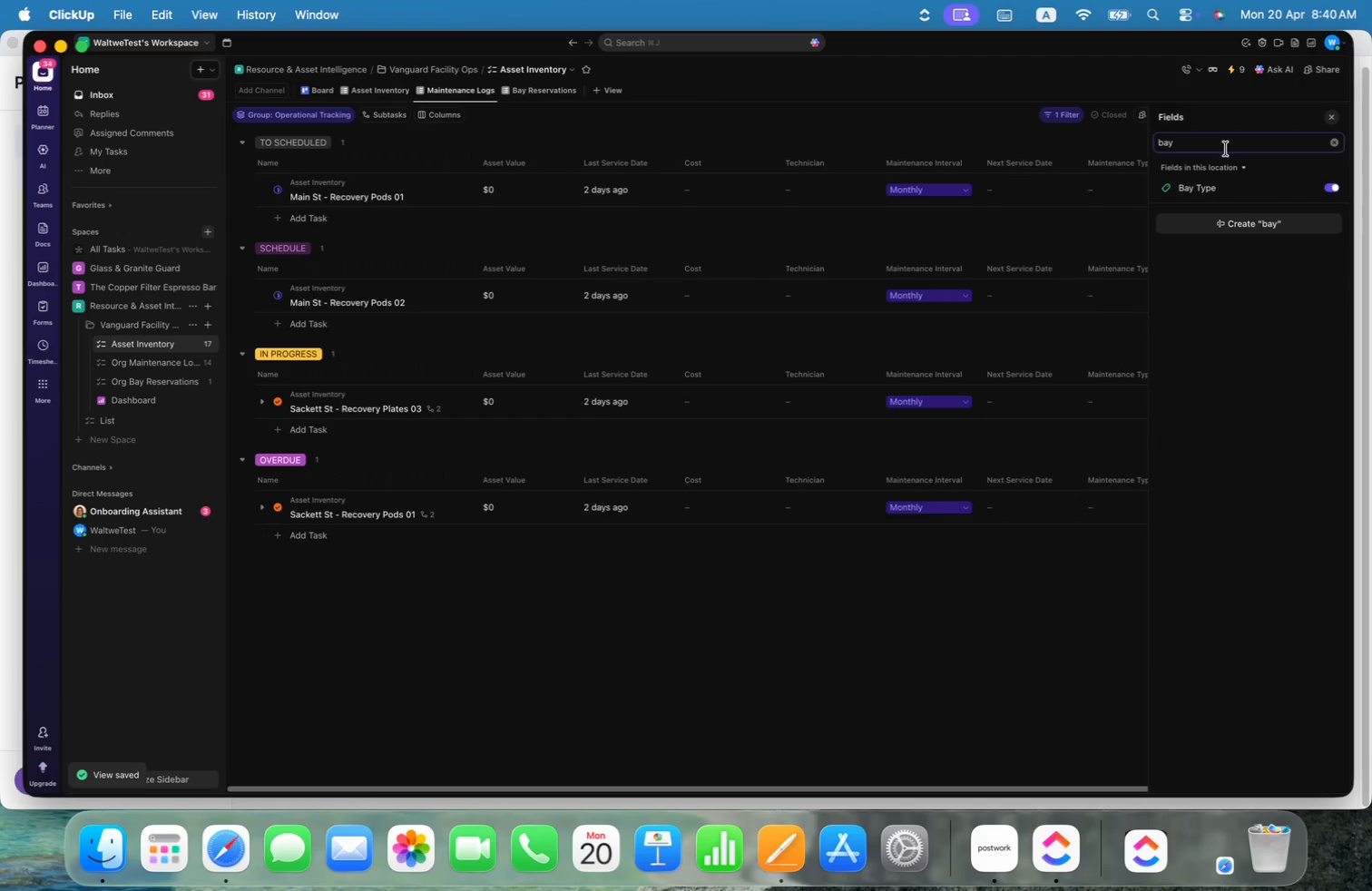 
left_click_drag(start_coordinate=[1226, 147], to_coordinate=[1111, 144])
 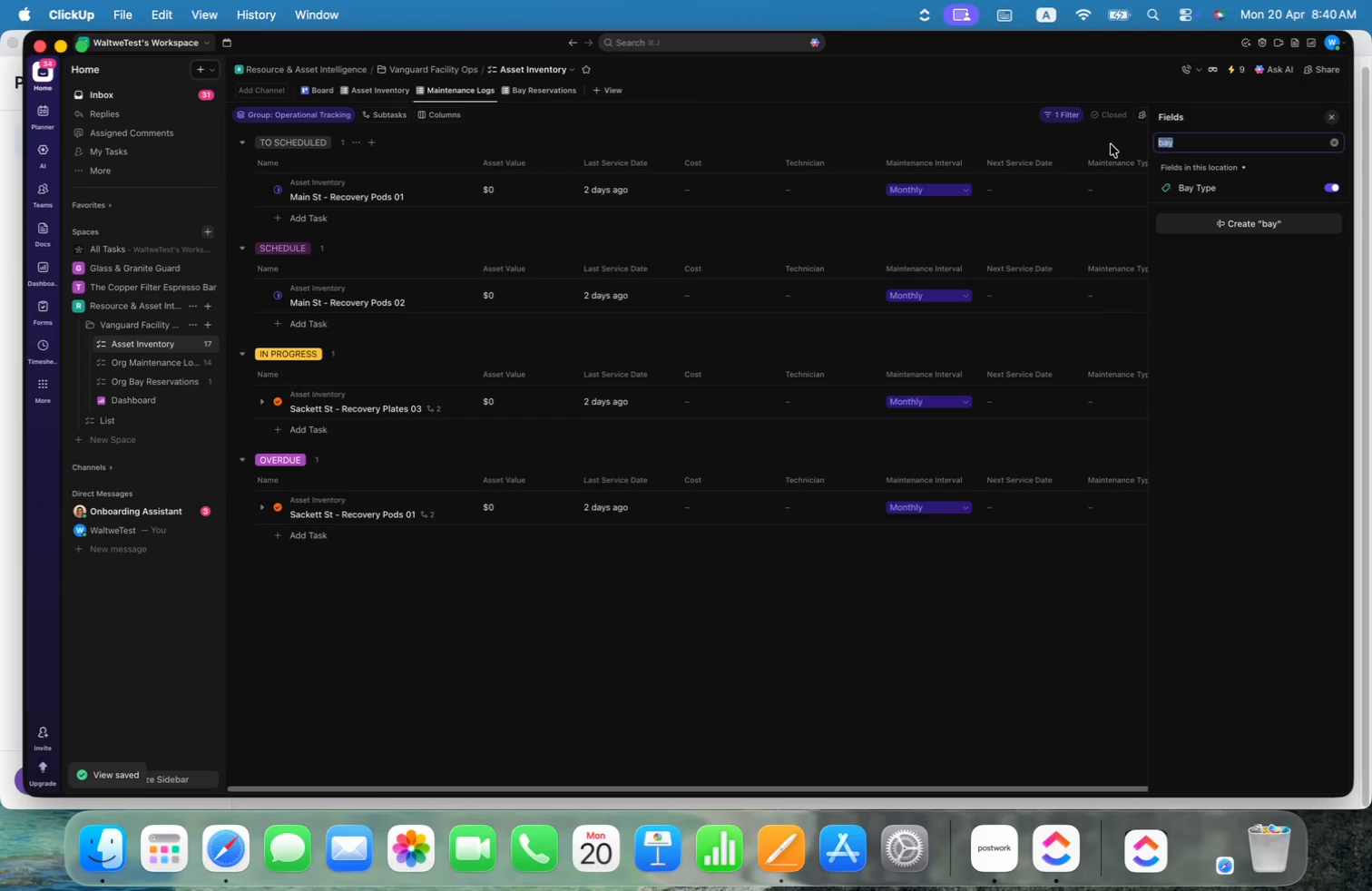 
type(tyo)
key(Backspace)
type(o)
 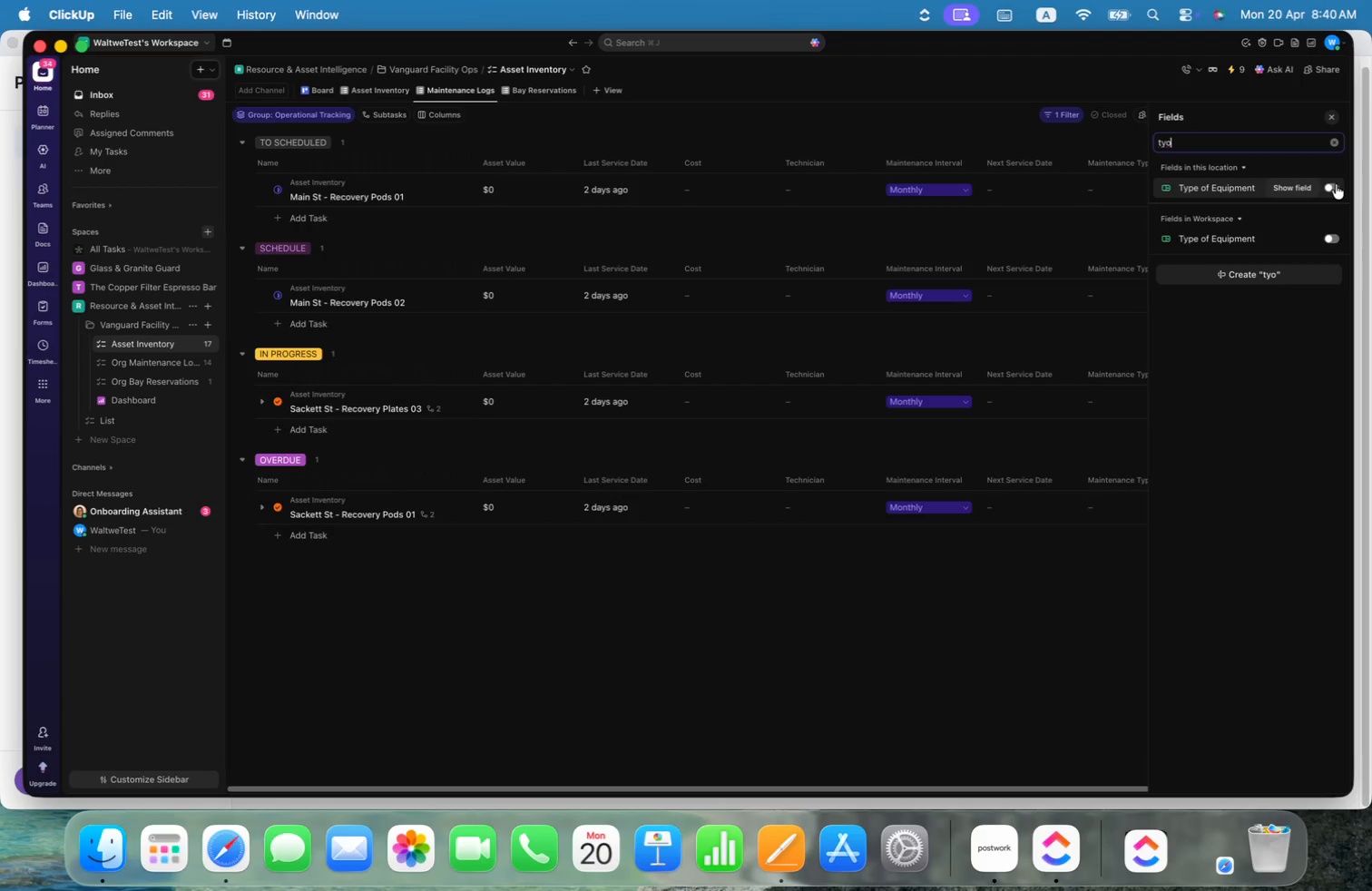 
left_click([1336, 184])
 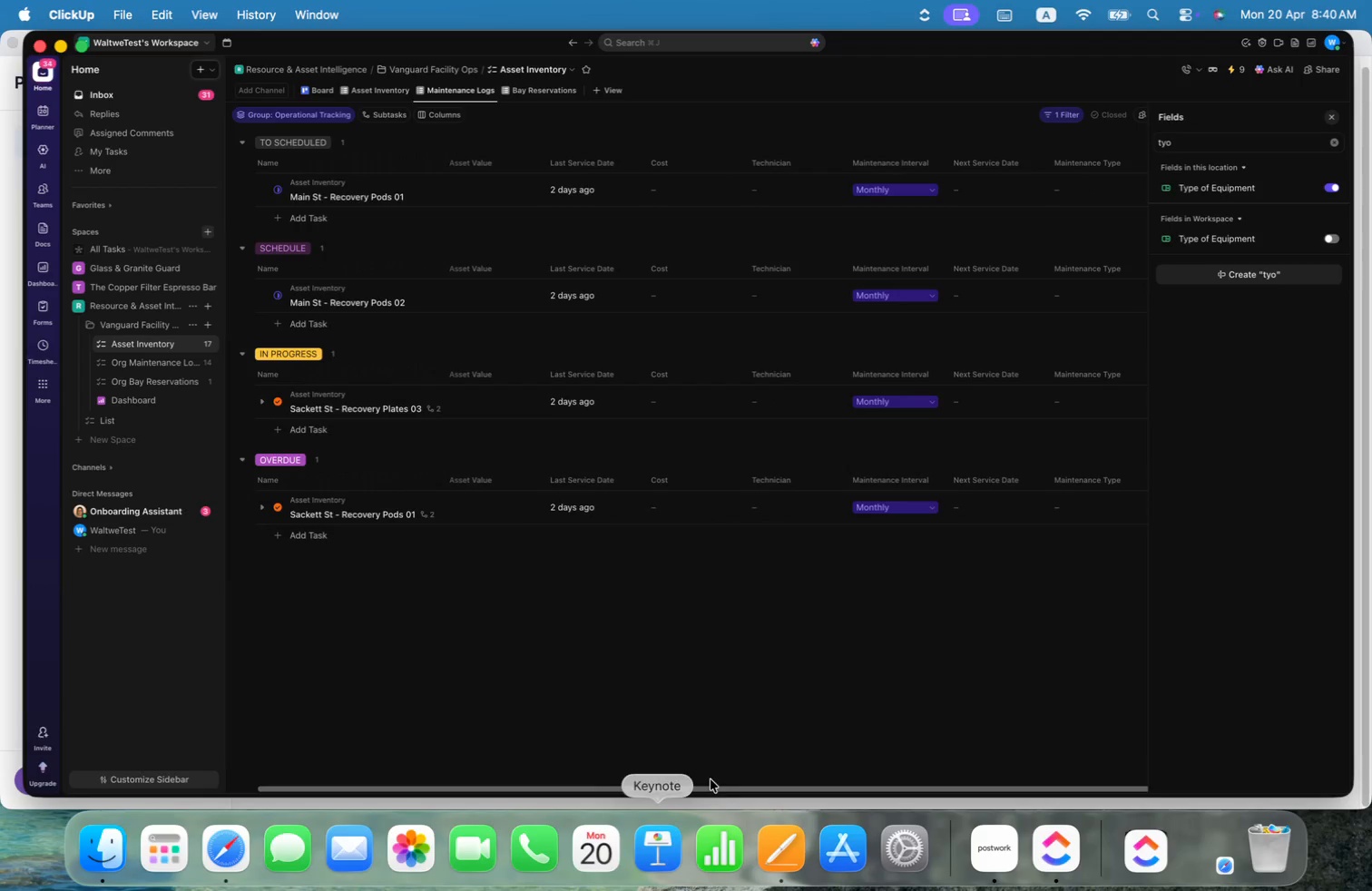 
left_click([813, 681])
 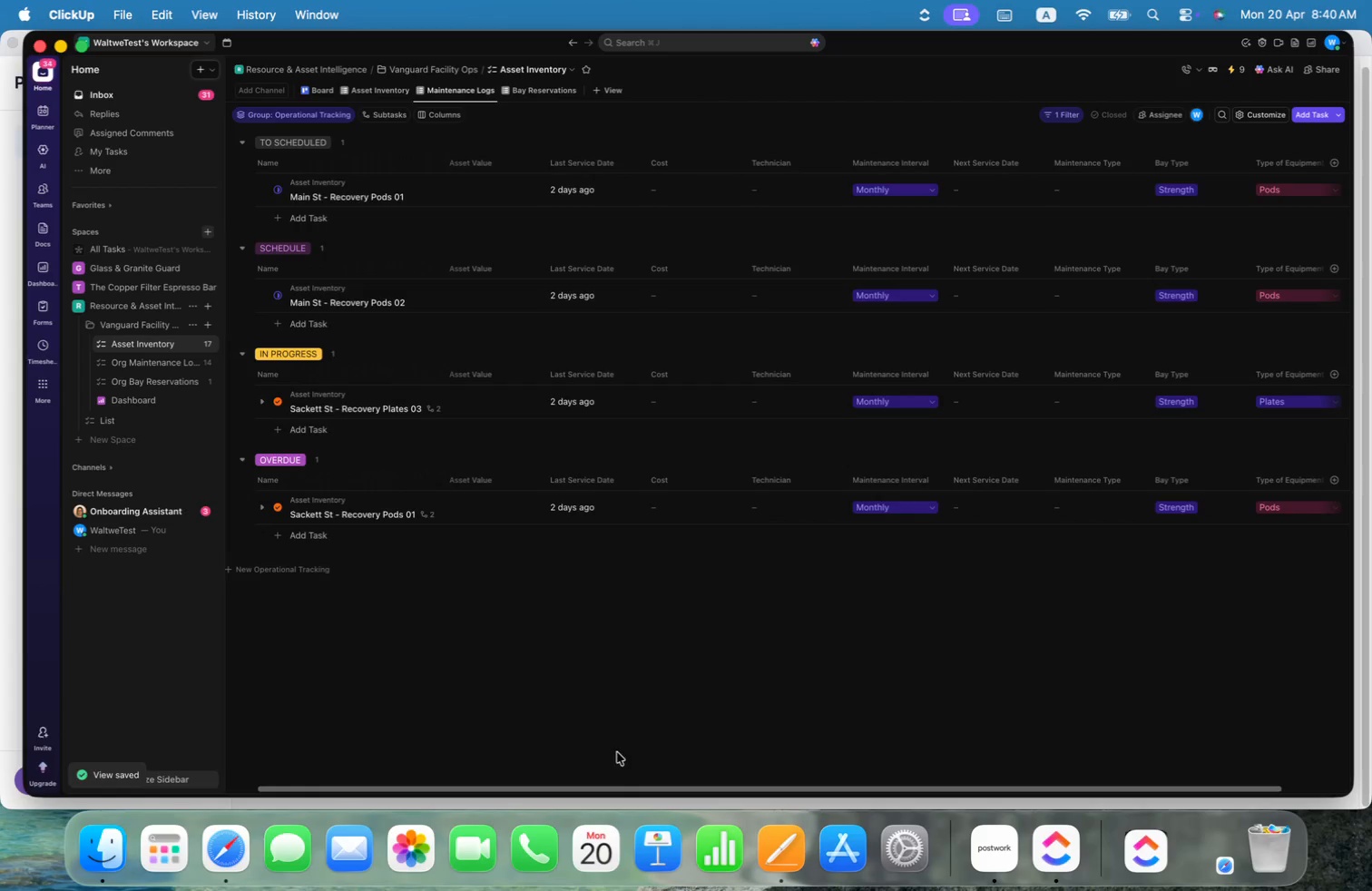 
wait(6.73)
 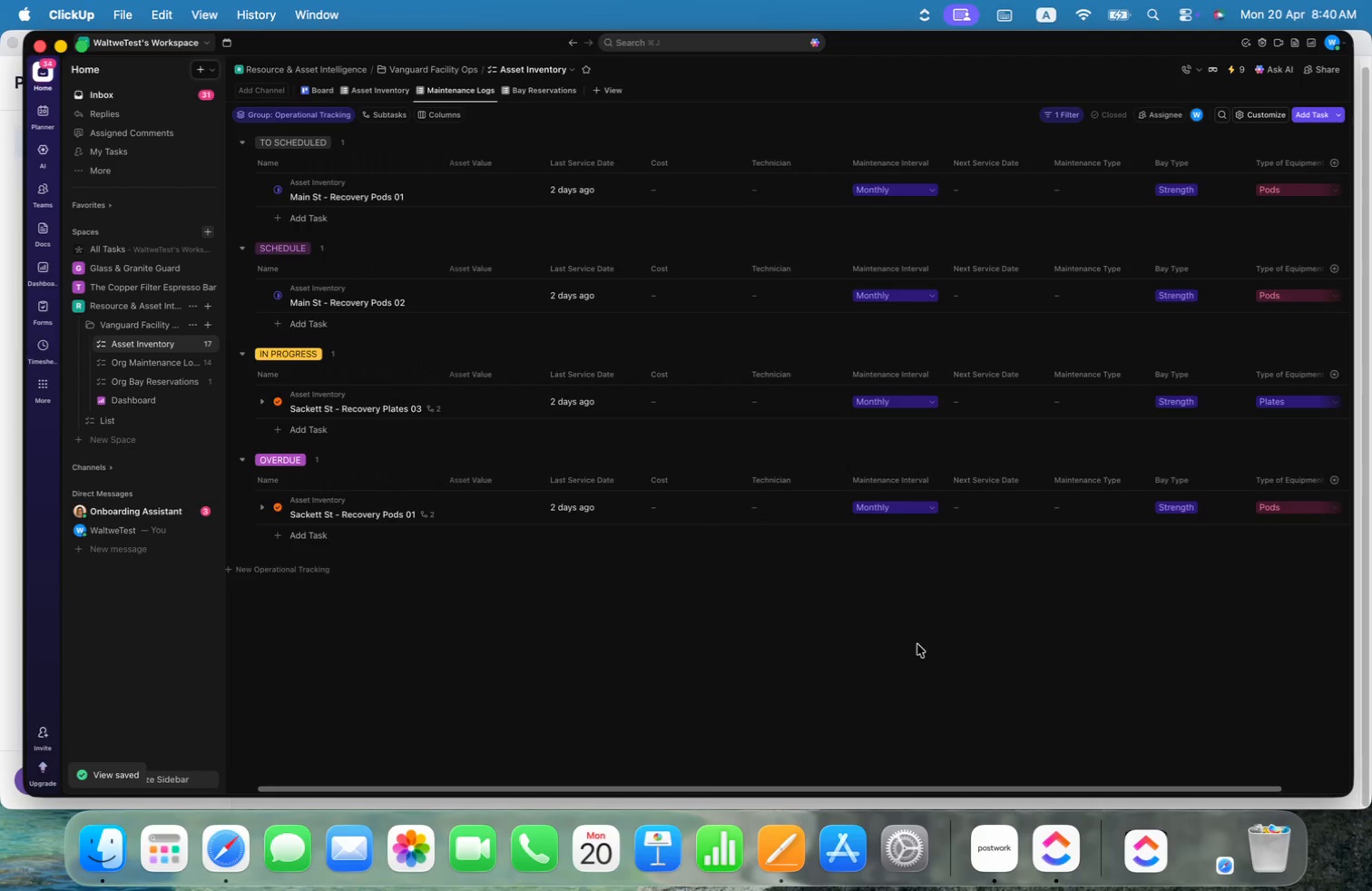 
left_click([1056, 117])
 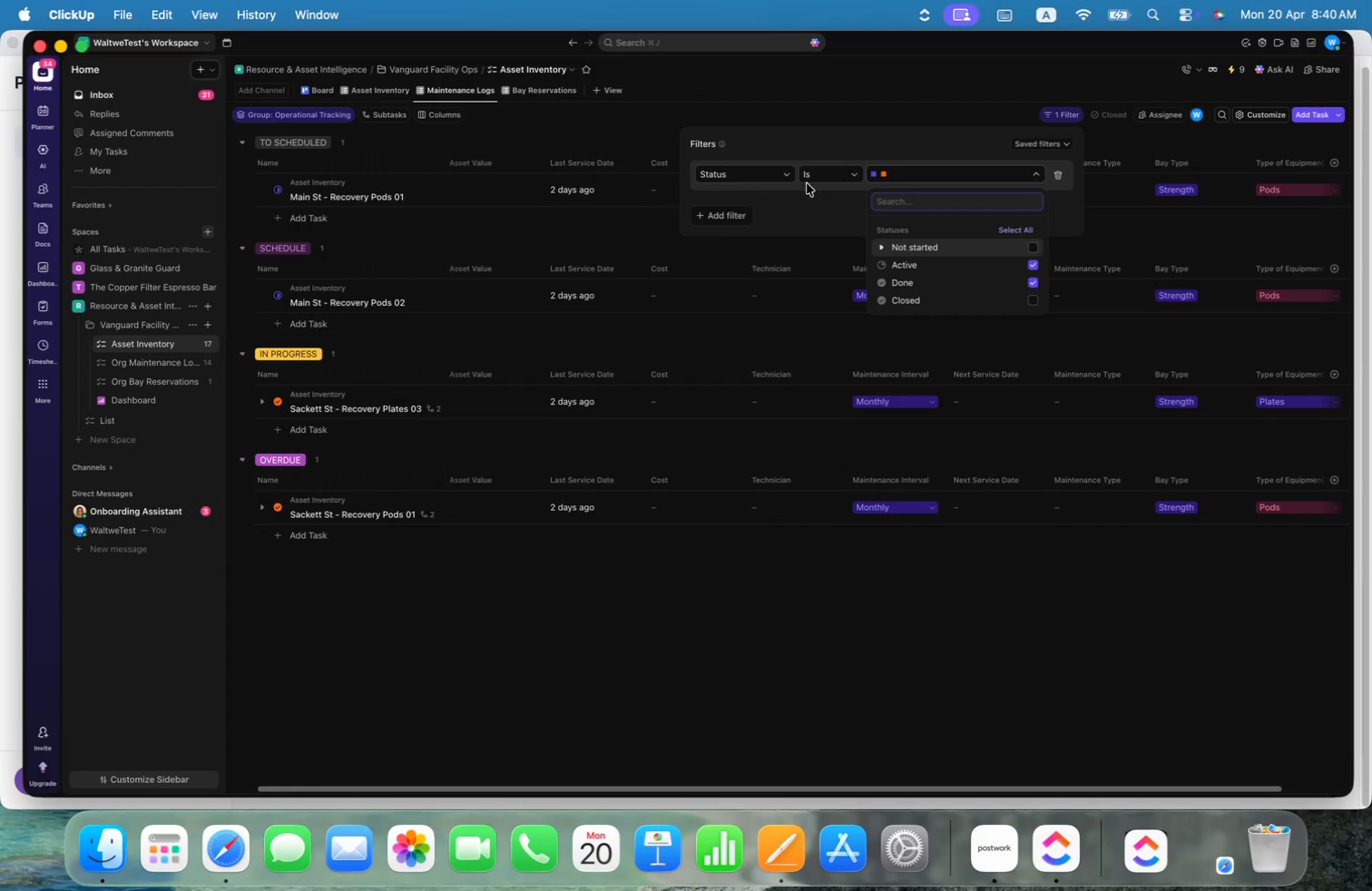 
left_click([880, 266])
 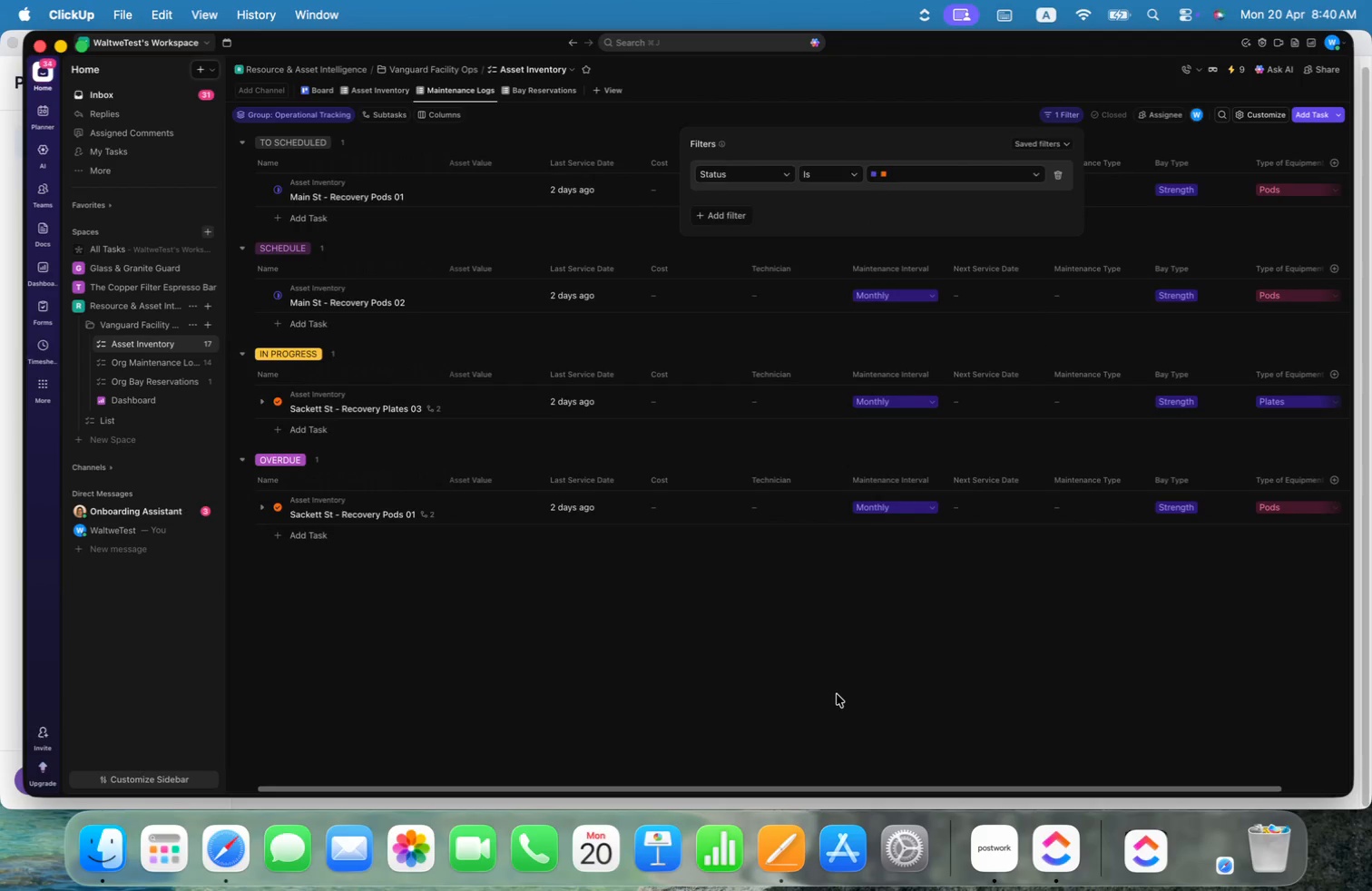 
wait(9.84)
 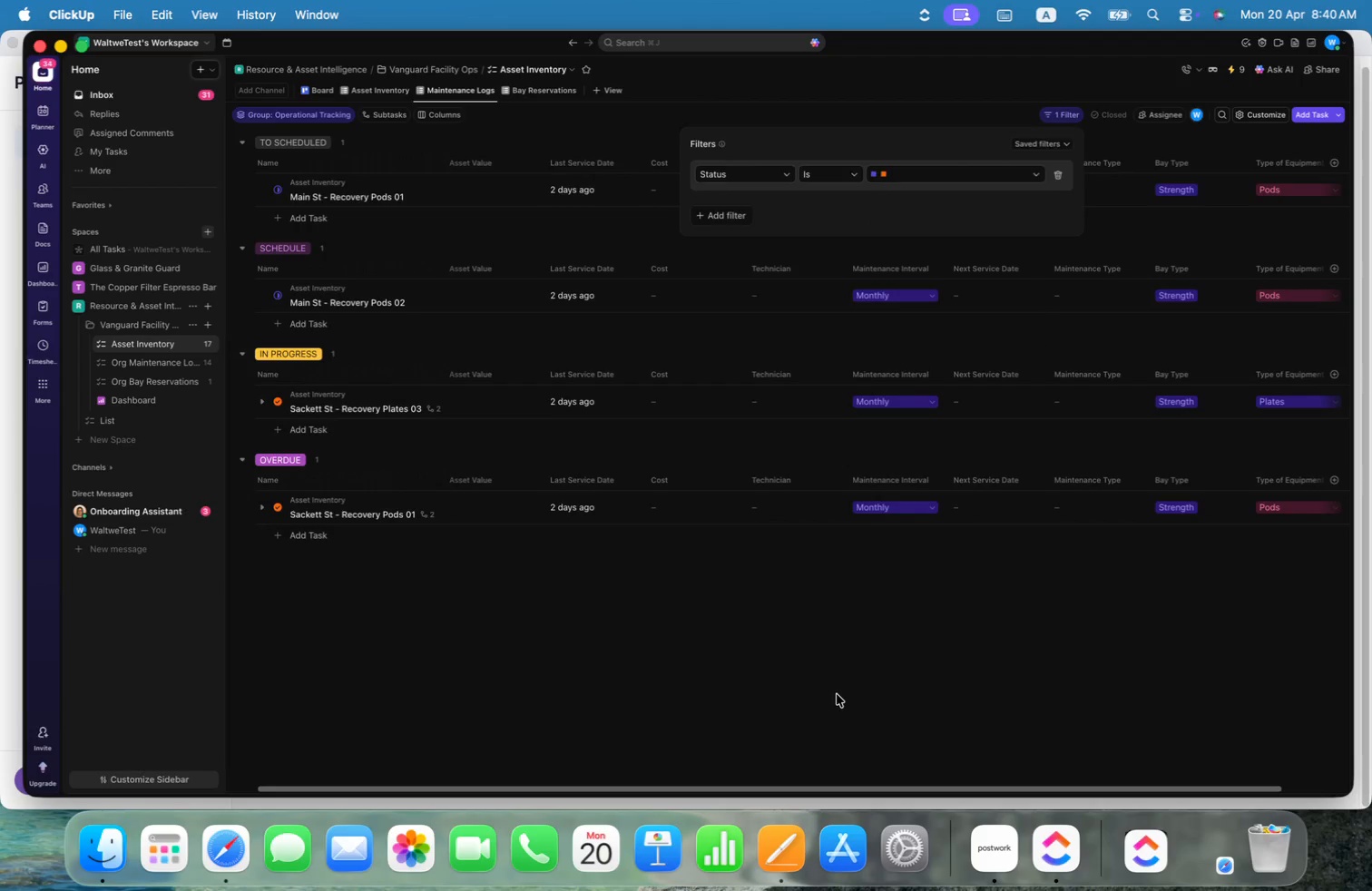 
left_click([133, 364])
 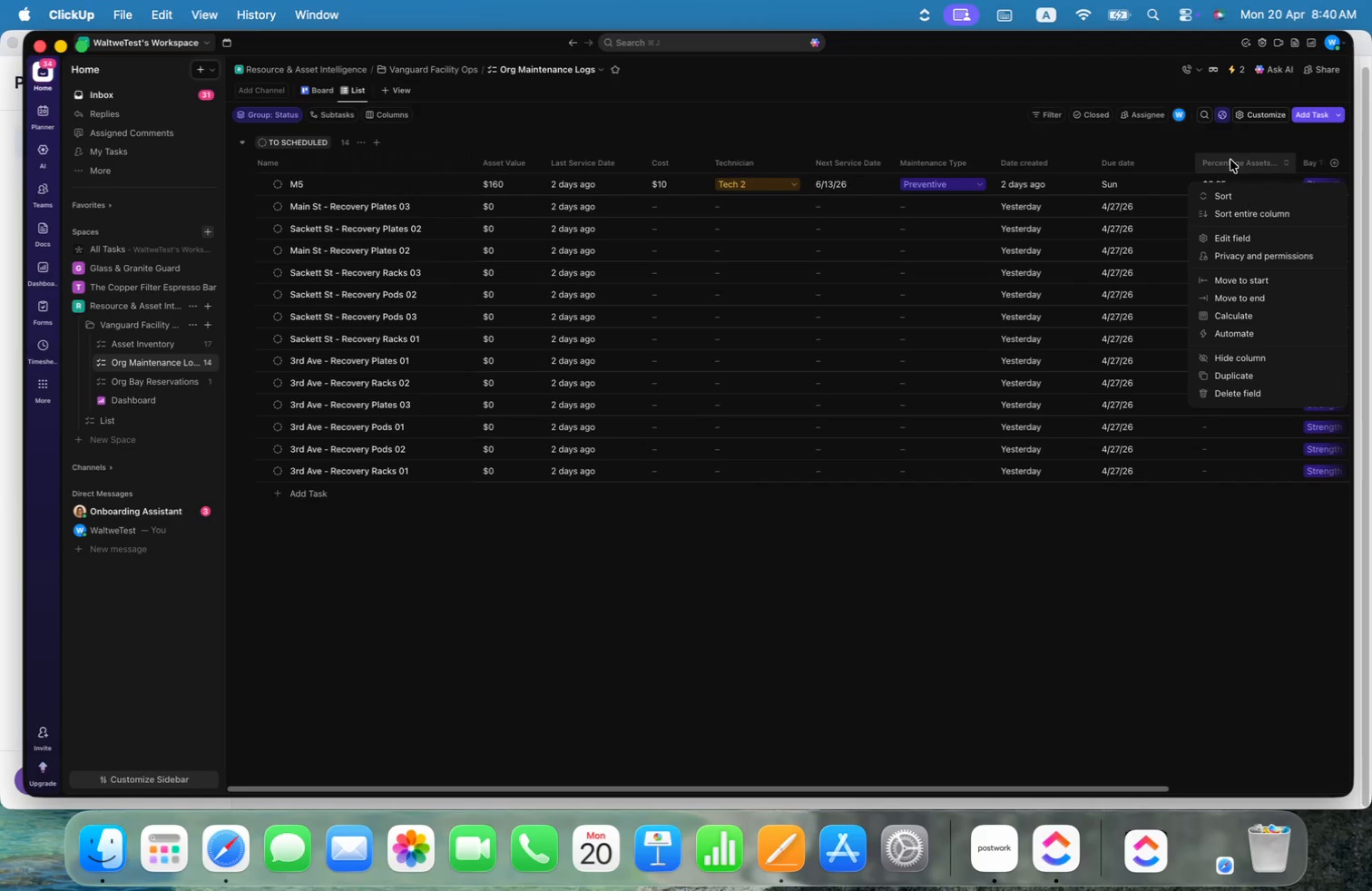 
left_click([1241, 236])
 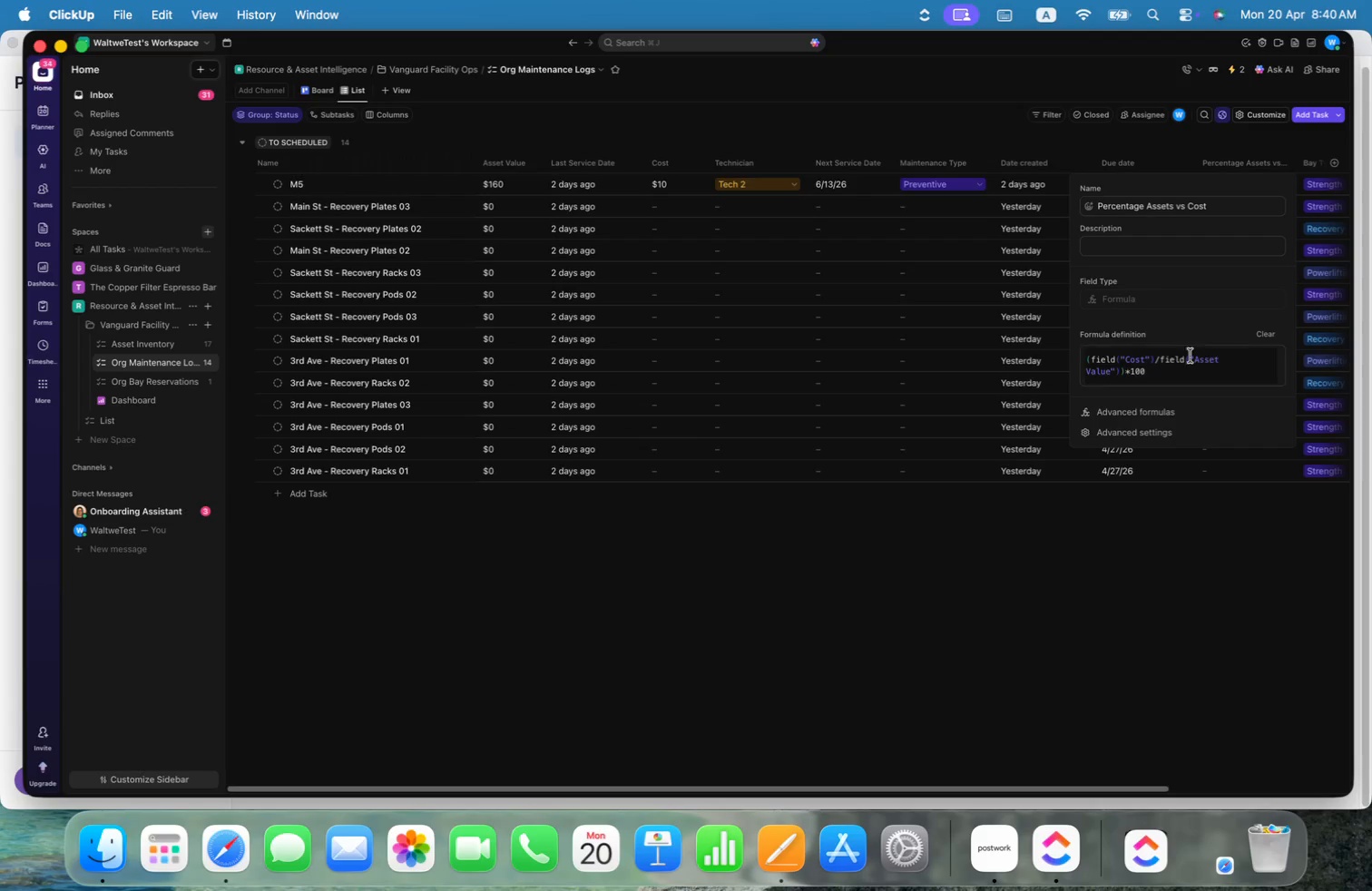 
left_click([1172, 374])
 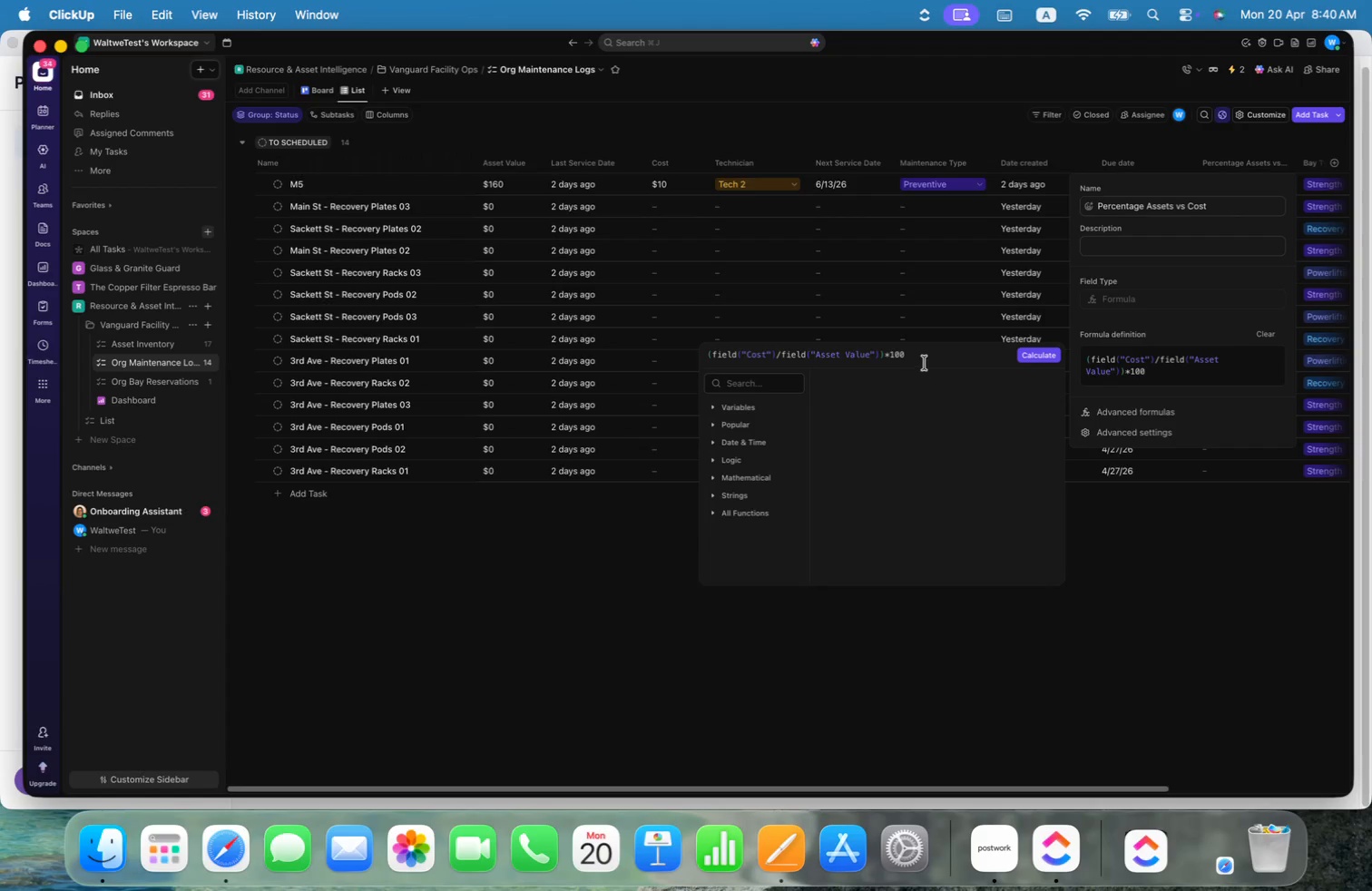 
left_click_drag(start_coordinate=[930, 355], to_coordinate=[624, 342])
 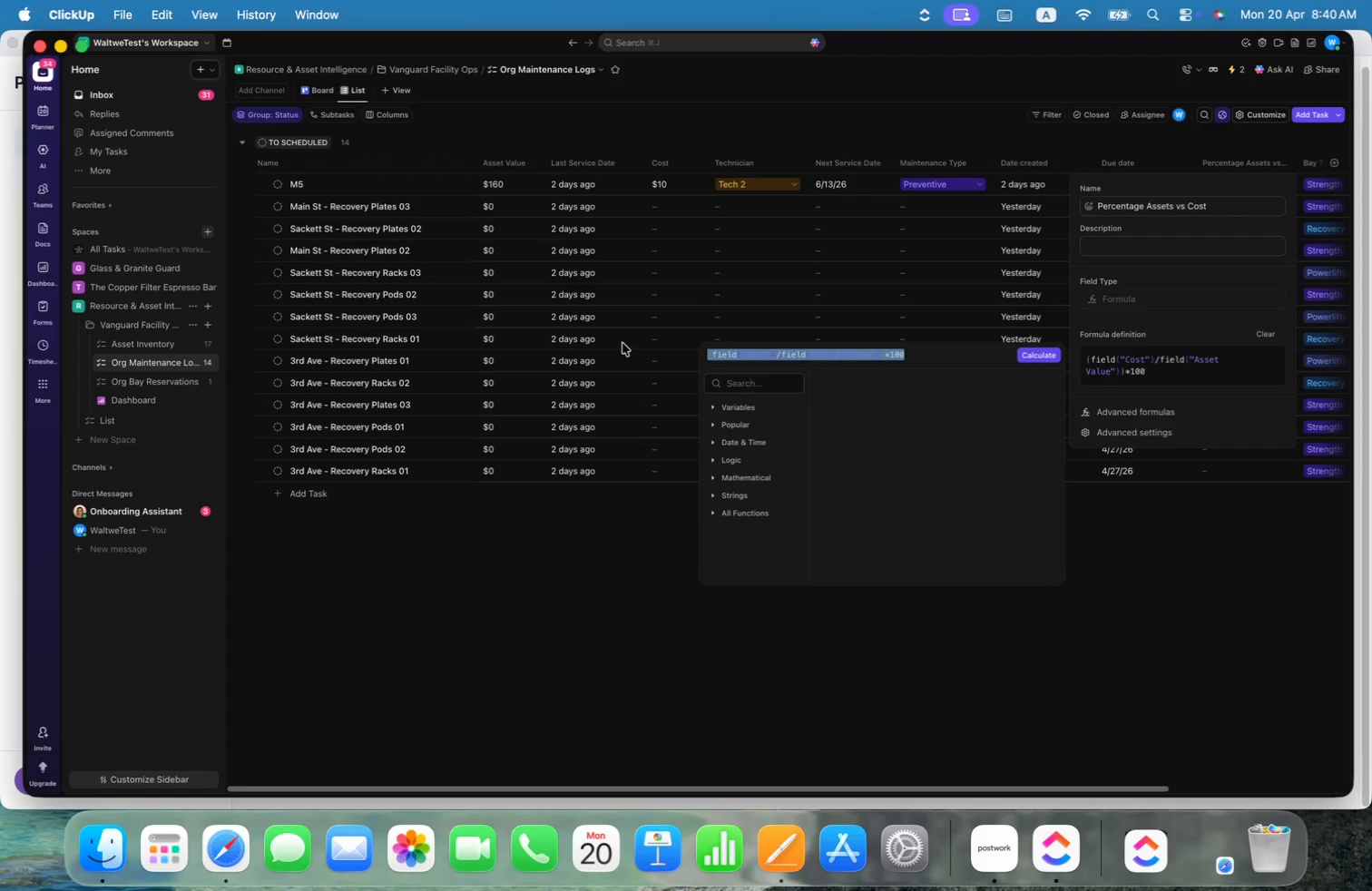 
key(Meta+C)
 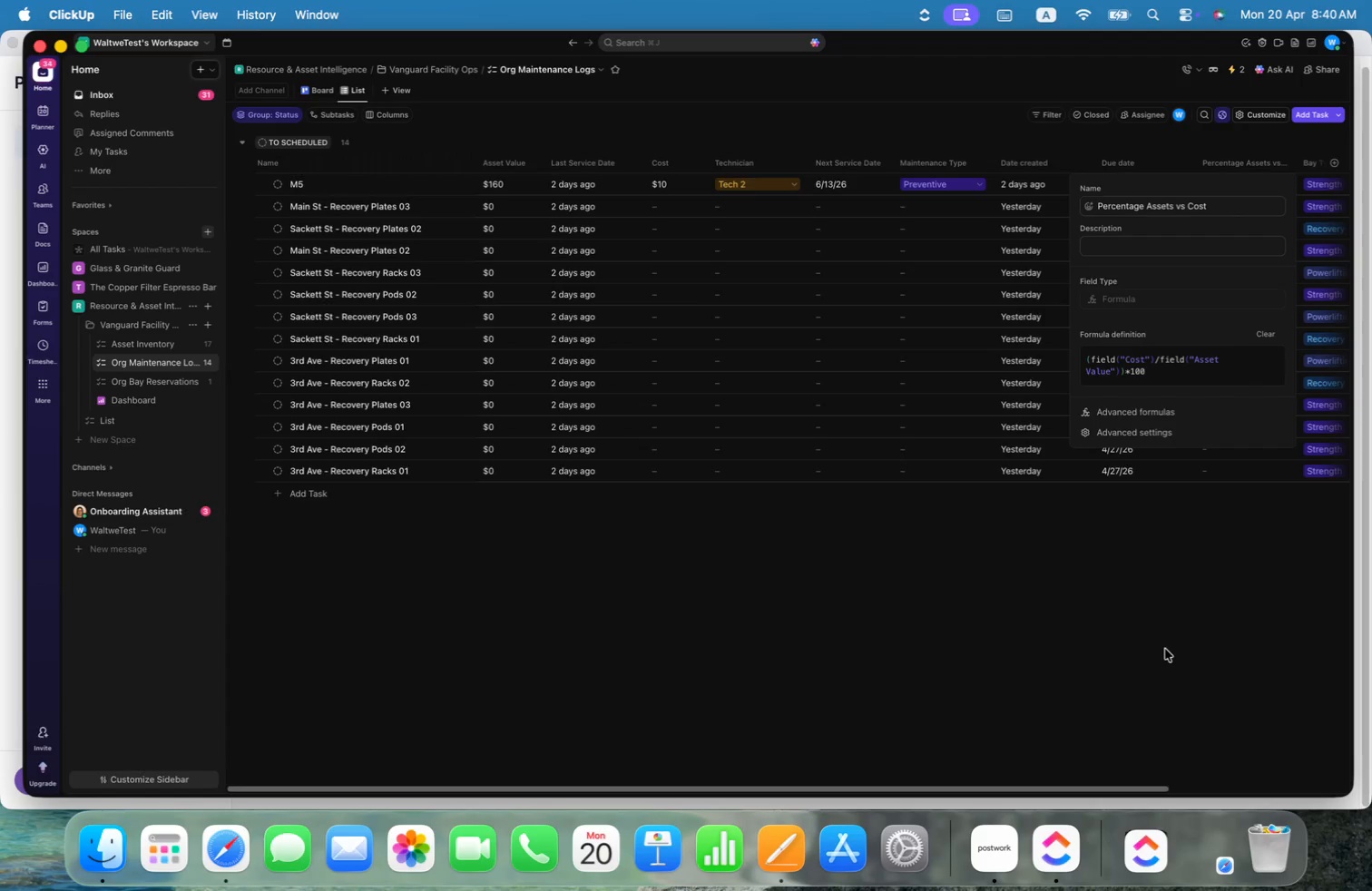 
double_click([1060, 630])
 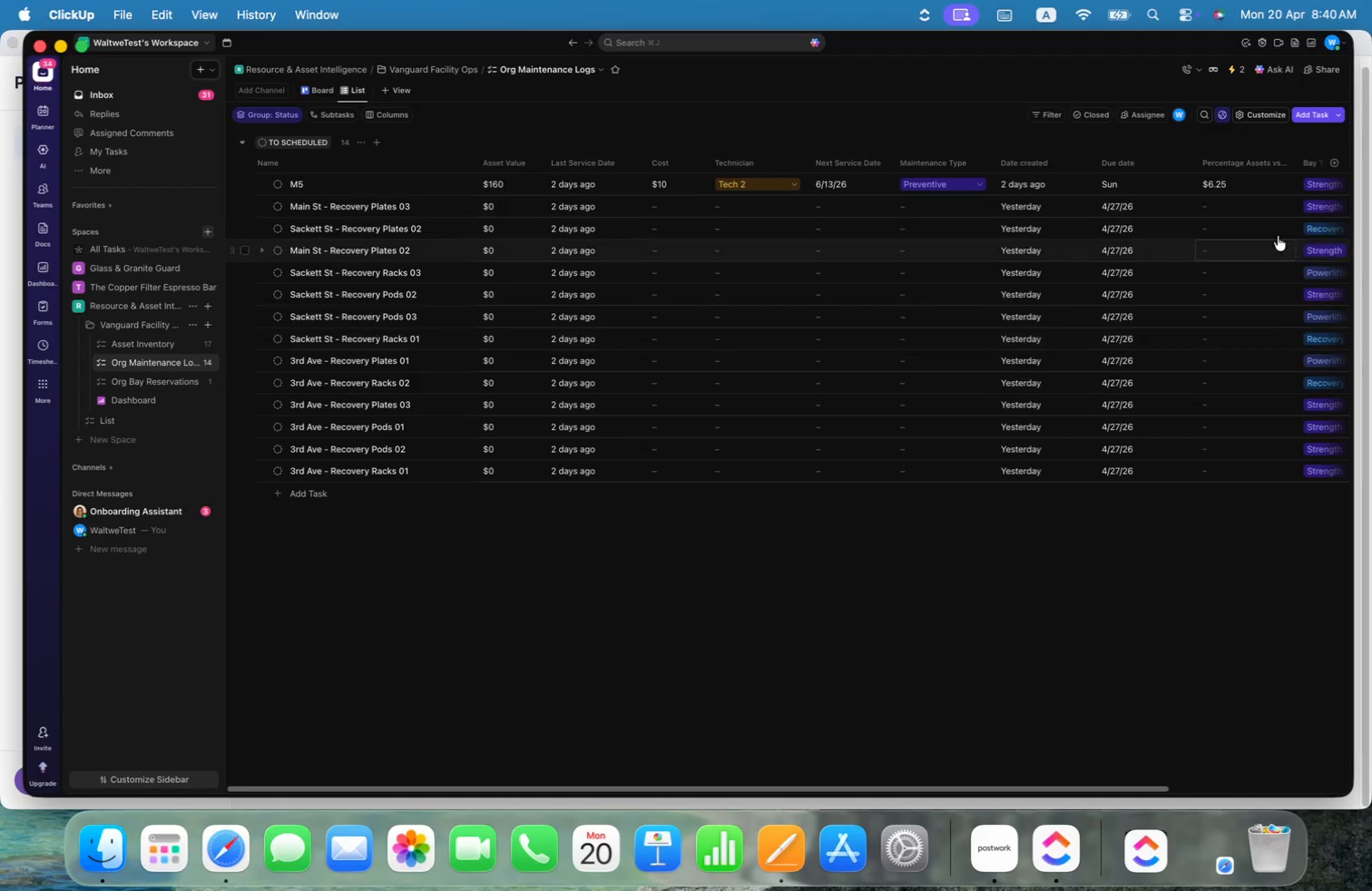 
mouse_move([1267, 168])
 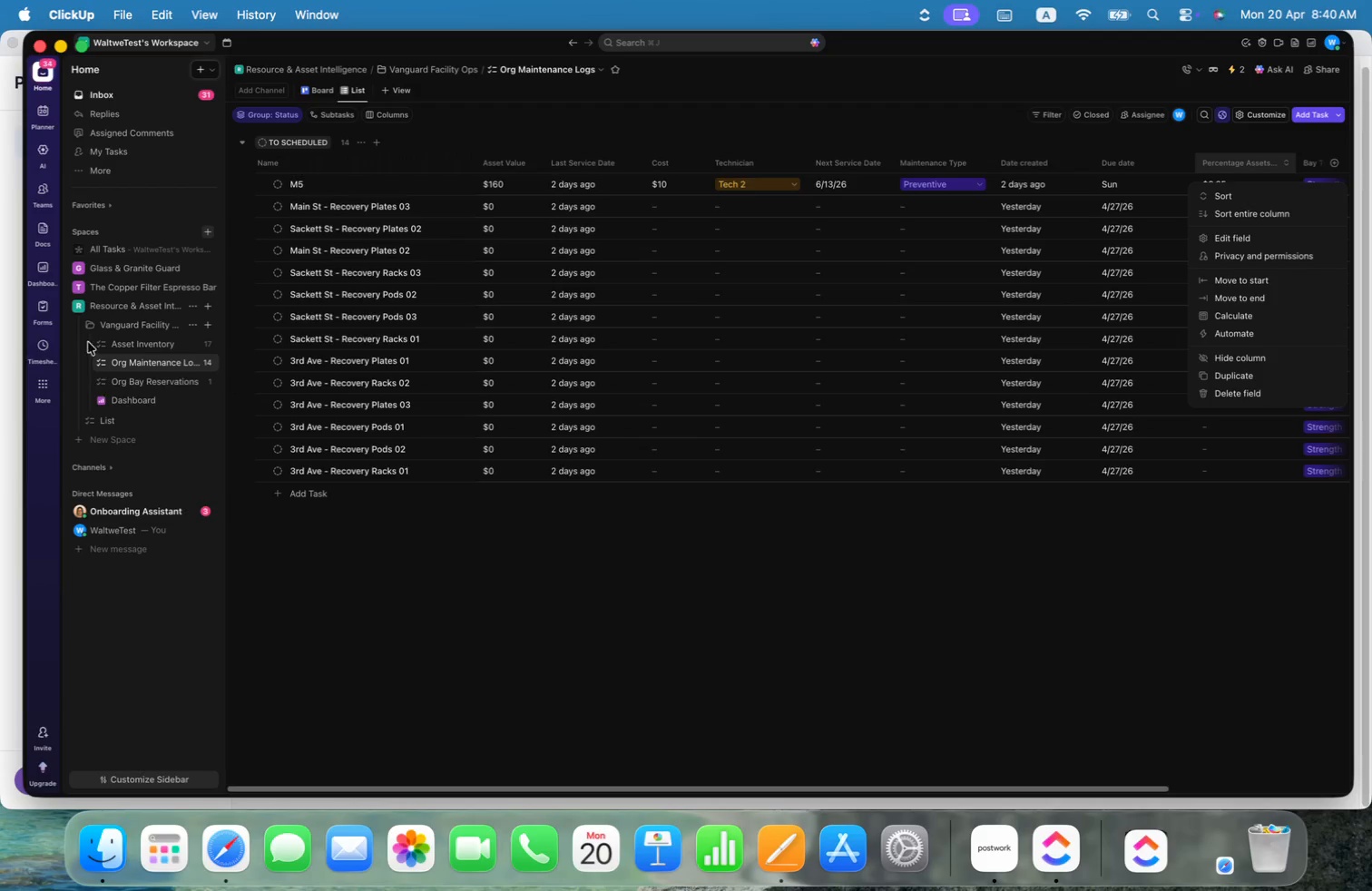 
double_click([142, 346])
 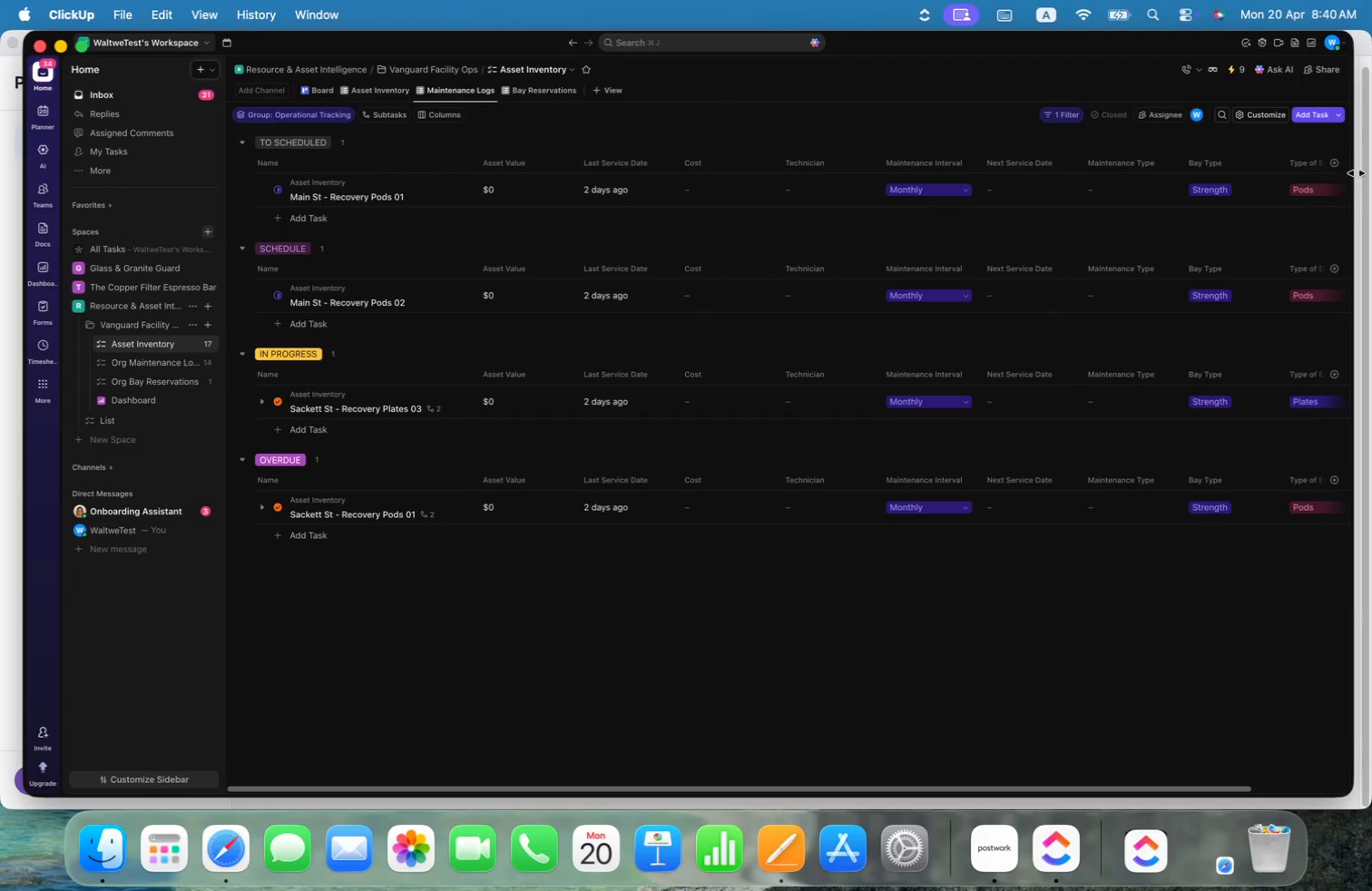 
left_click([1337, 152])
 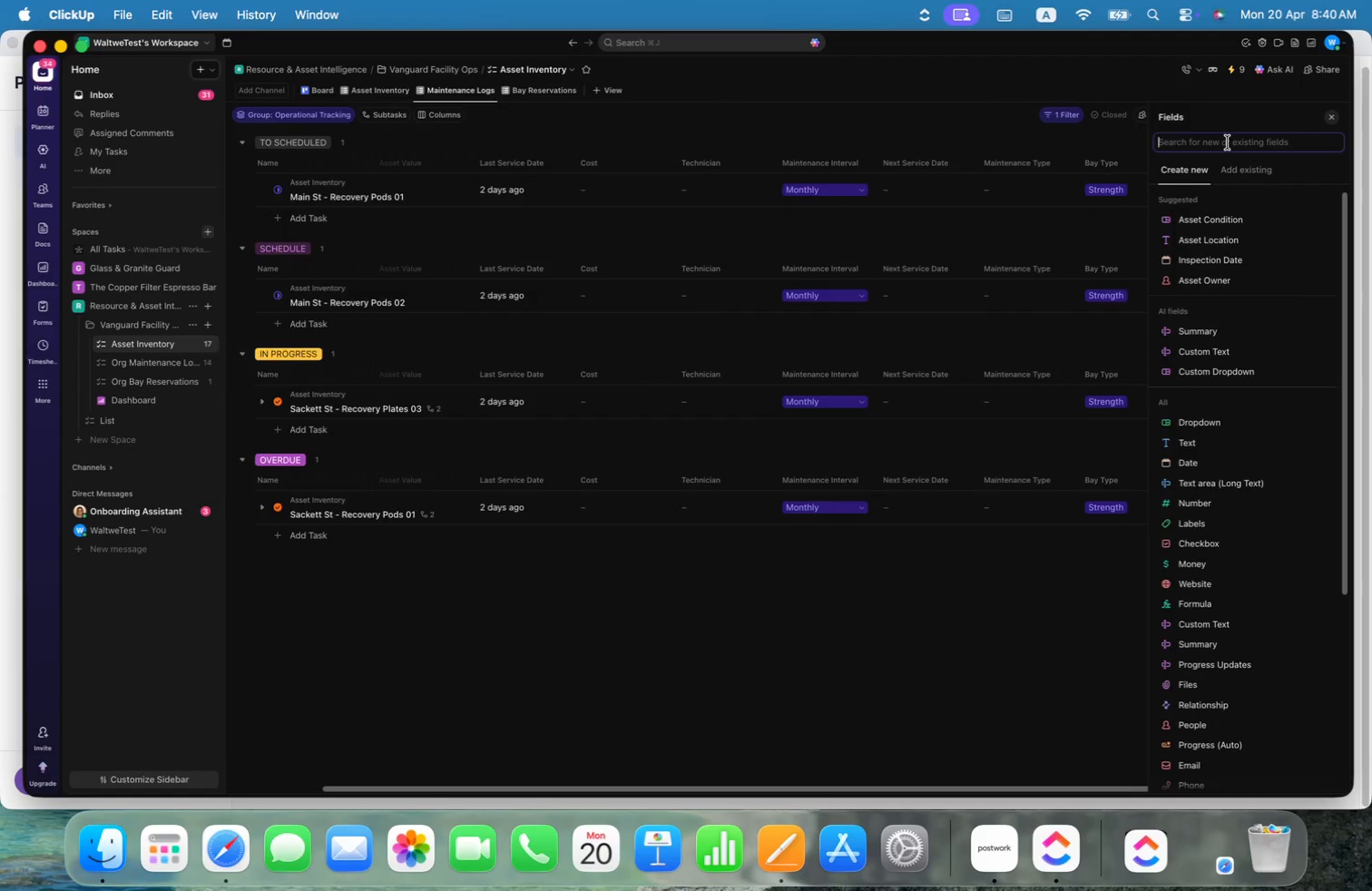 
type(fomr)
 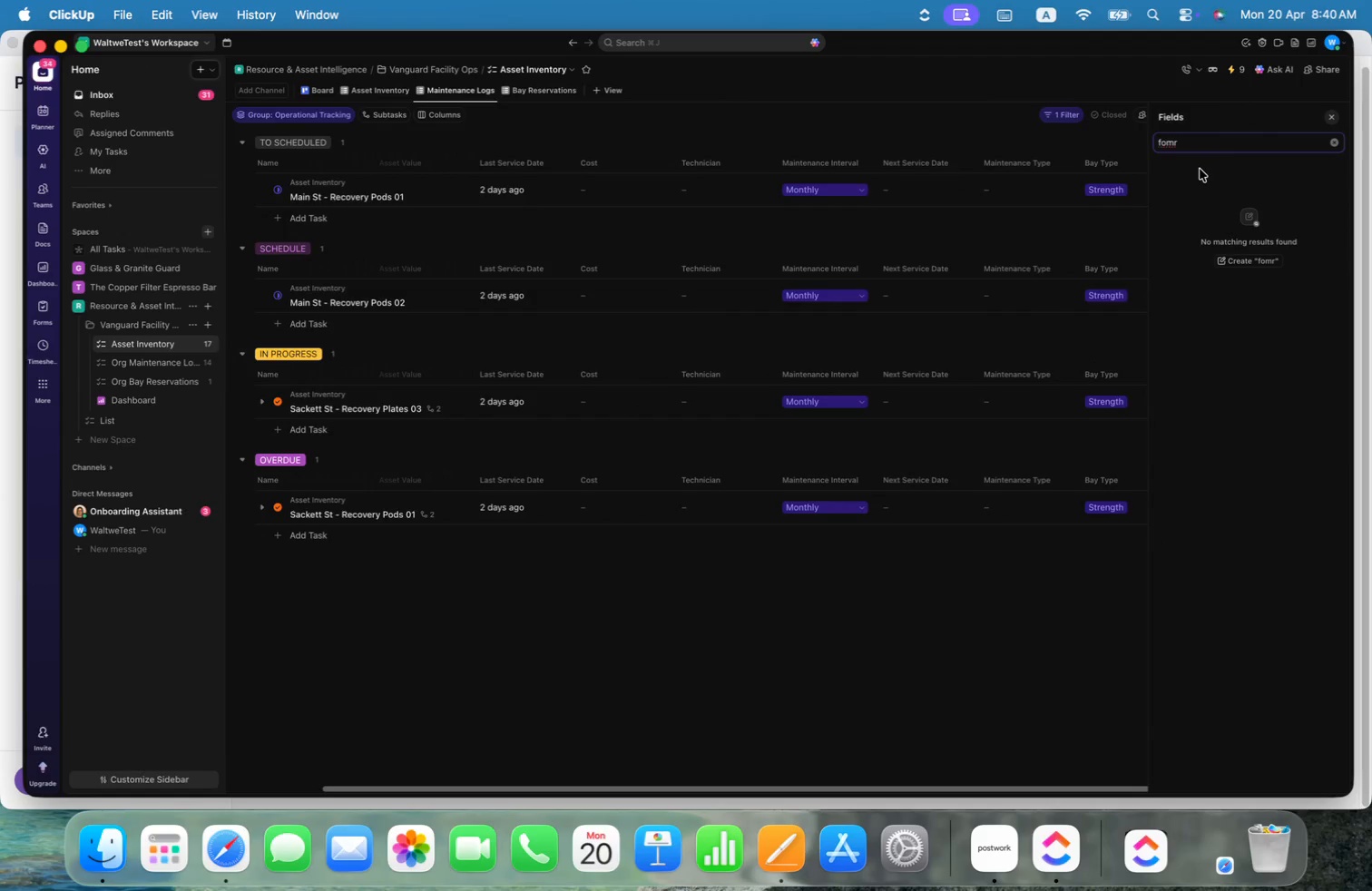 
key(Backspace)
key(Backspace)
type(rm)
 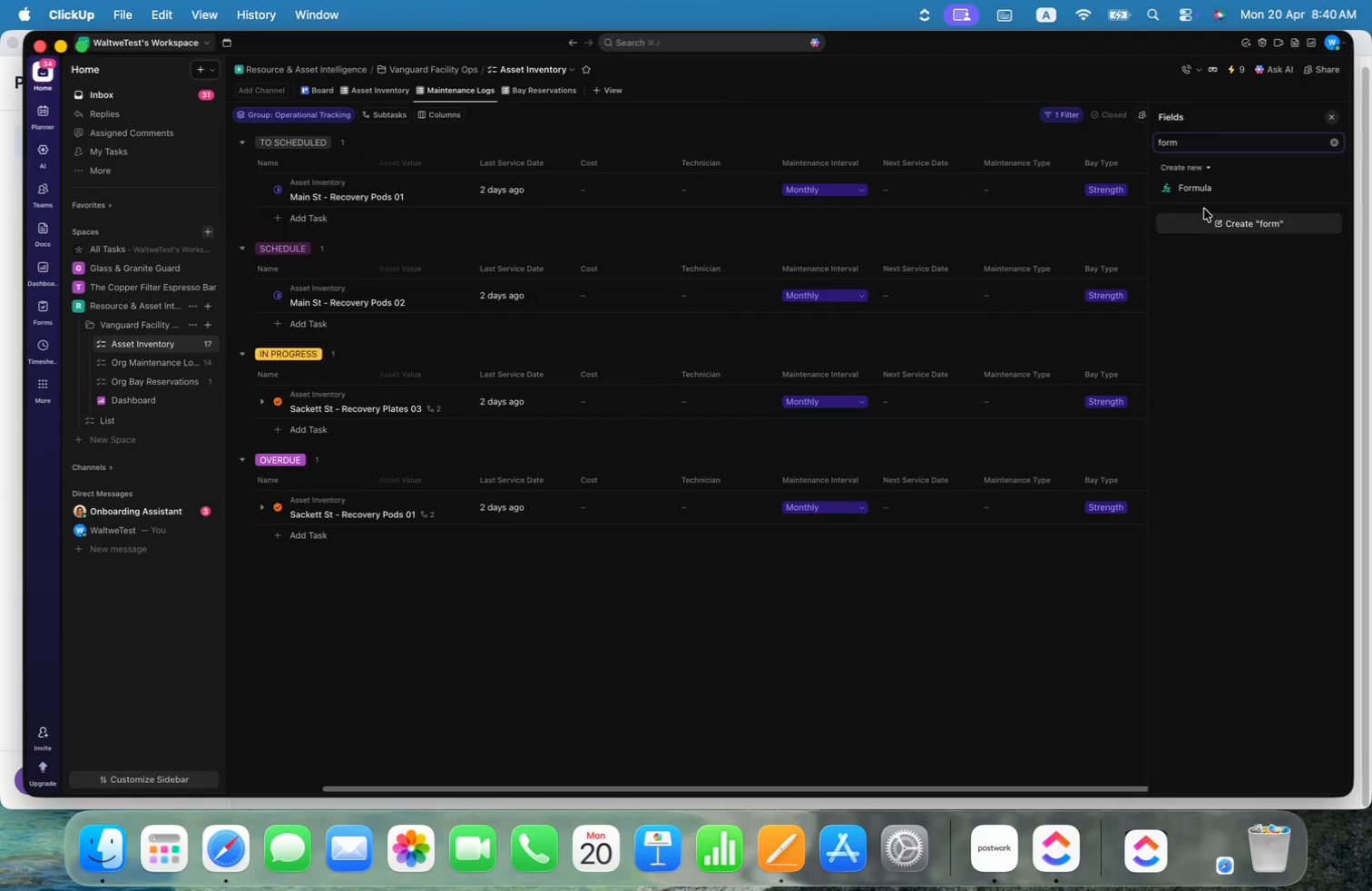 
left_click([1203, 188])
 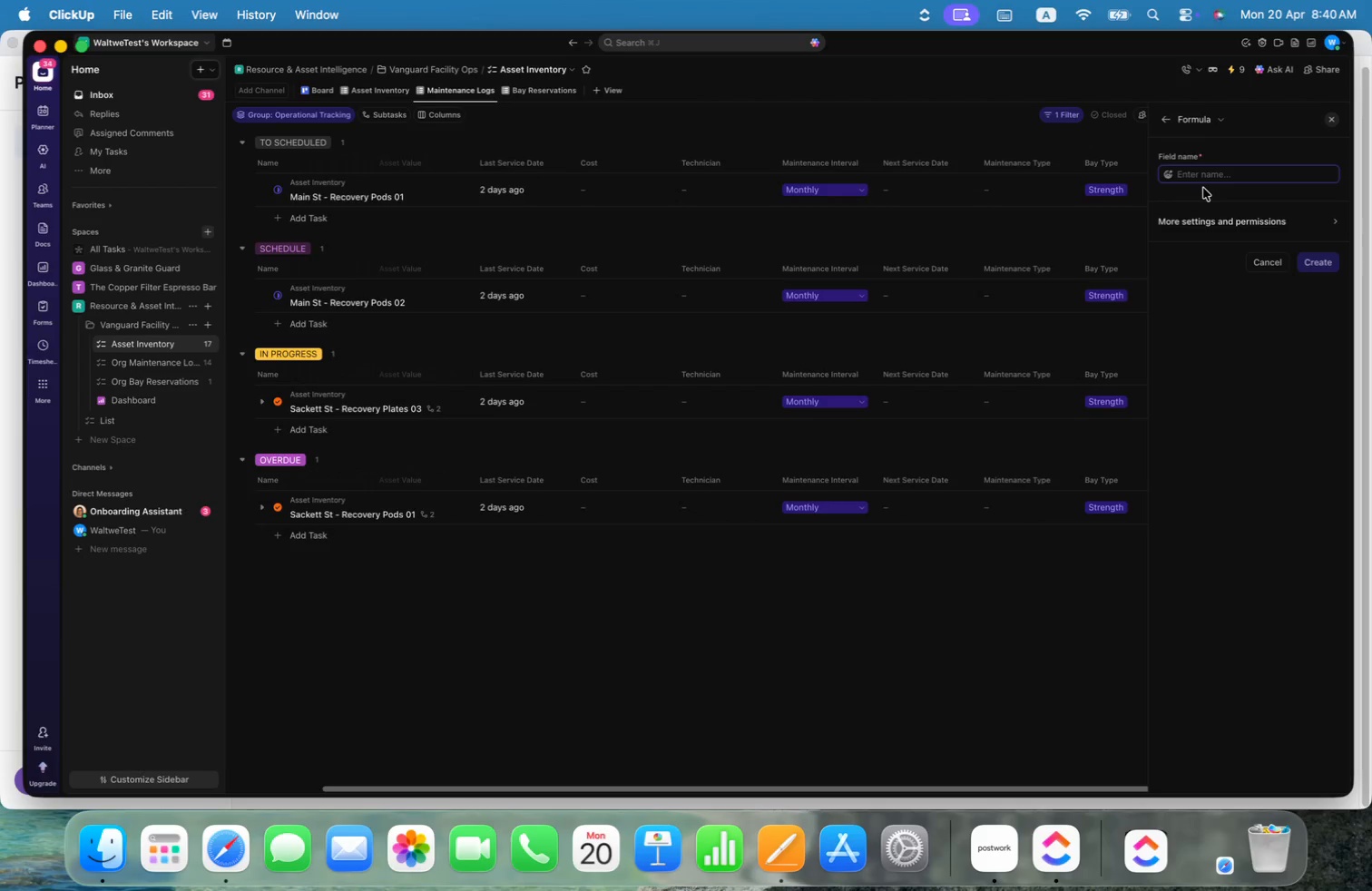 
type(Percentahe )
key(Backspace)
key(Backspace)
key(Backspace)
type(ge Assets)
 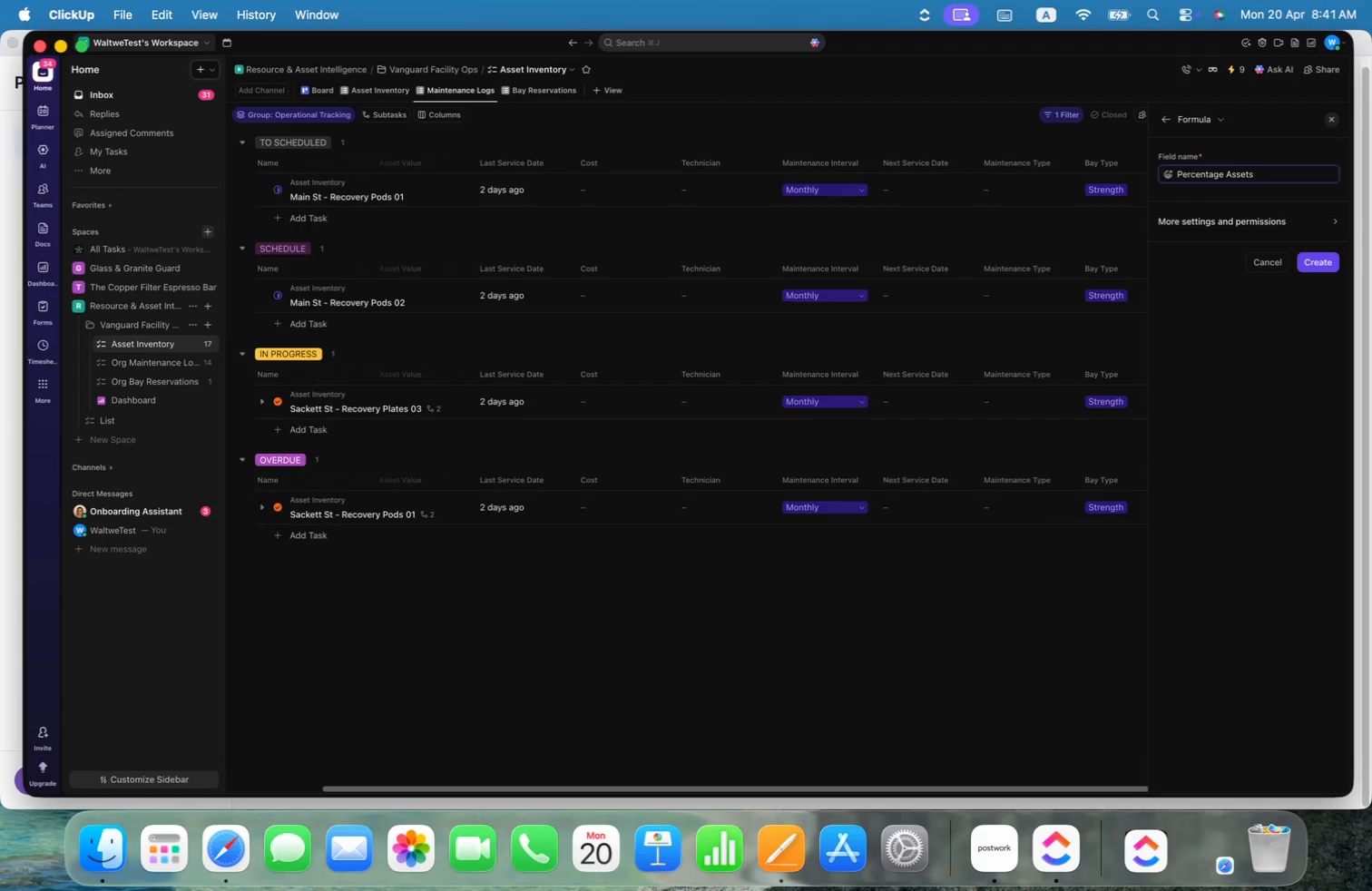 
left_click([1243, 216])
 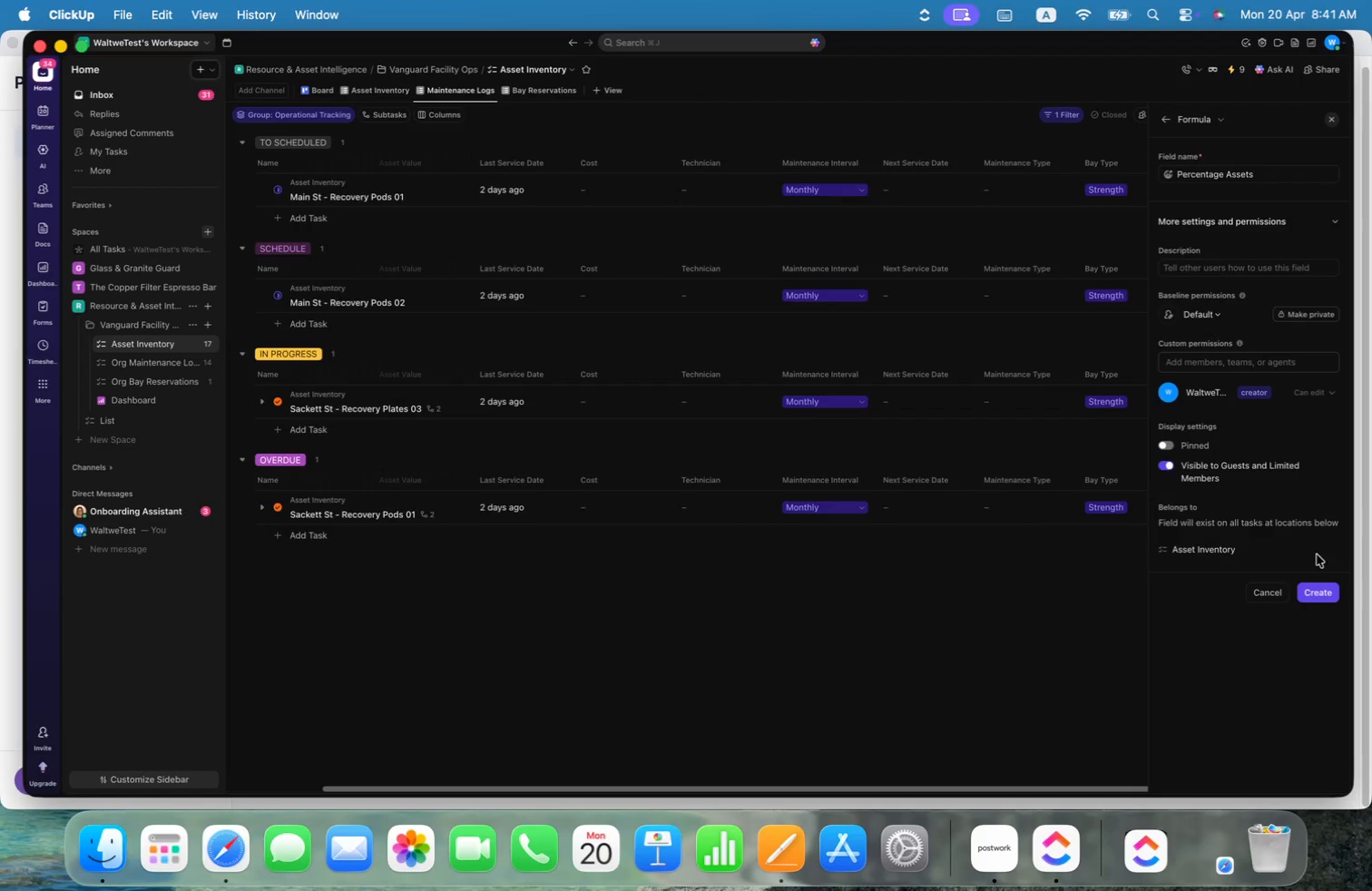 
left_click([1317, 599])
 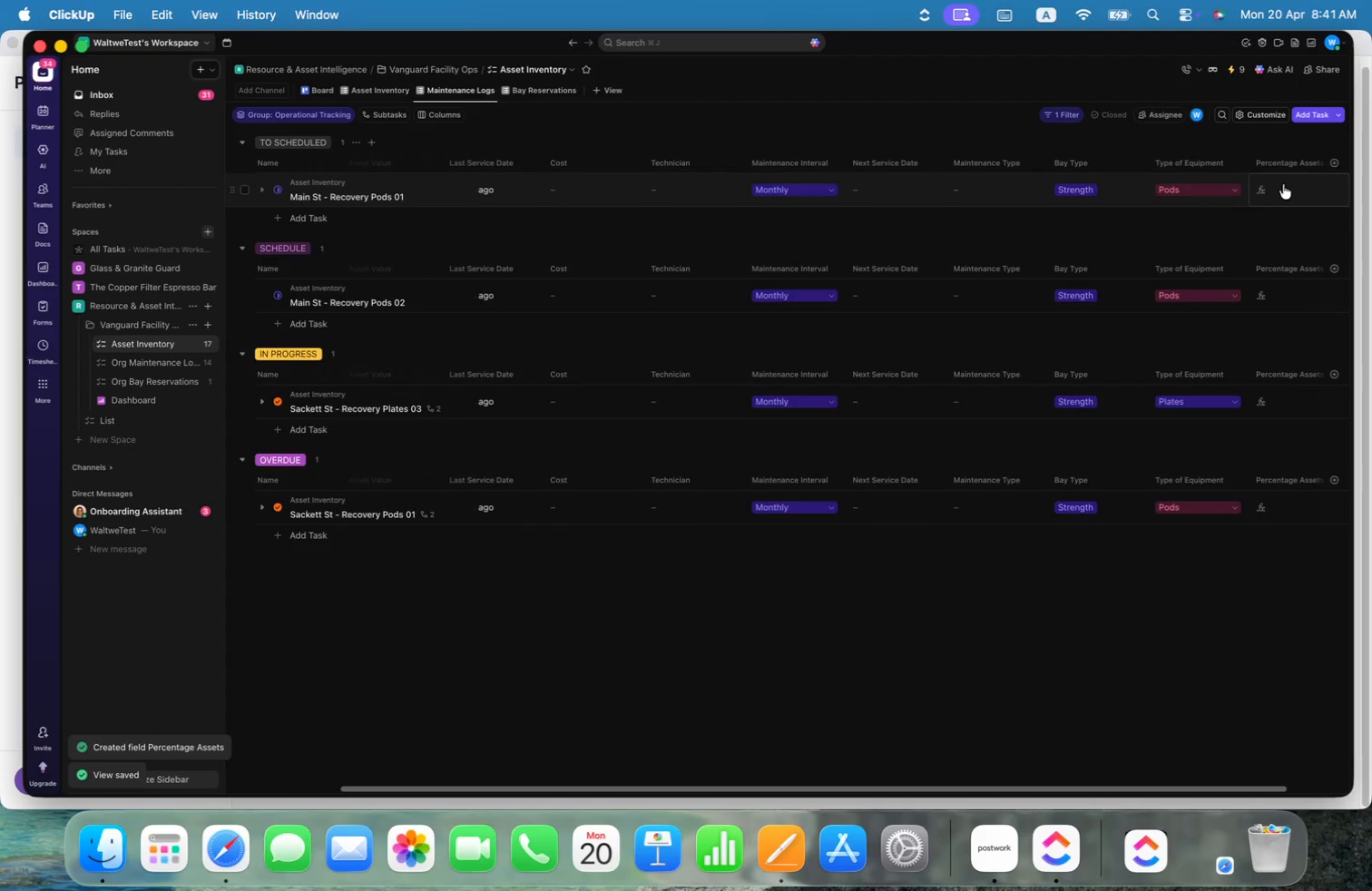 
right_click([1283, 161])
 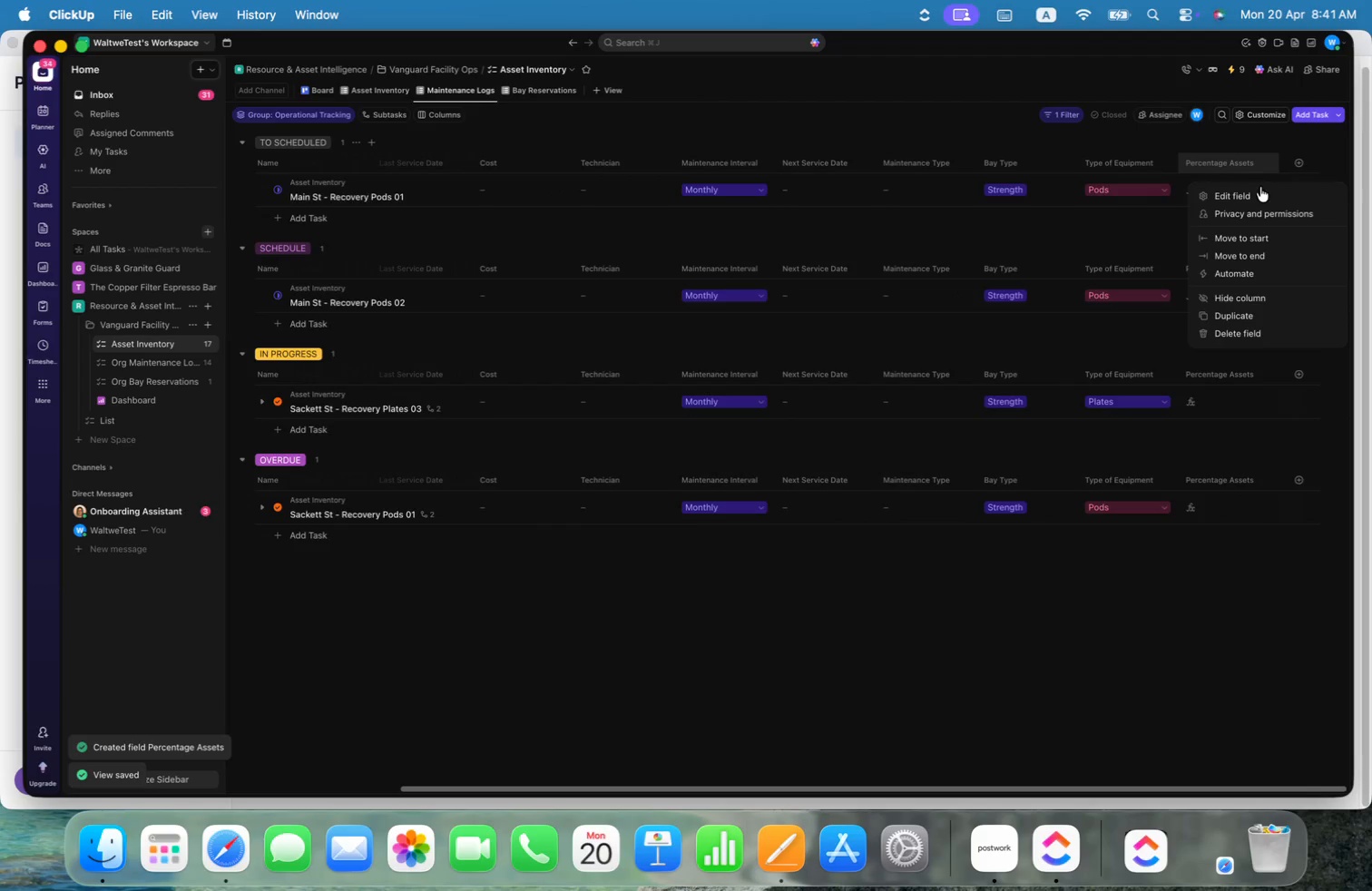 
left_click([1254, 191])
 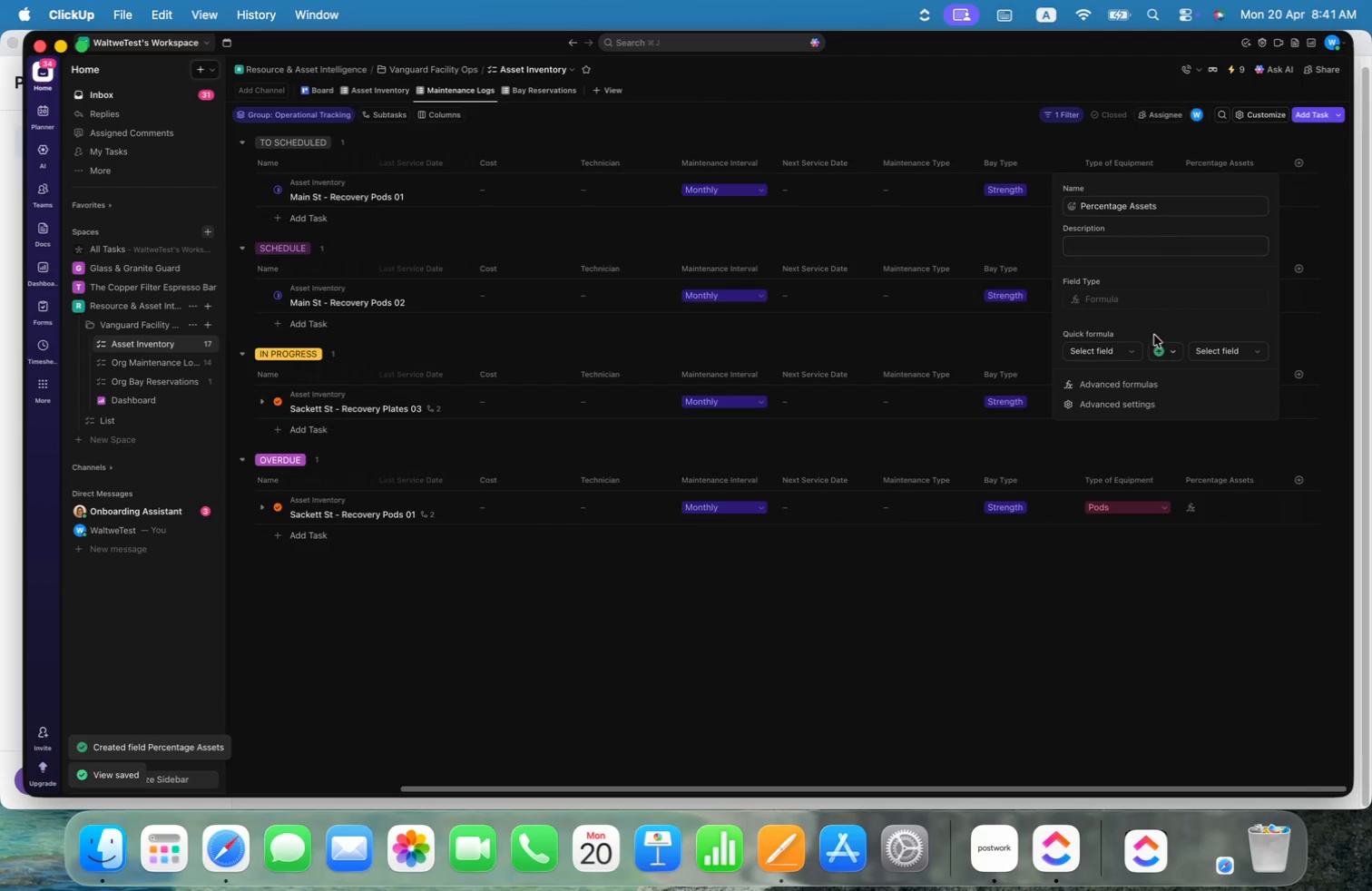 
left_click([1122, 381])
 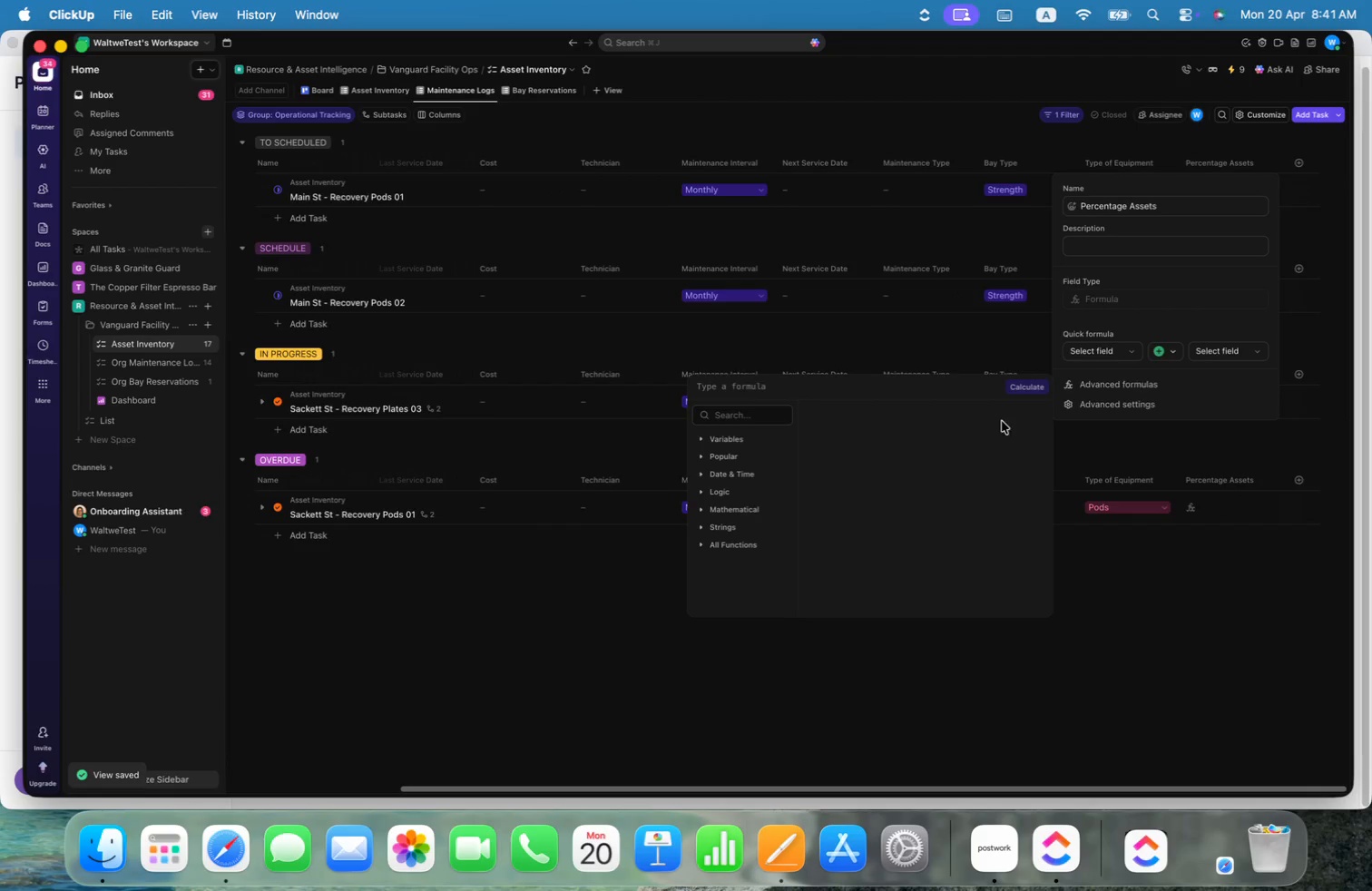 
key(Meta+V)
 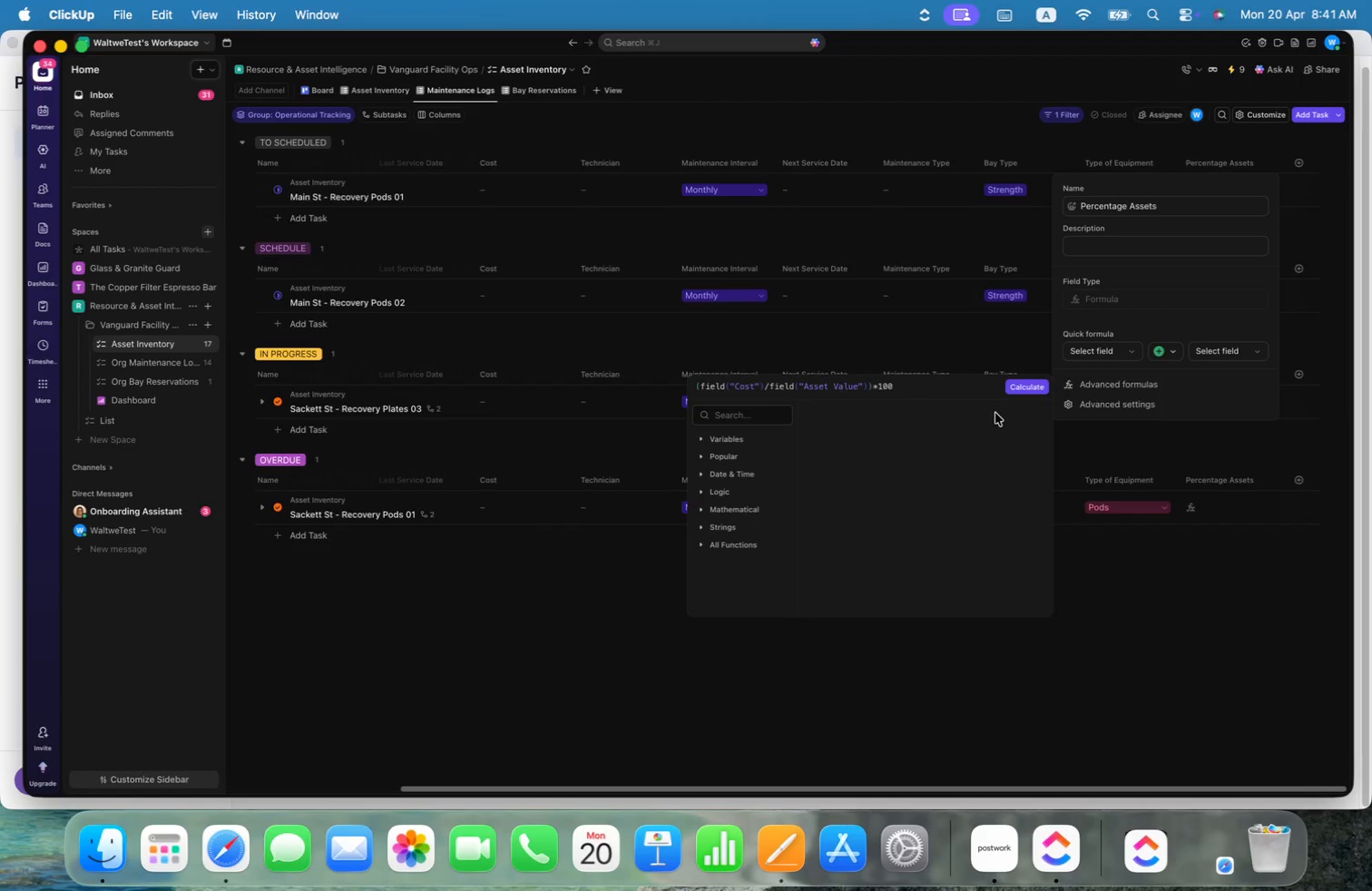 
left_click([1018, 388])
 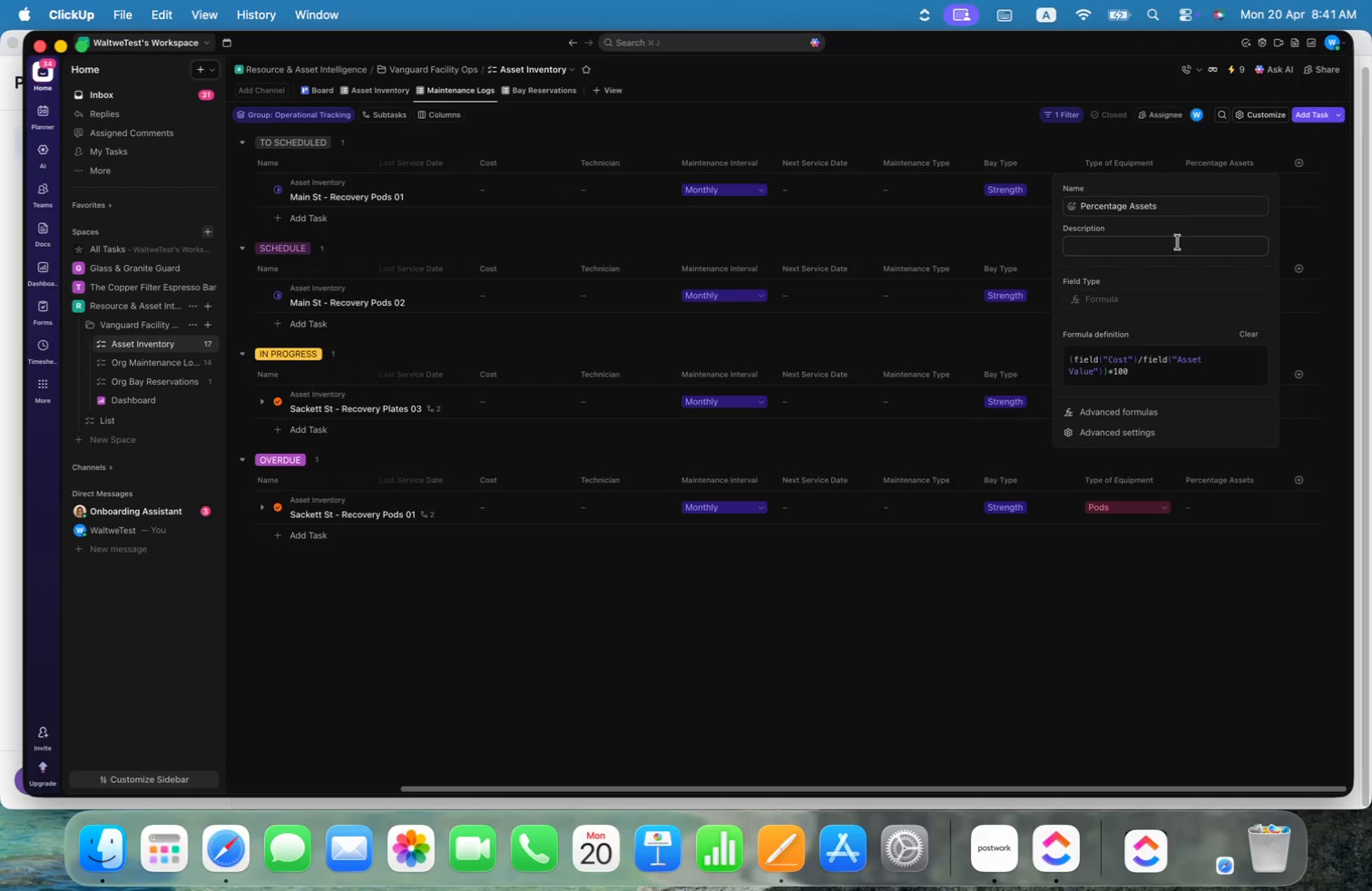 
left_click([1172, 245])
 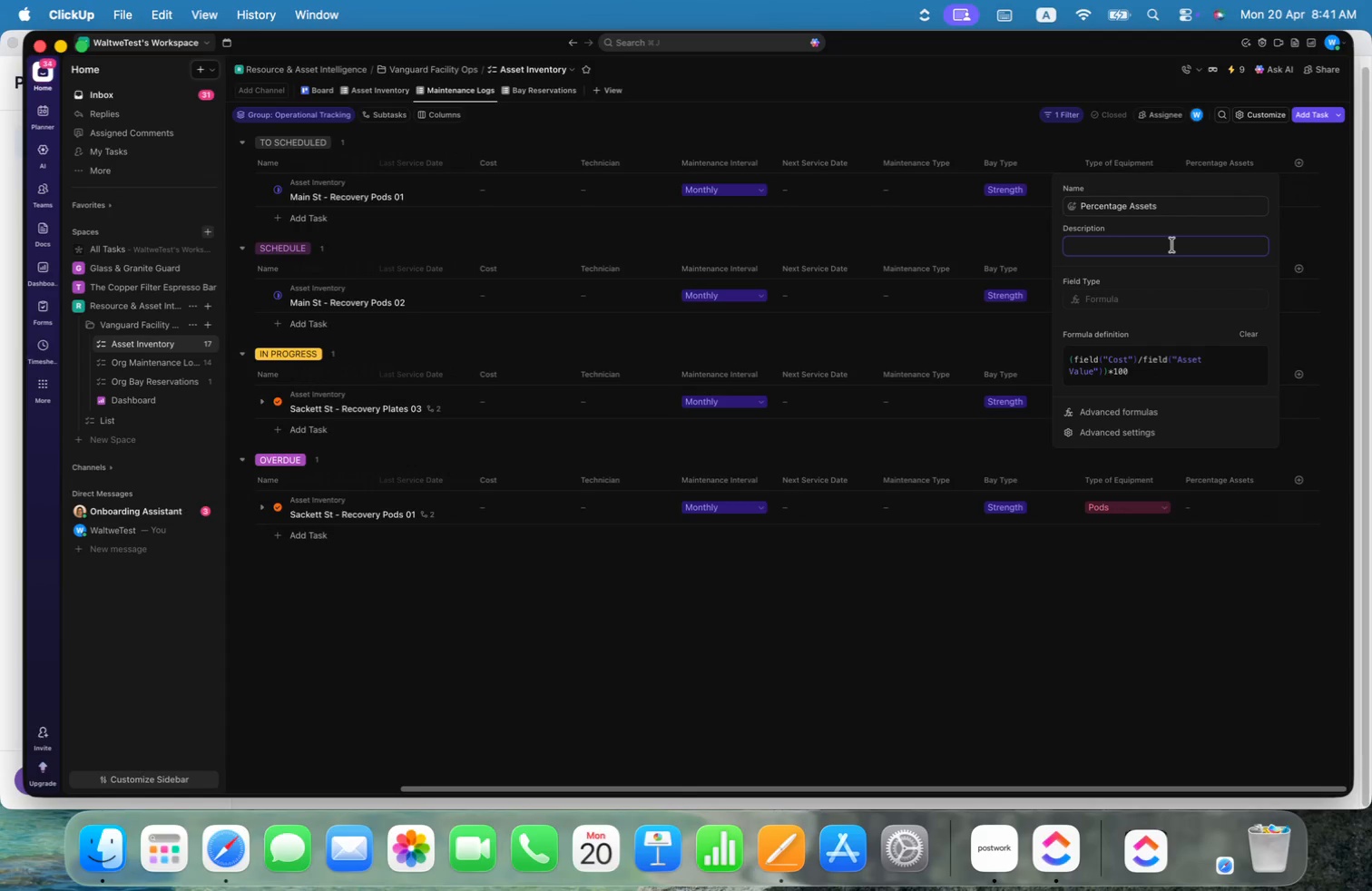 
type(Proportion of cost against asset value)
 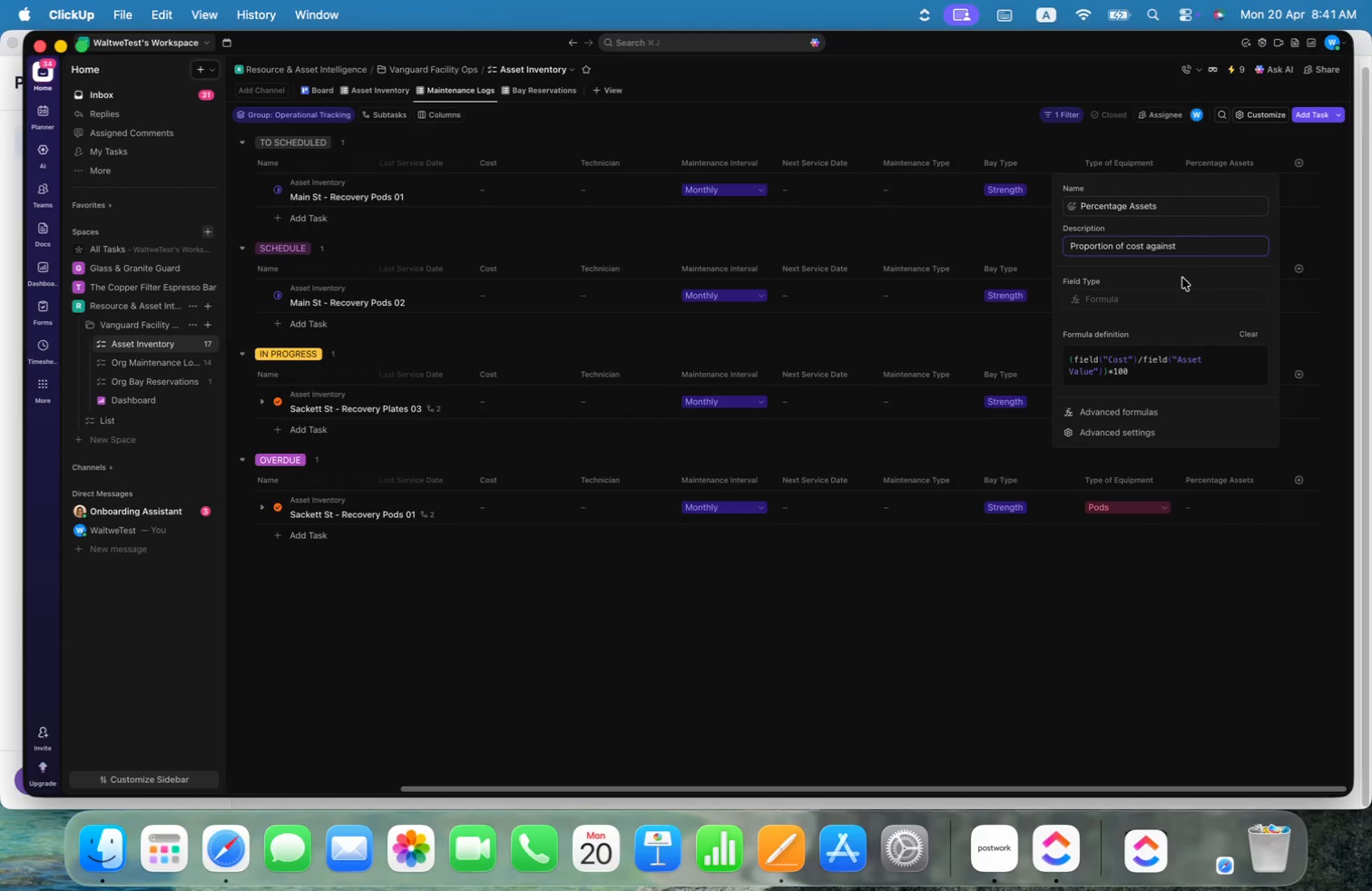 
double_click([1209, 243])
 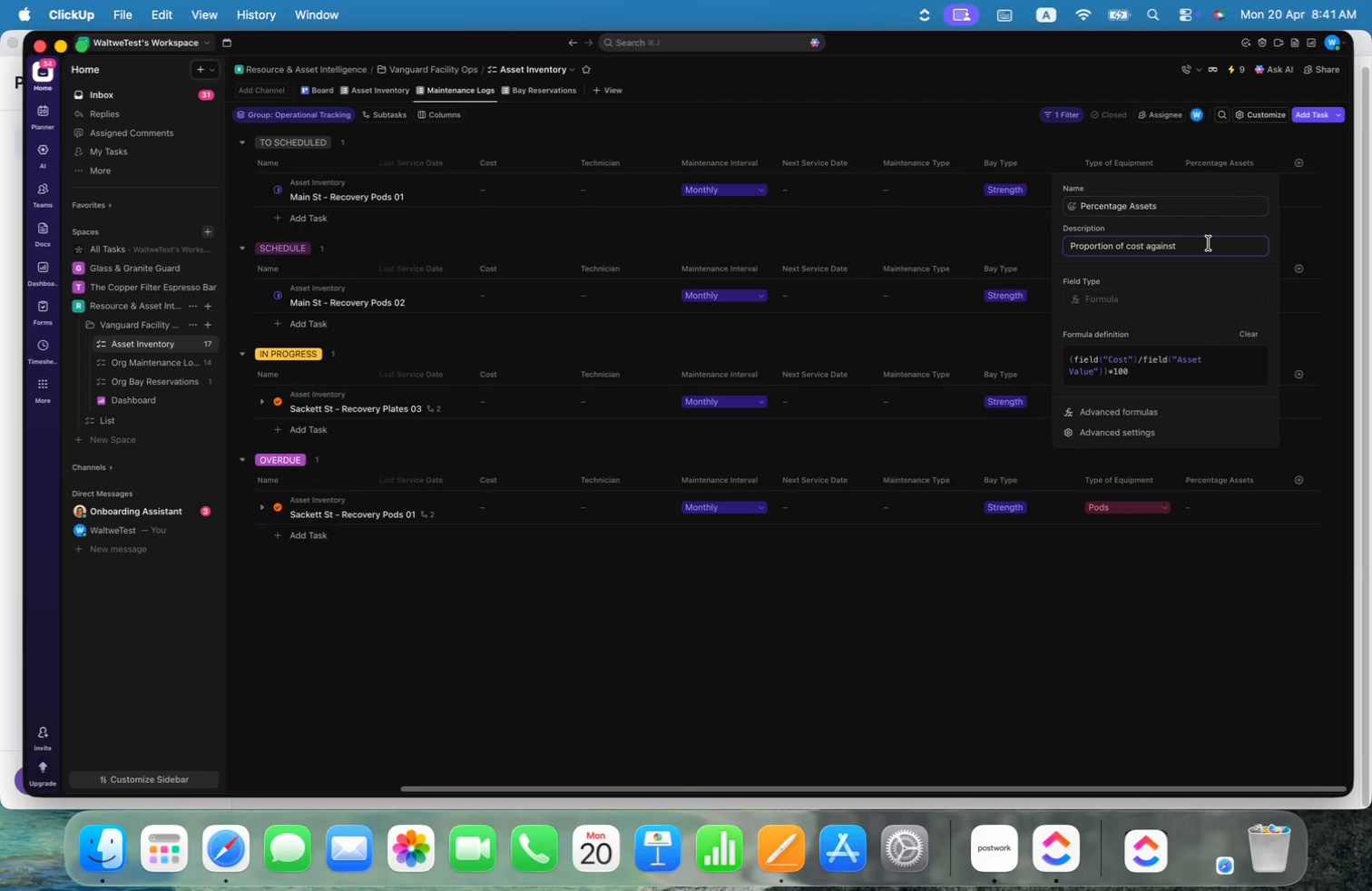 
type(asset value)
 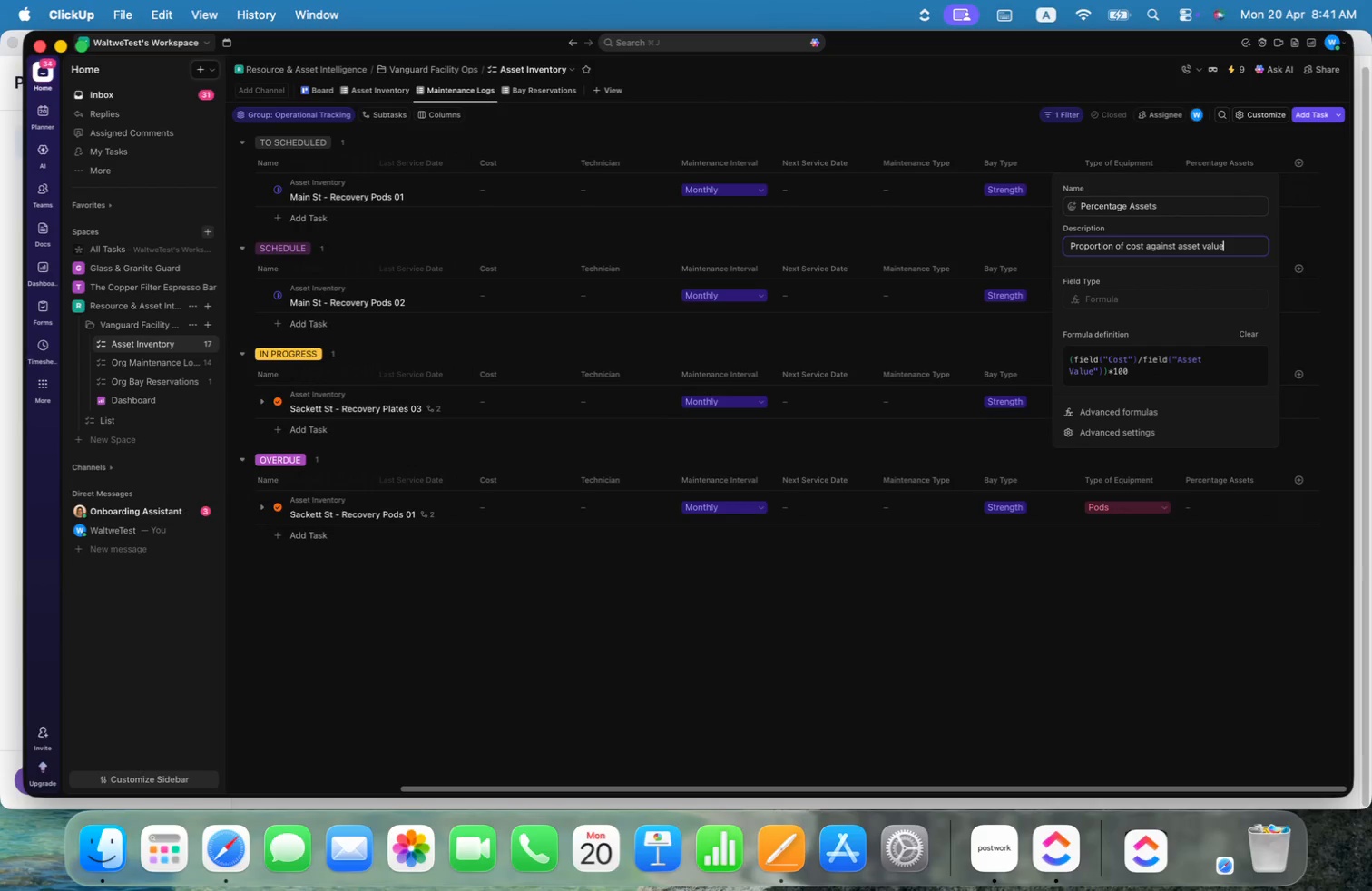 
key(Enter)
 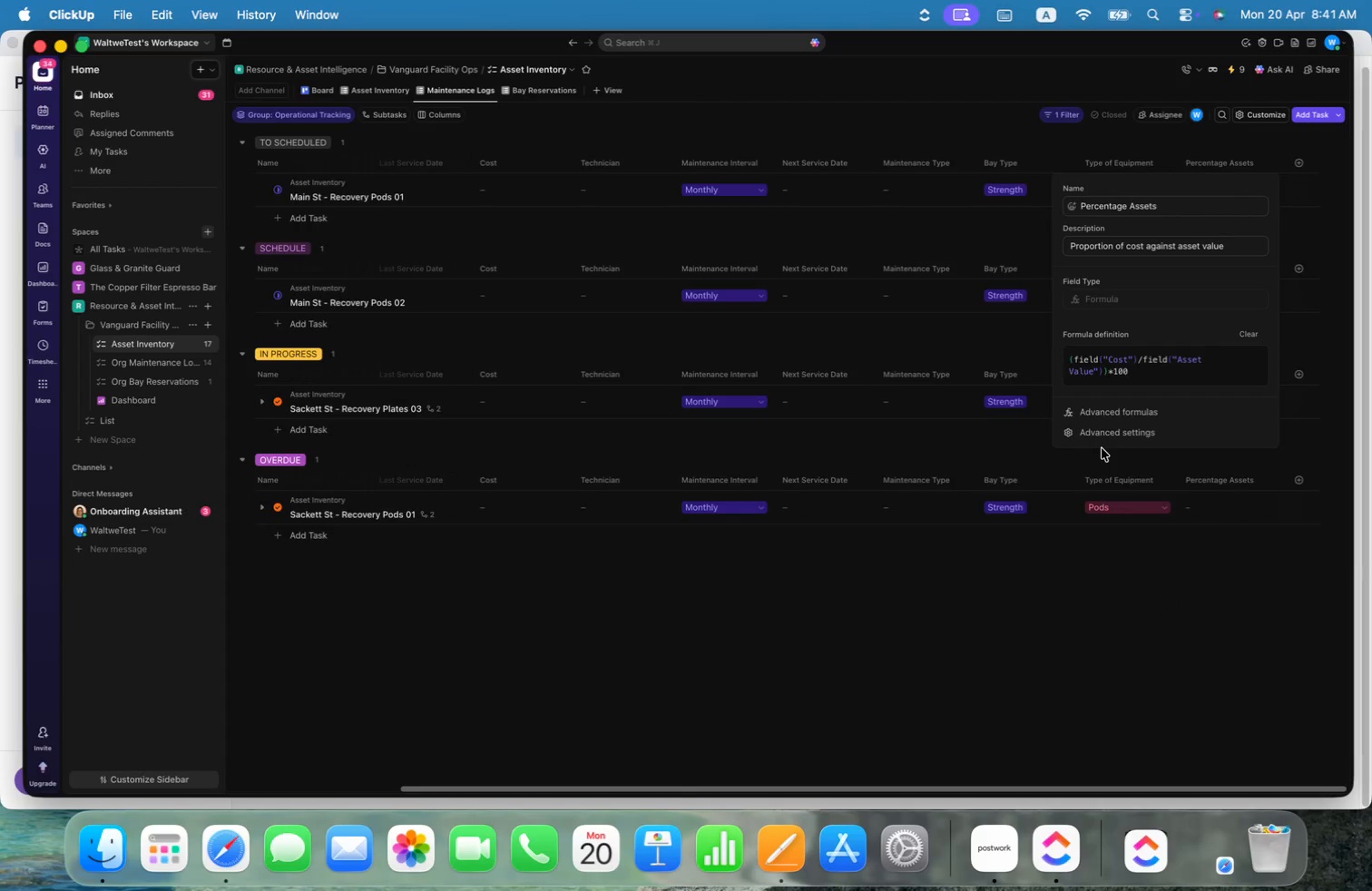 
left_click([1149, 411])
 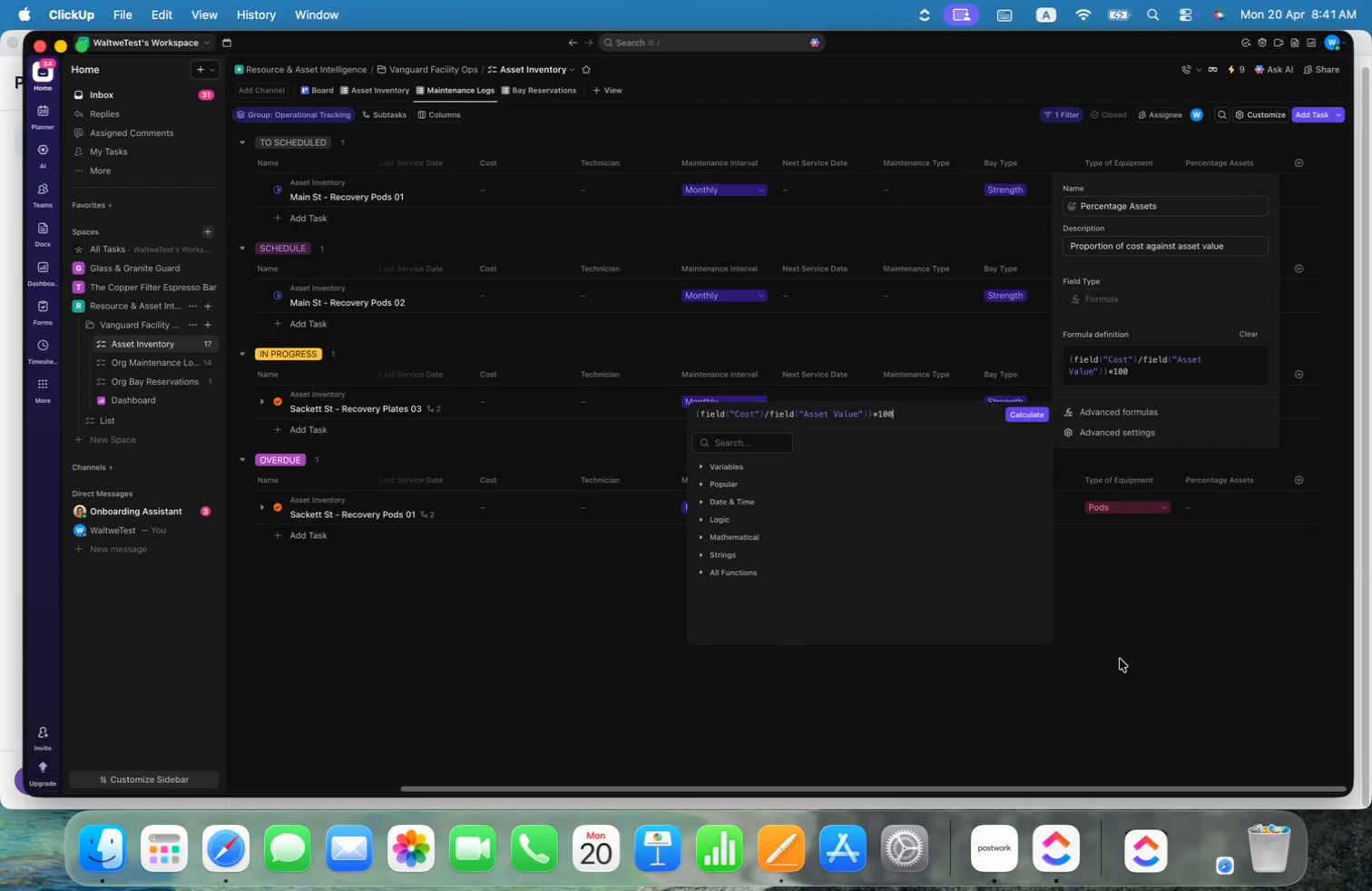 
double_click([1122, 662])
 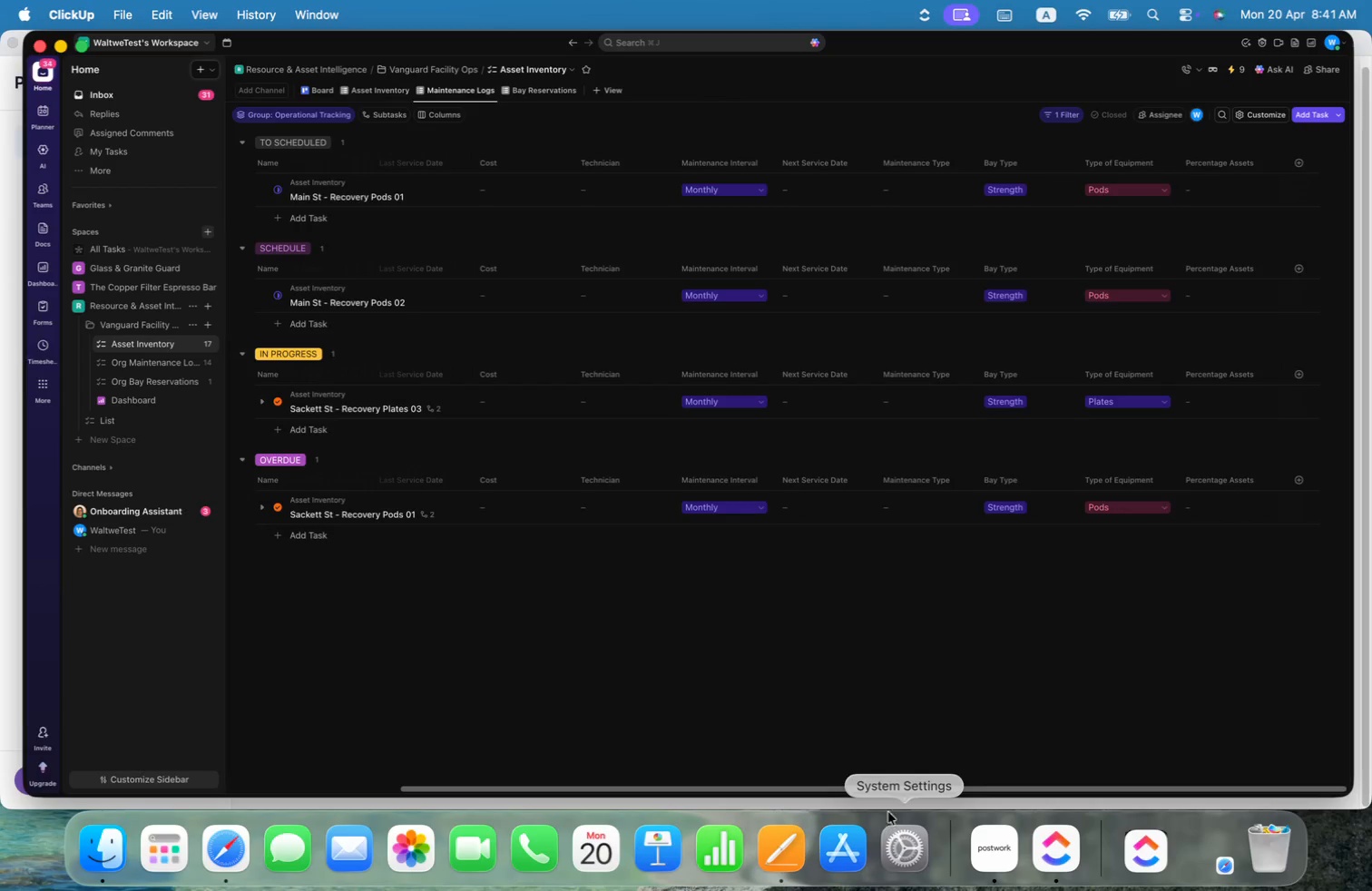 
left_click_drag(start_coordinate=[1004, 788], to_coordinate=[695, 788])
 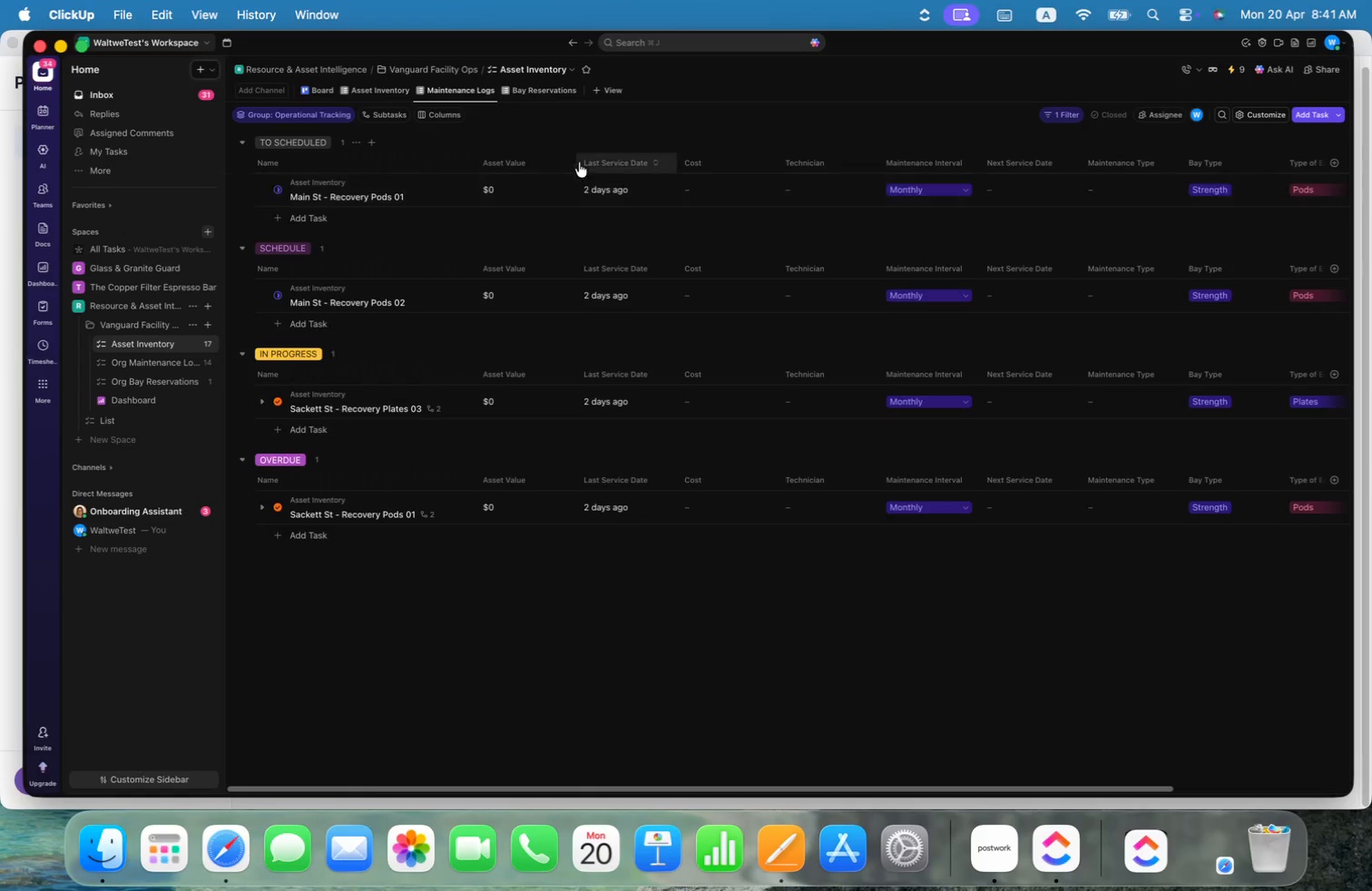 
left_click_drag(start_coordinate=[573, 156], to_coordinate=[553, 152])
 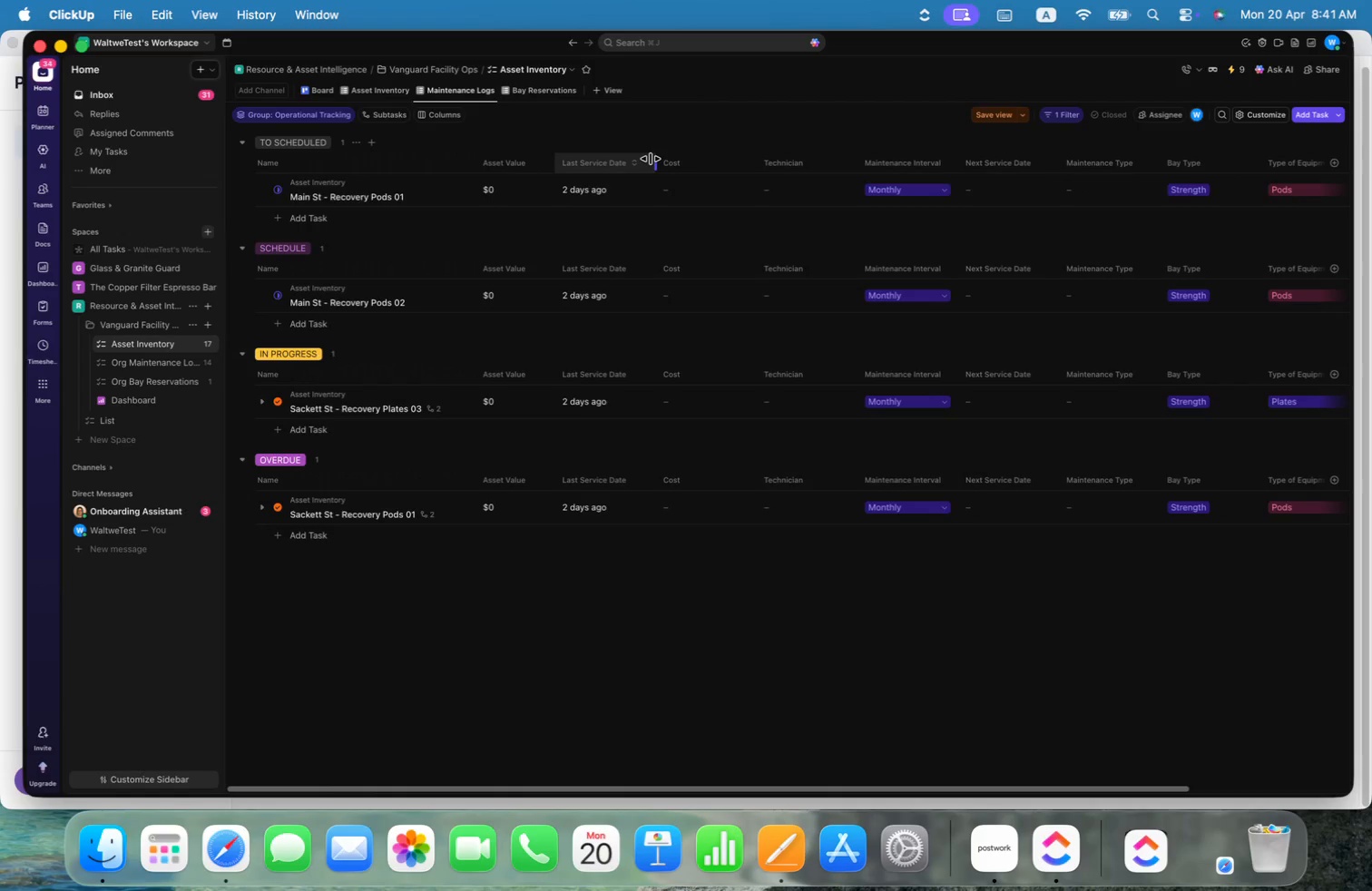 
left_click_drag(start_coordinate=[651, 159], to_coordinate=[646, 159])
 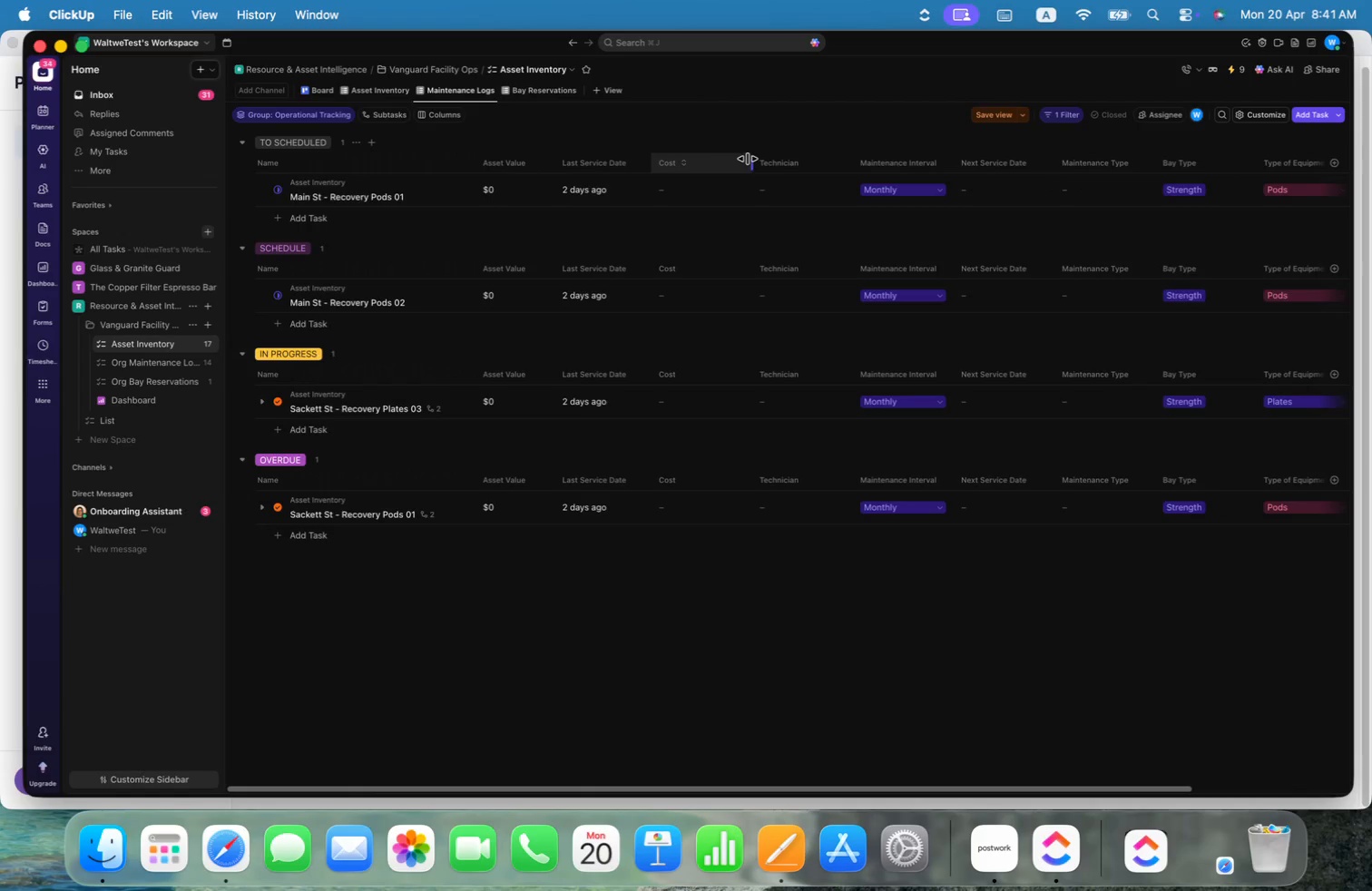 
left_click_drag(start_coordinate=[749, 160], to_coordinate=[723, 153])
 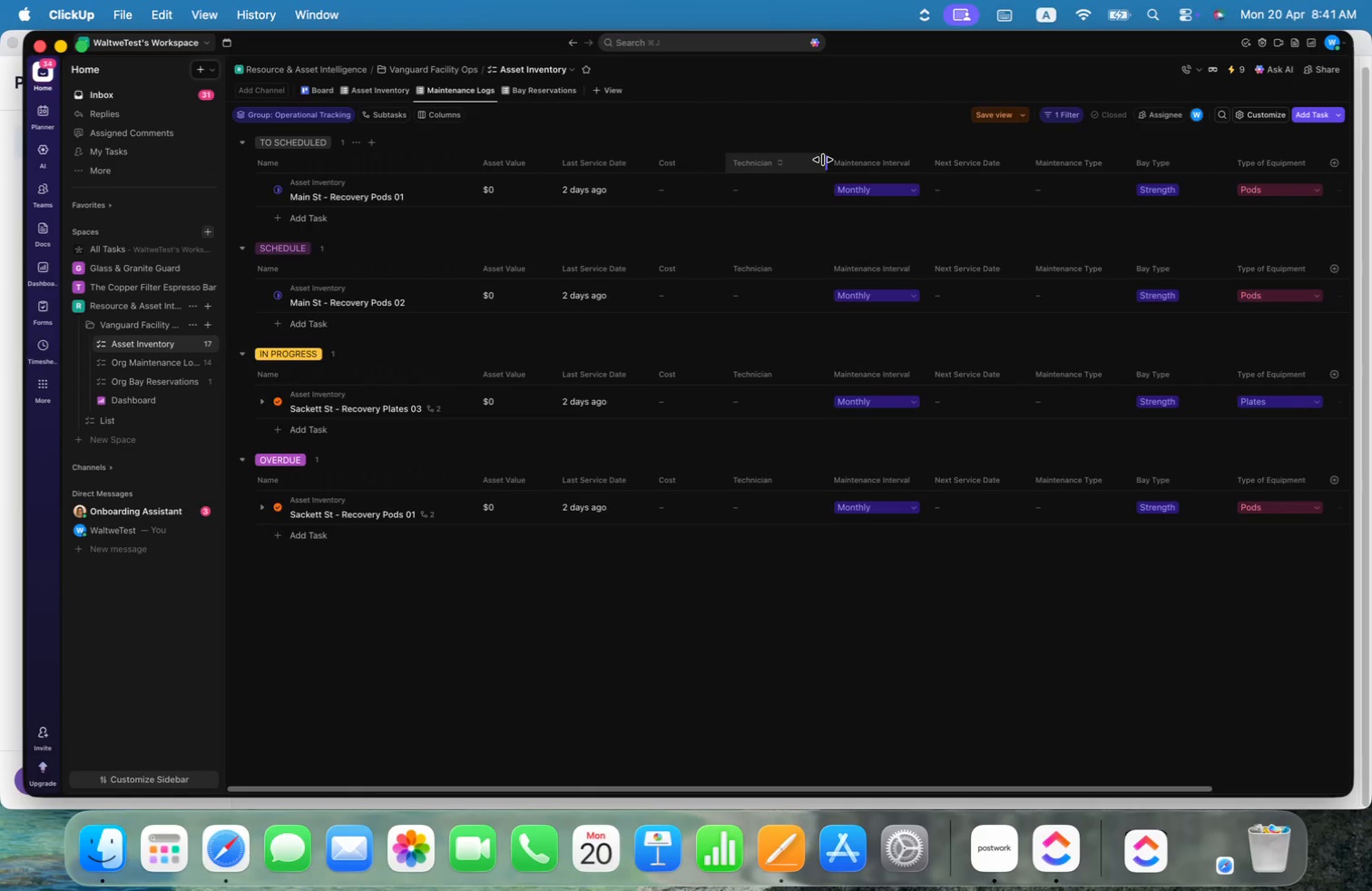 
left_click_drag(start_coordinate=[823, 160], to_coordinate=[814, 158])
 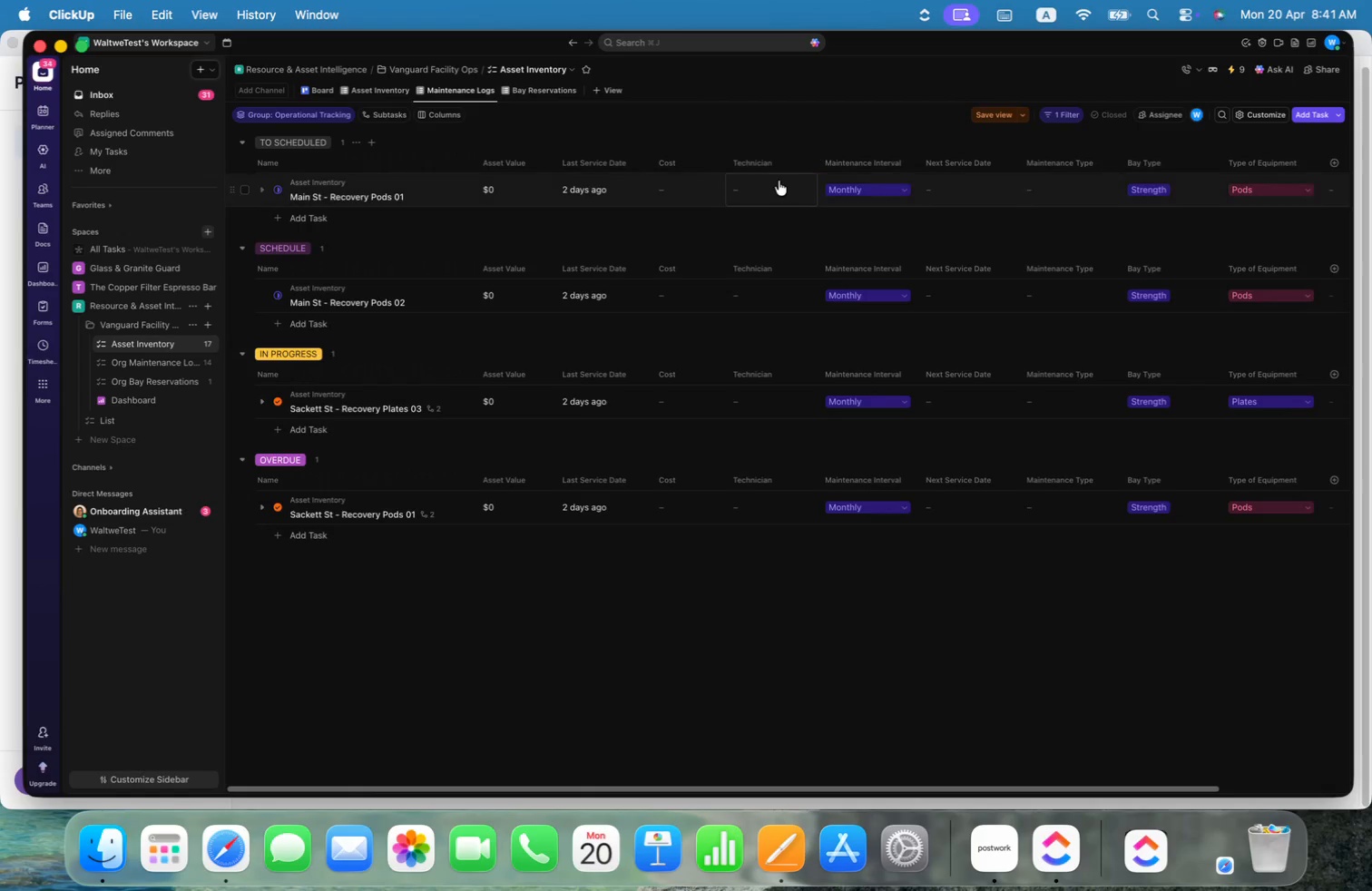 
left_click([777, 181])
 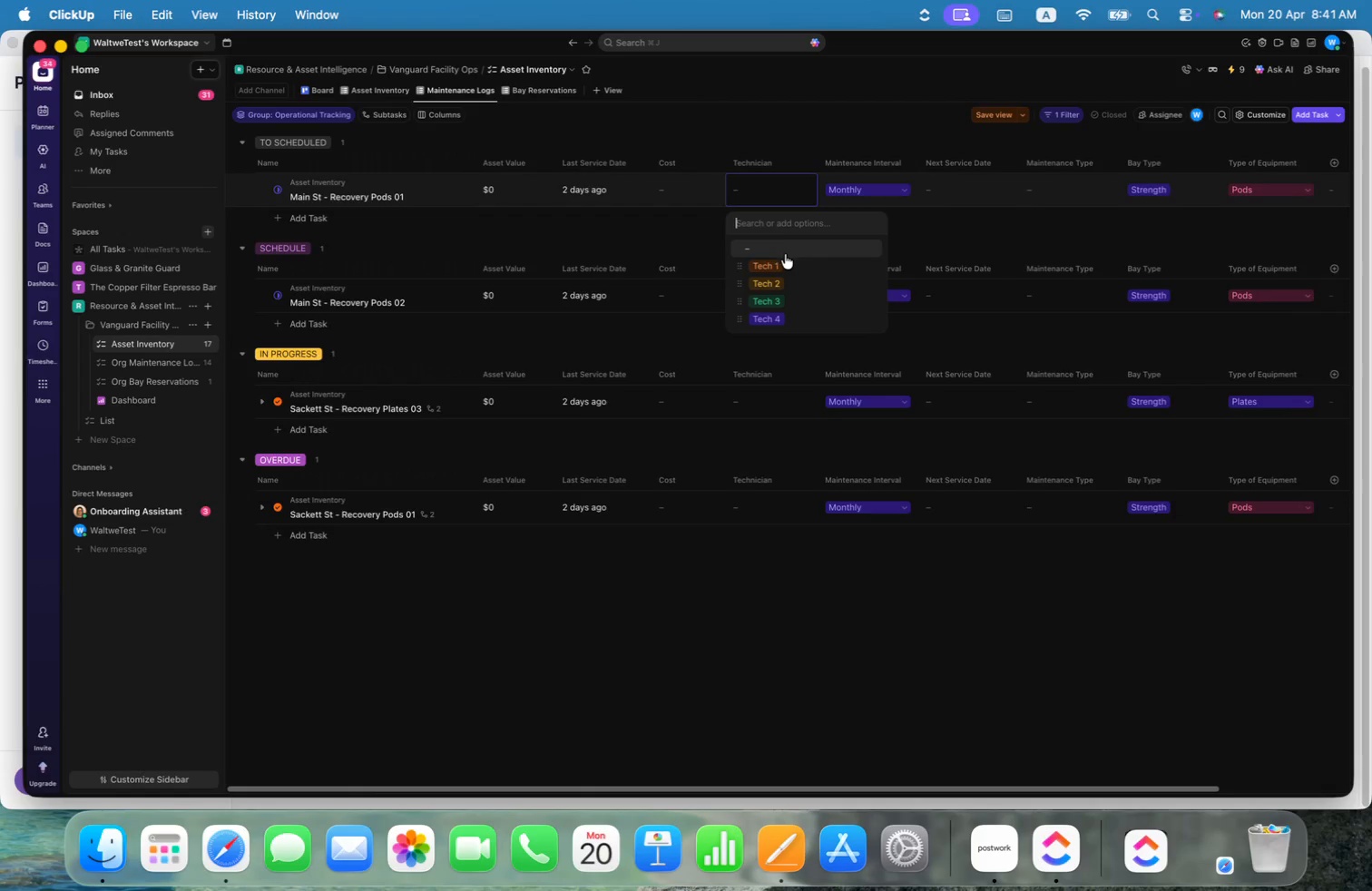 
left_click([784, 261])
 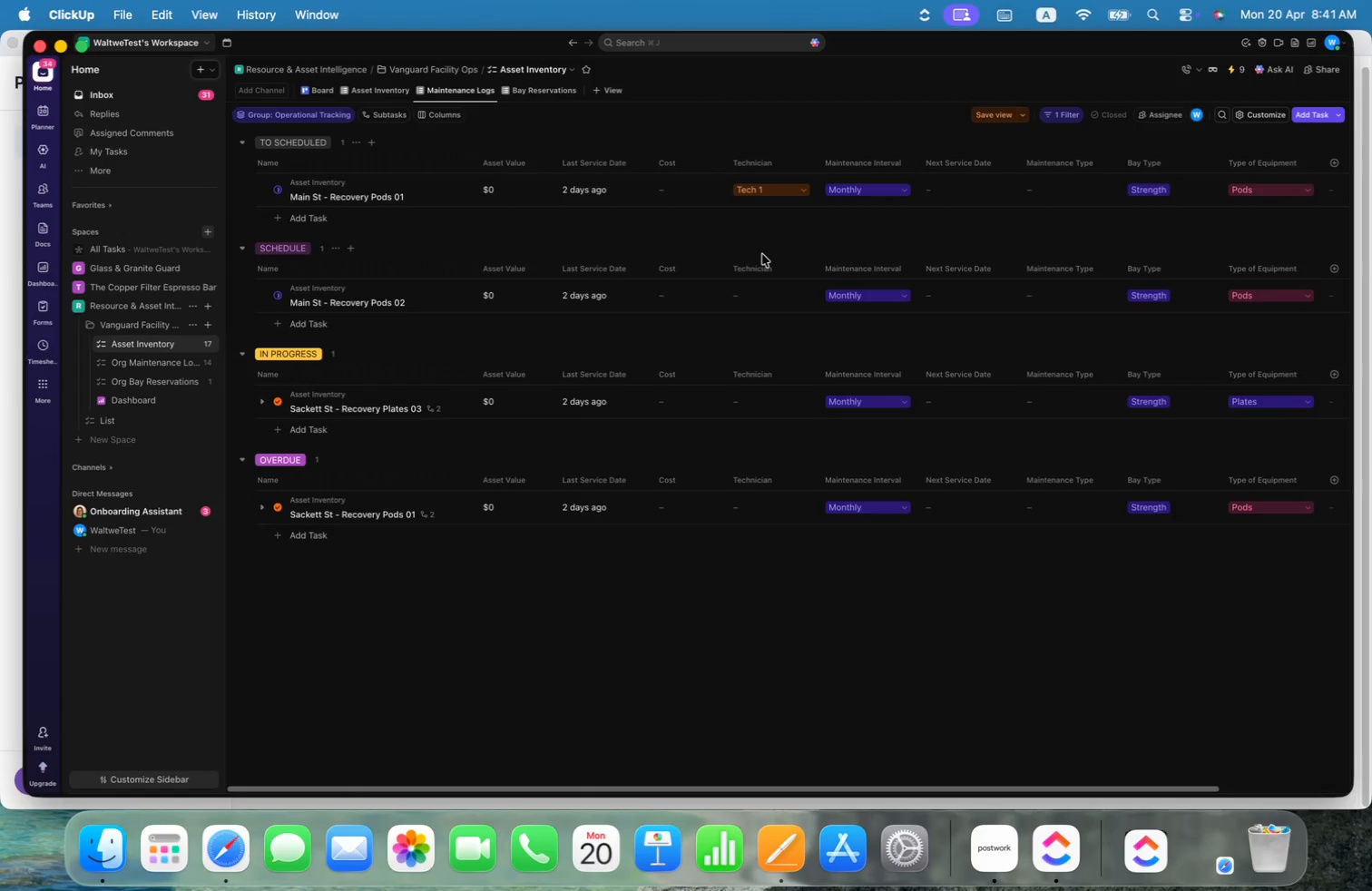 
left_click([757, 299])
 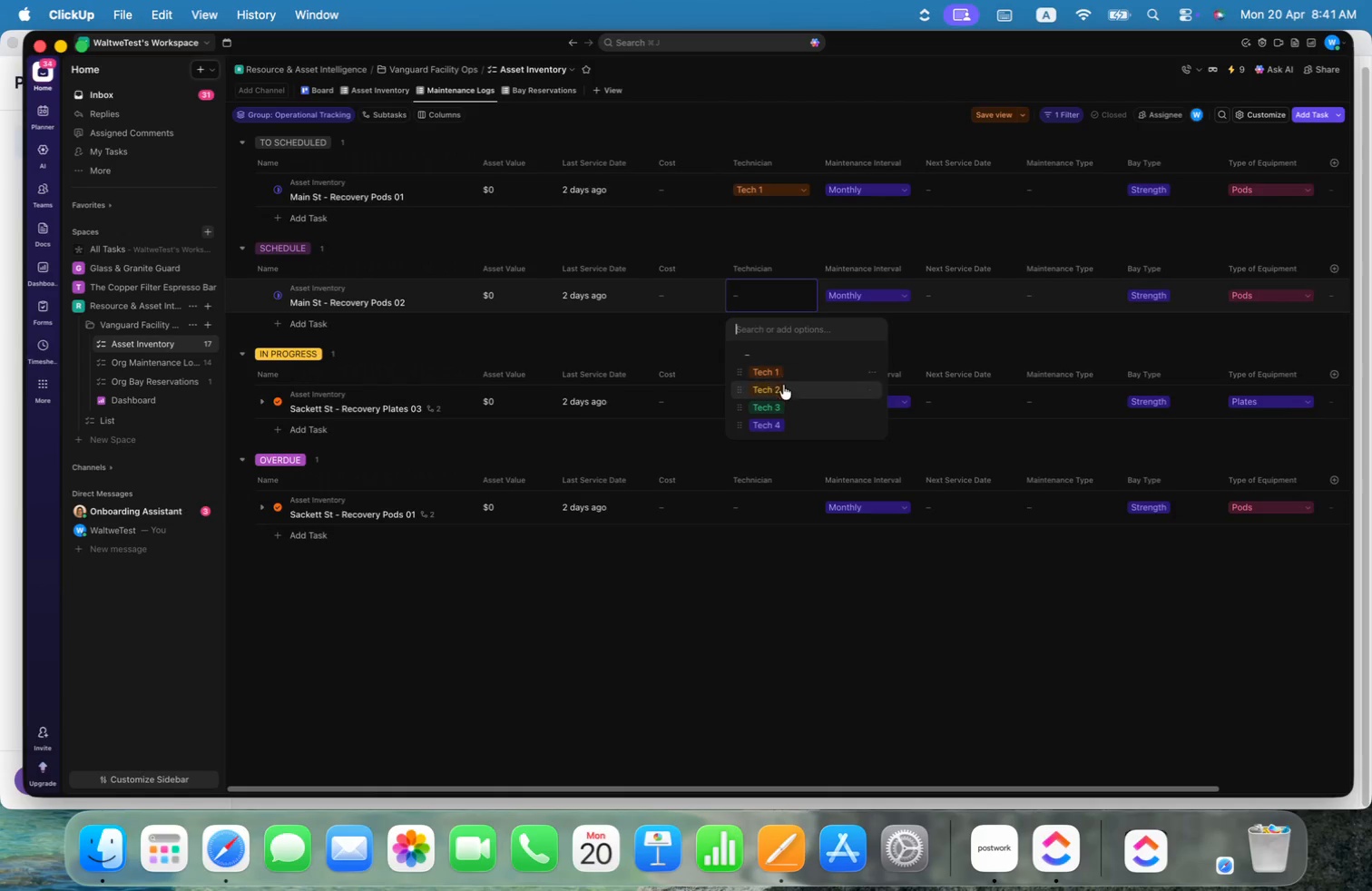 
left_click([787, 395])
 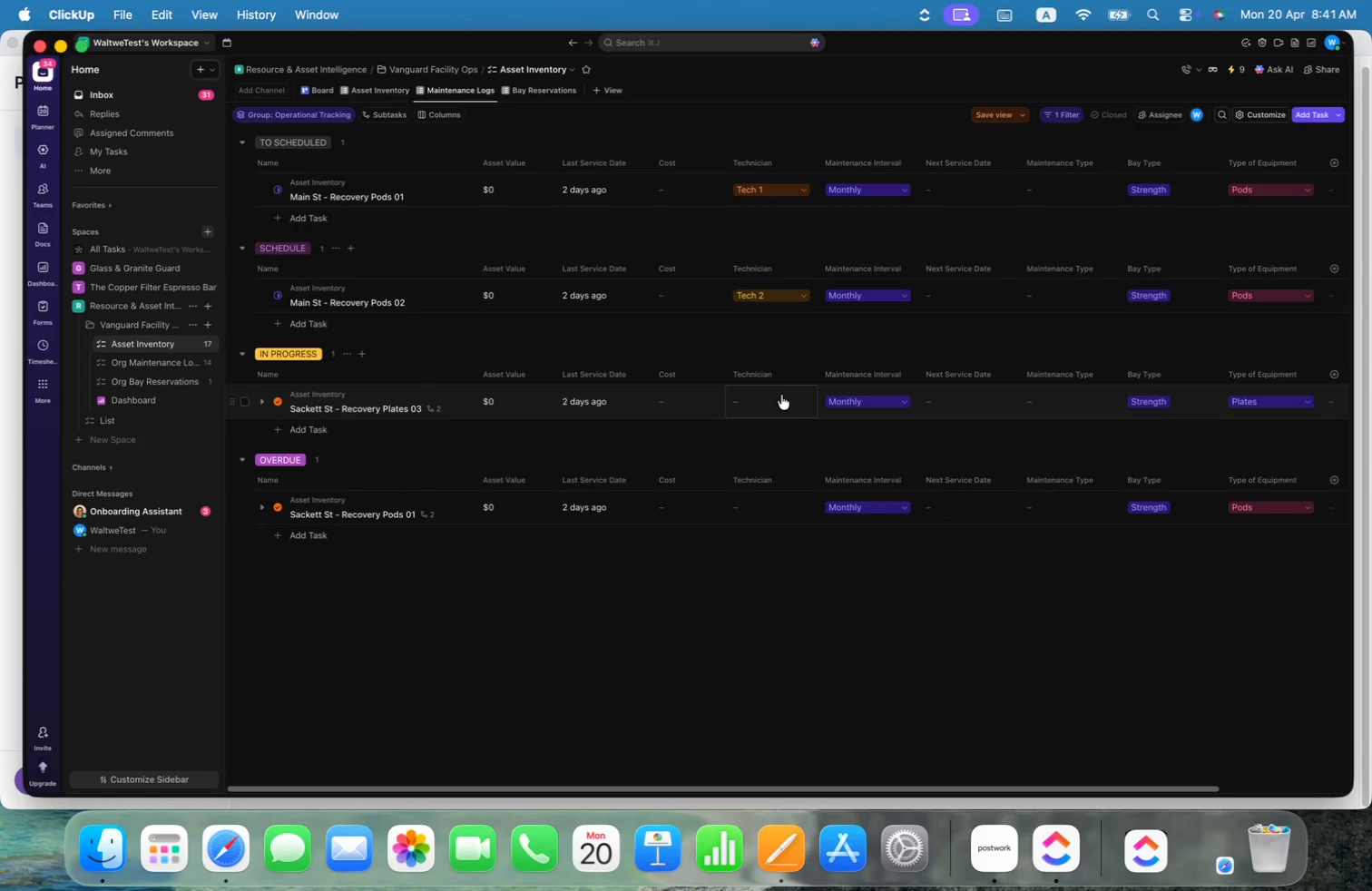 
left_click([772, 398])
 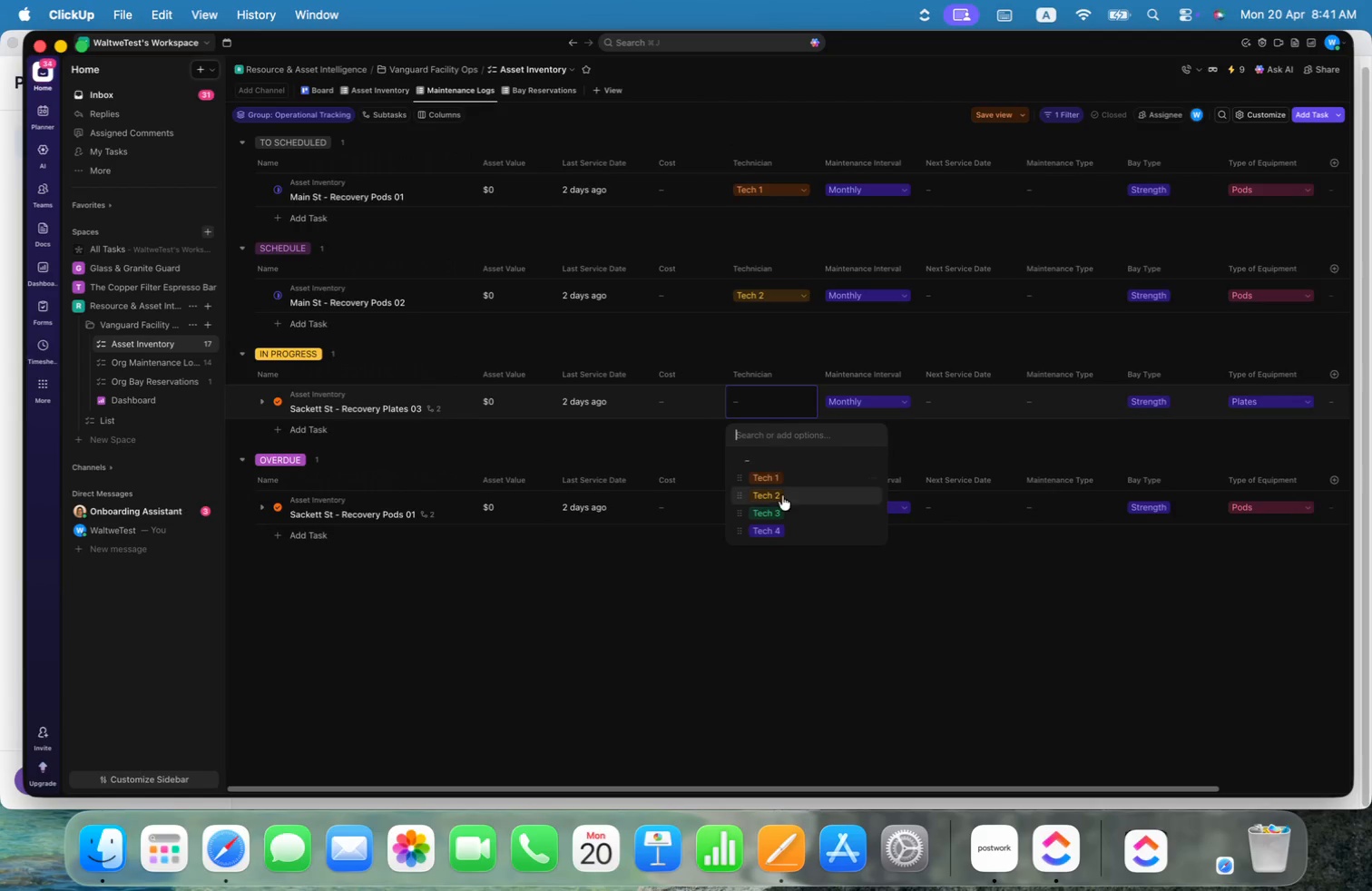 
left_click([781, 519])
 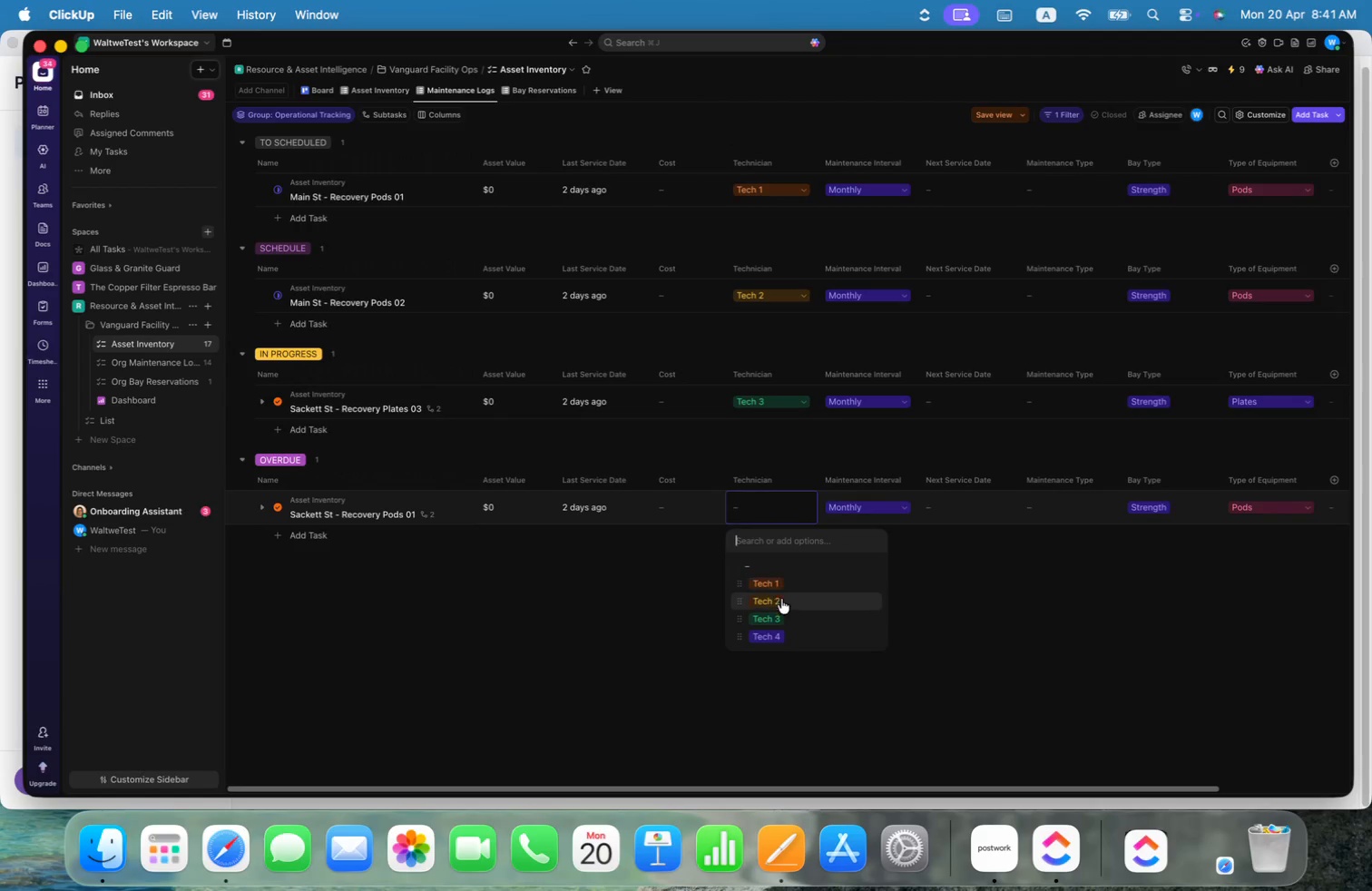 
left_click([779, 639])
 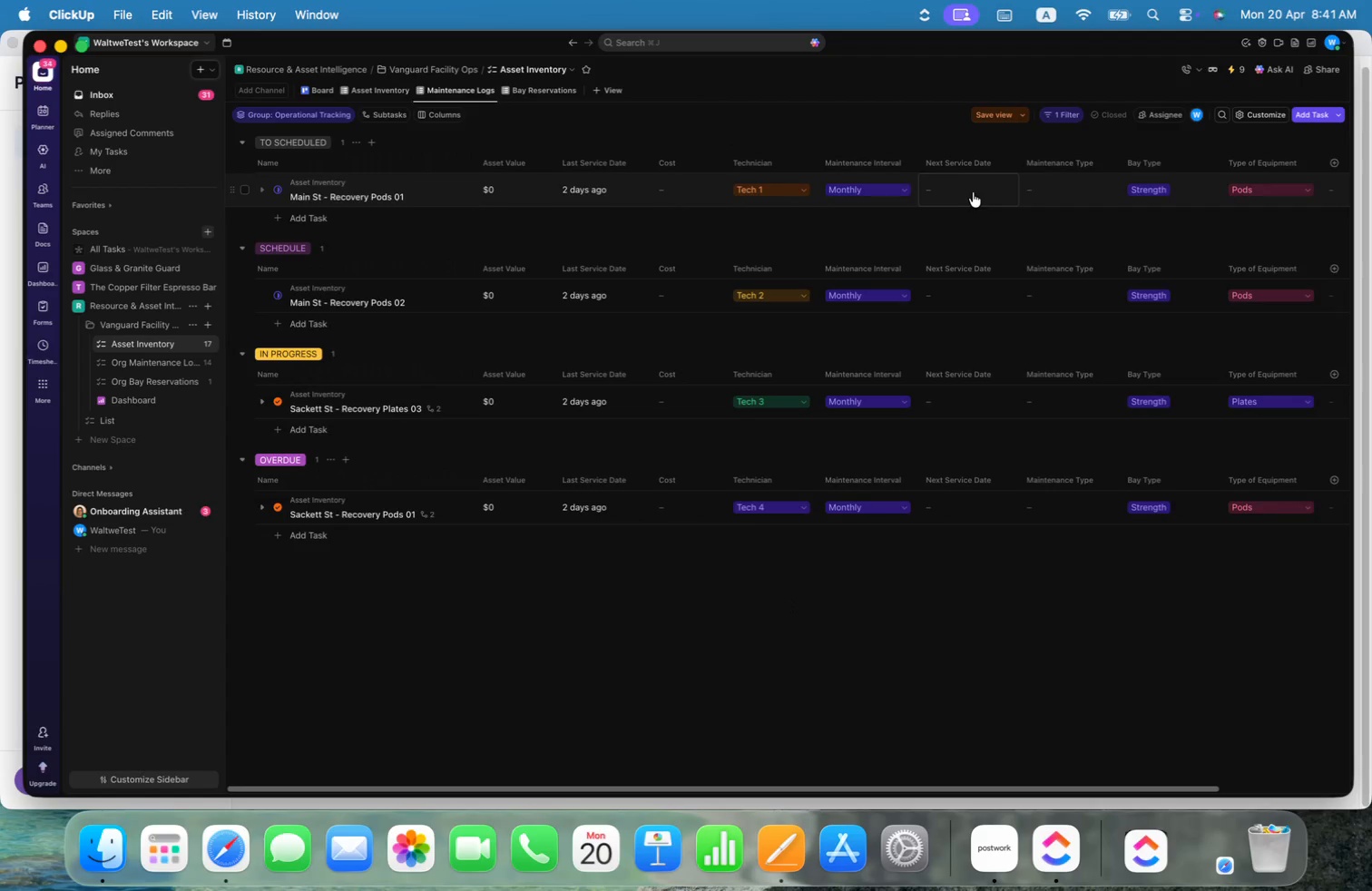 
left_click([973, 192])
 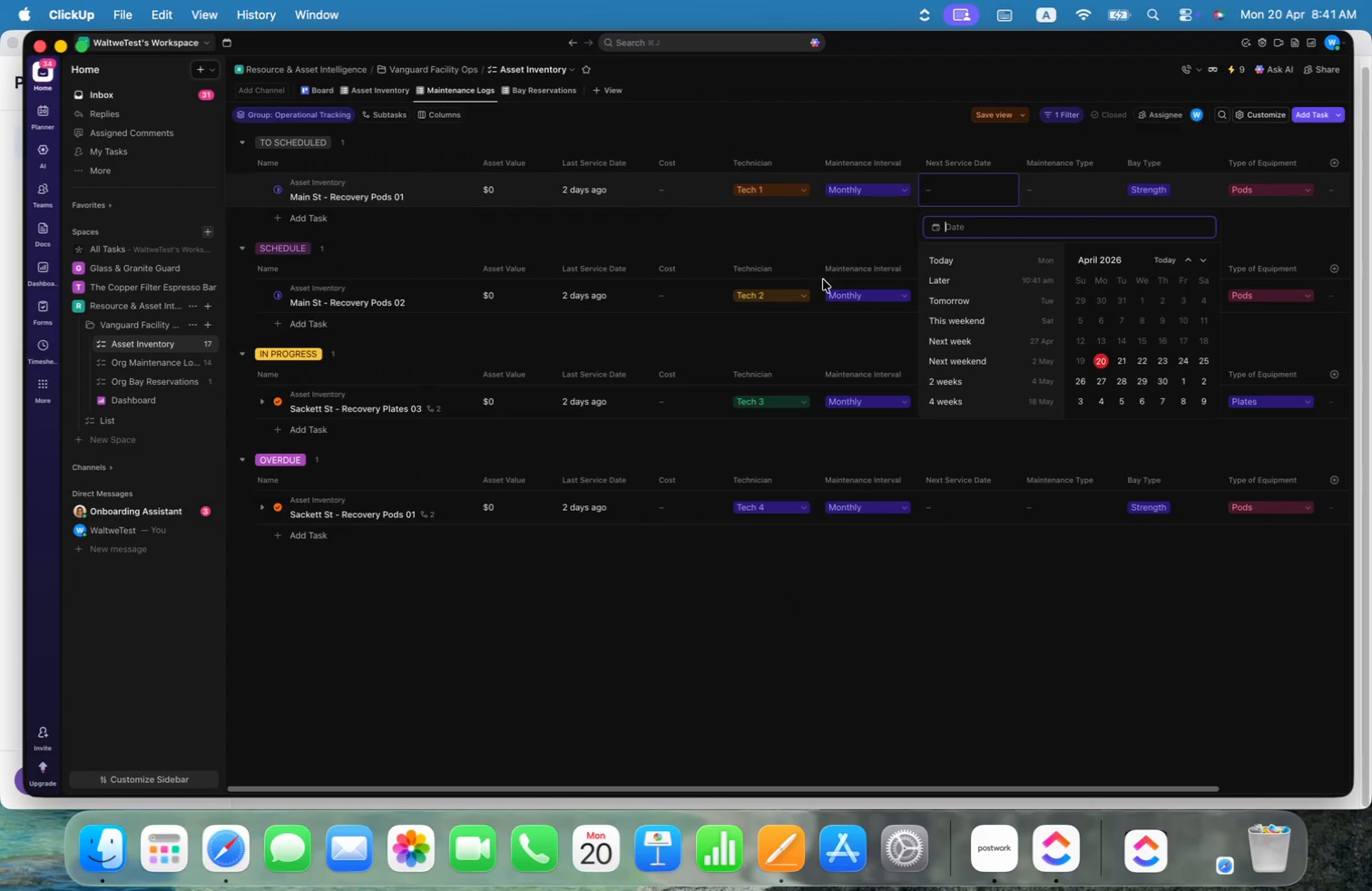 
left_click([851, 240])
 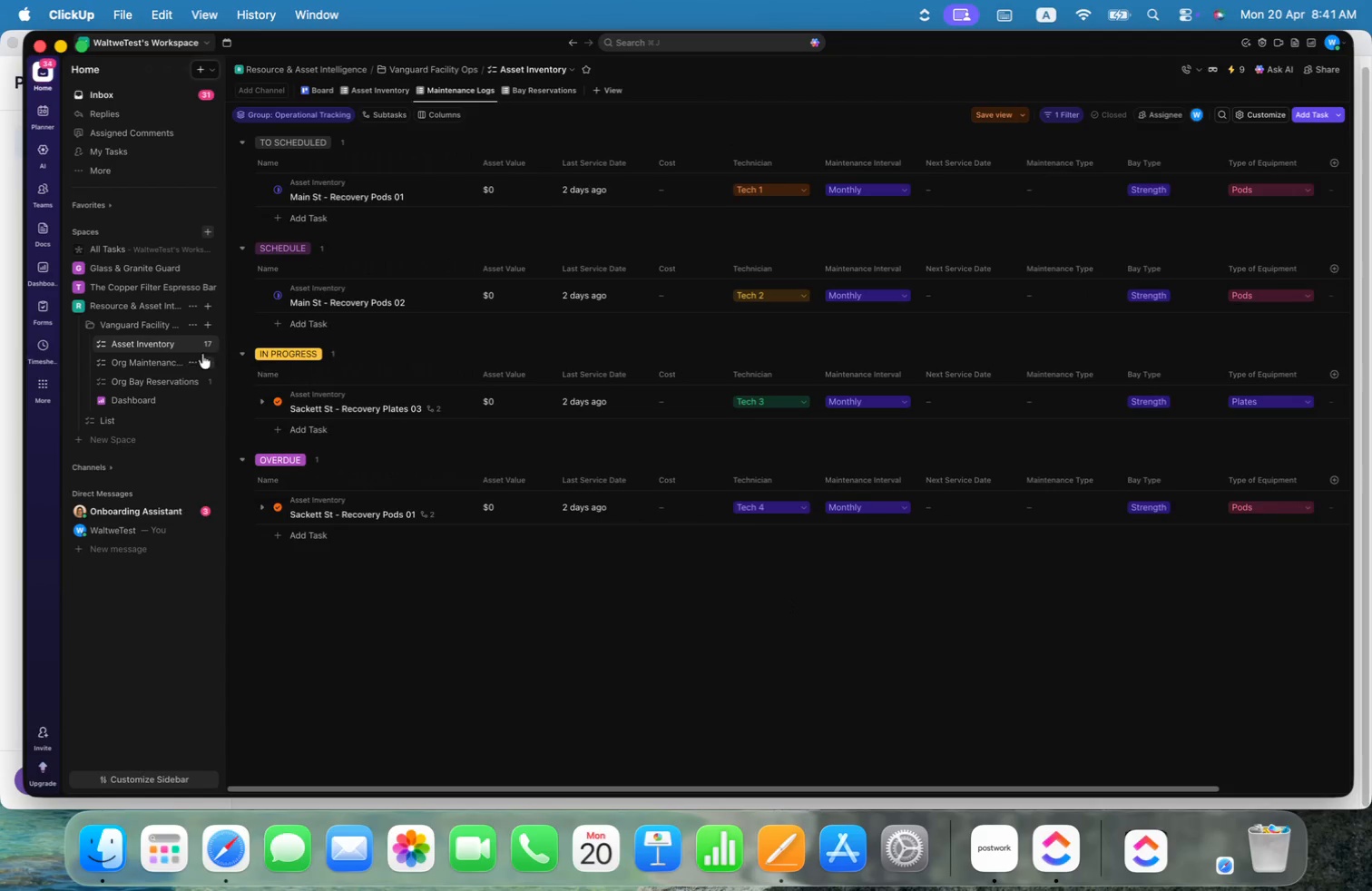 
left_click([191, 346])
 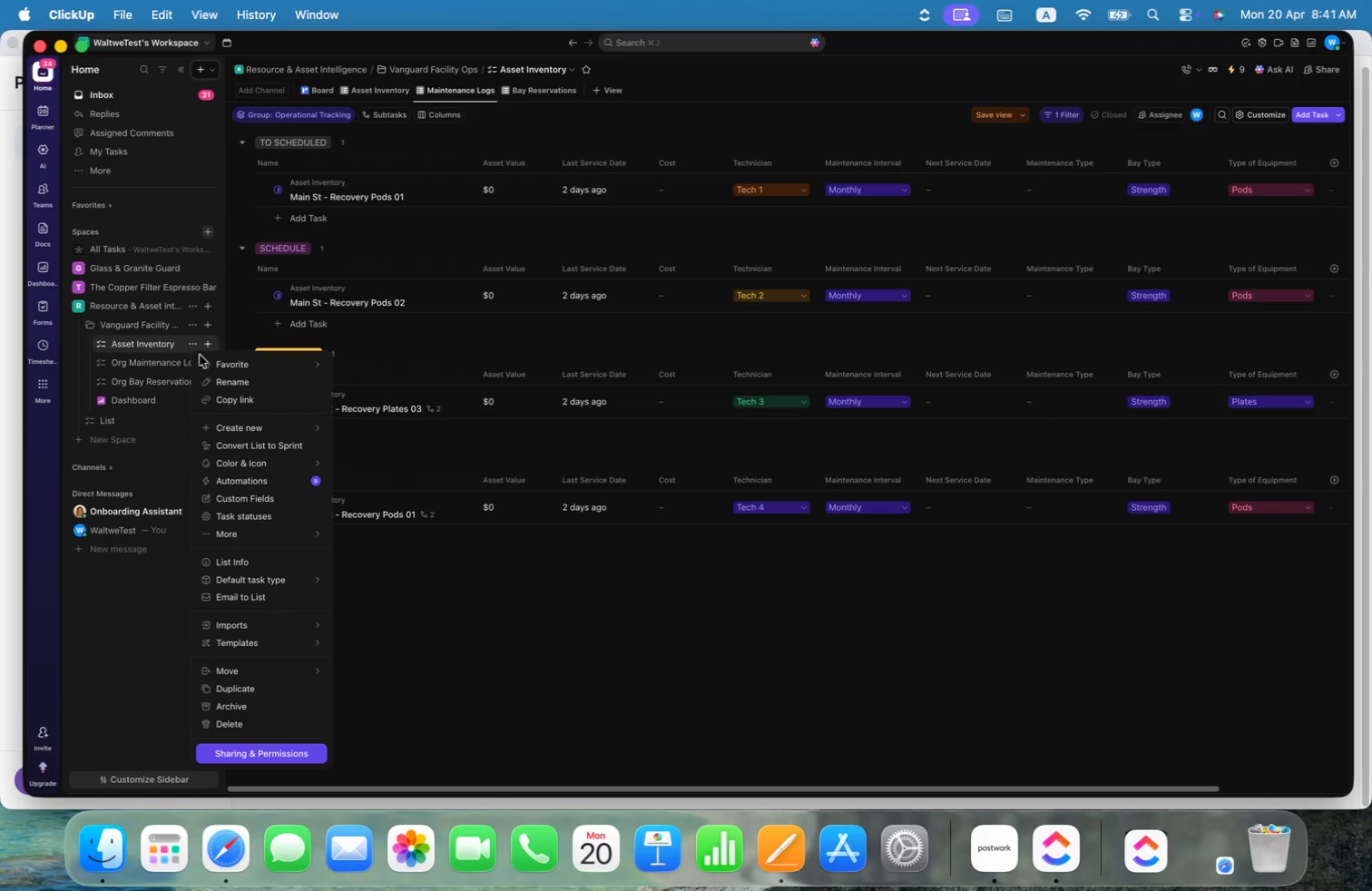 
left_click([552, 727])
 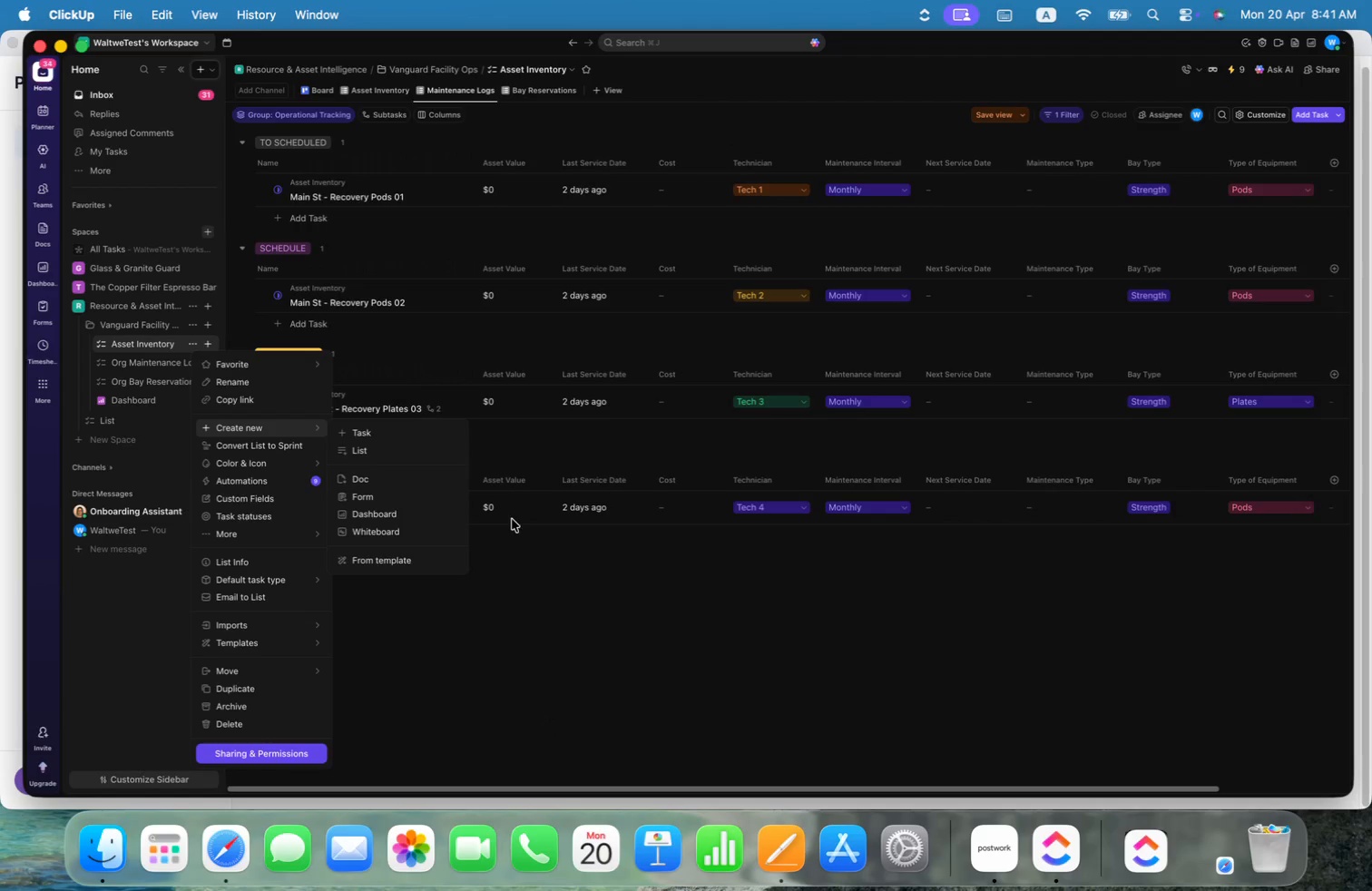 
left_click([725, 632])
 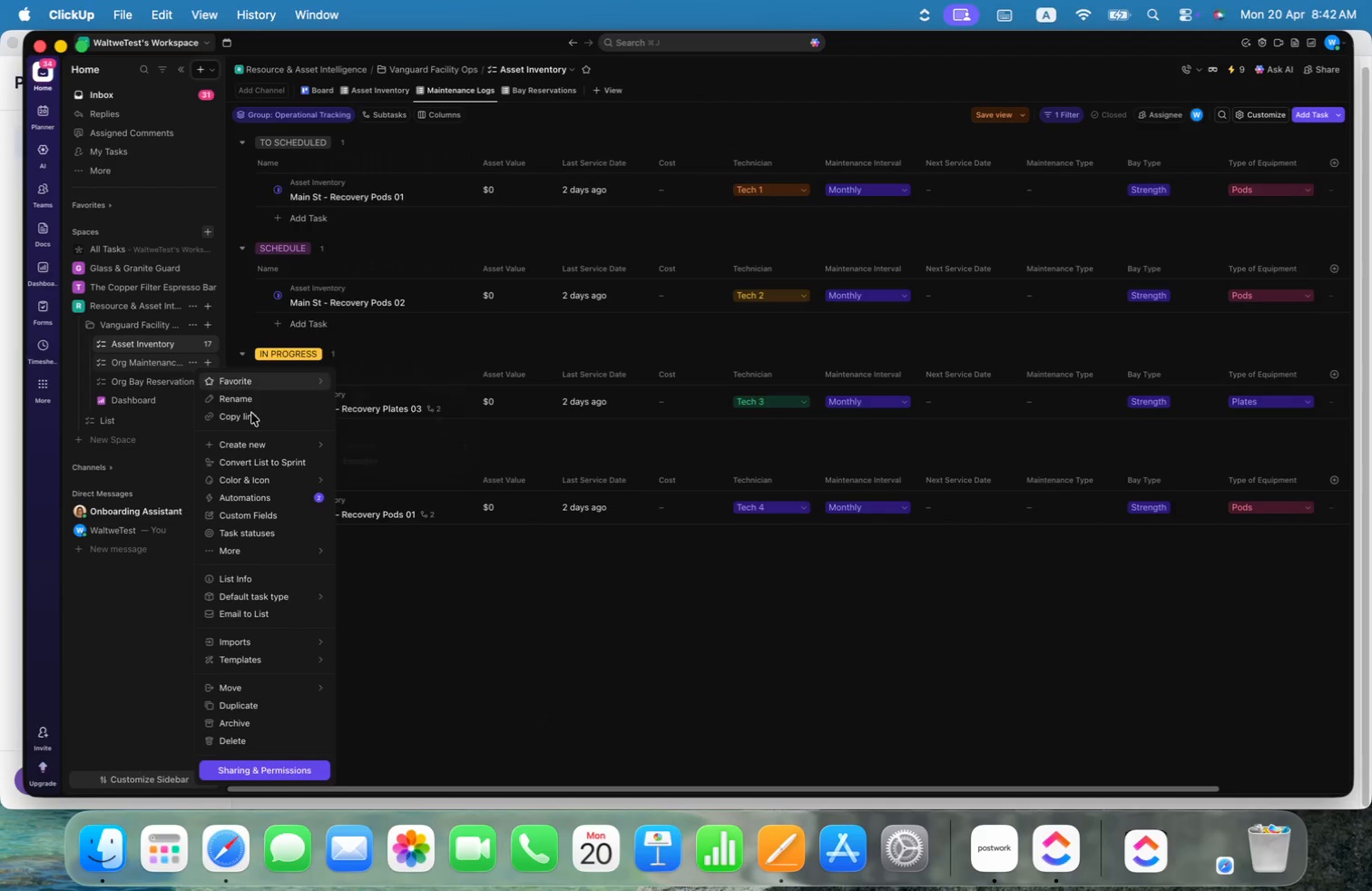 
left_click([261, 501])
 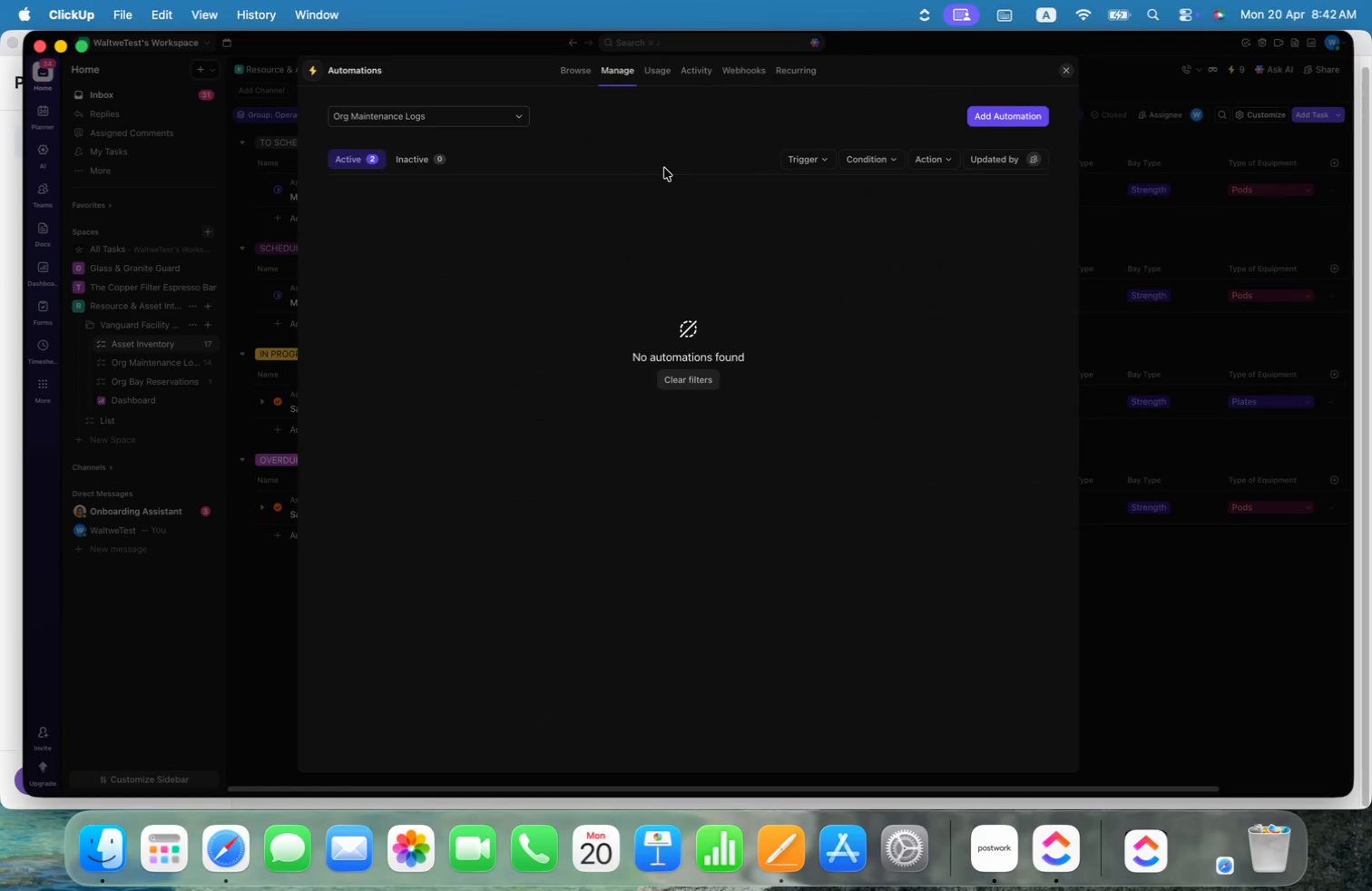 
left_click([705, 389])
 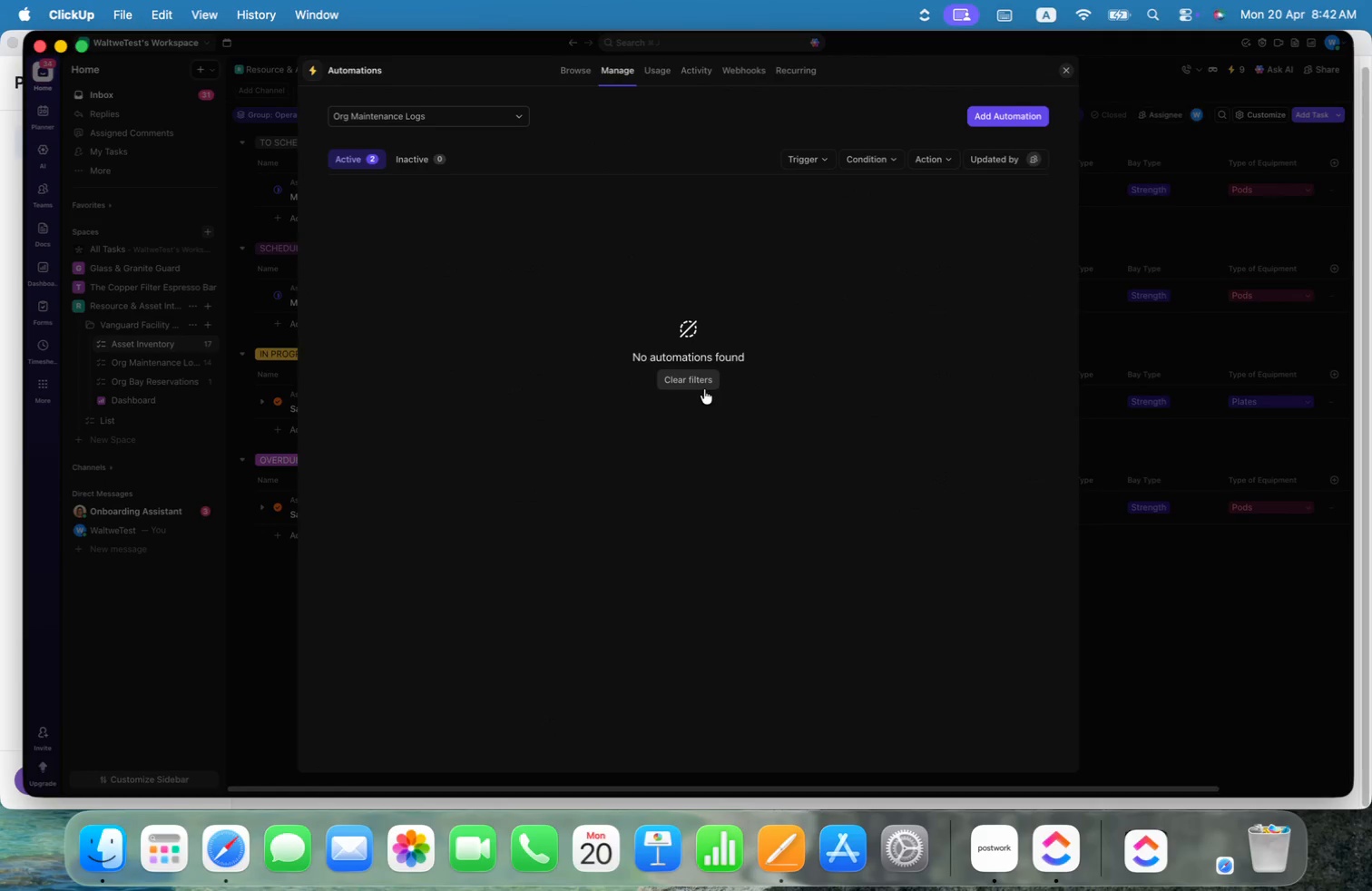 
left_click([699, 382])
 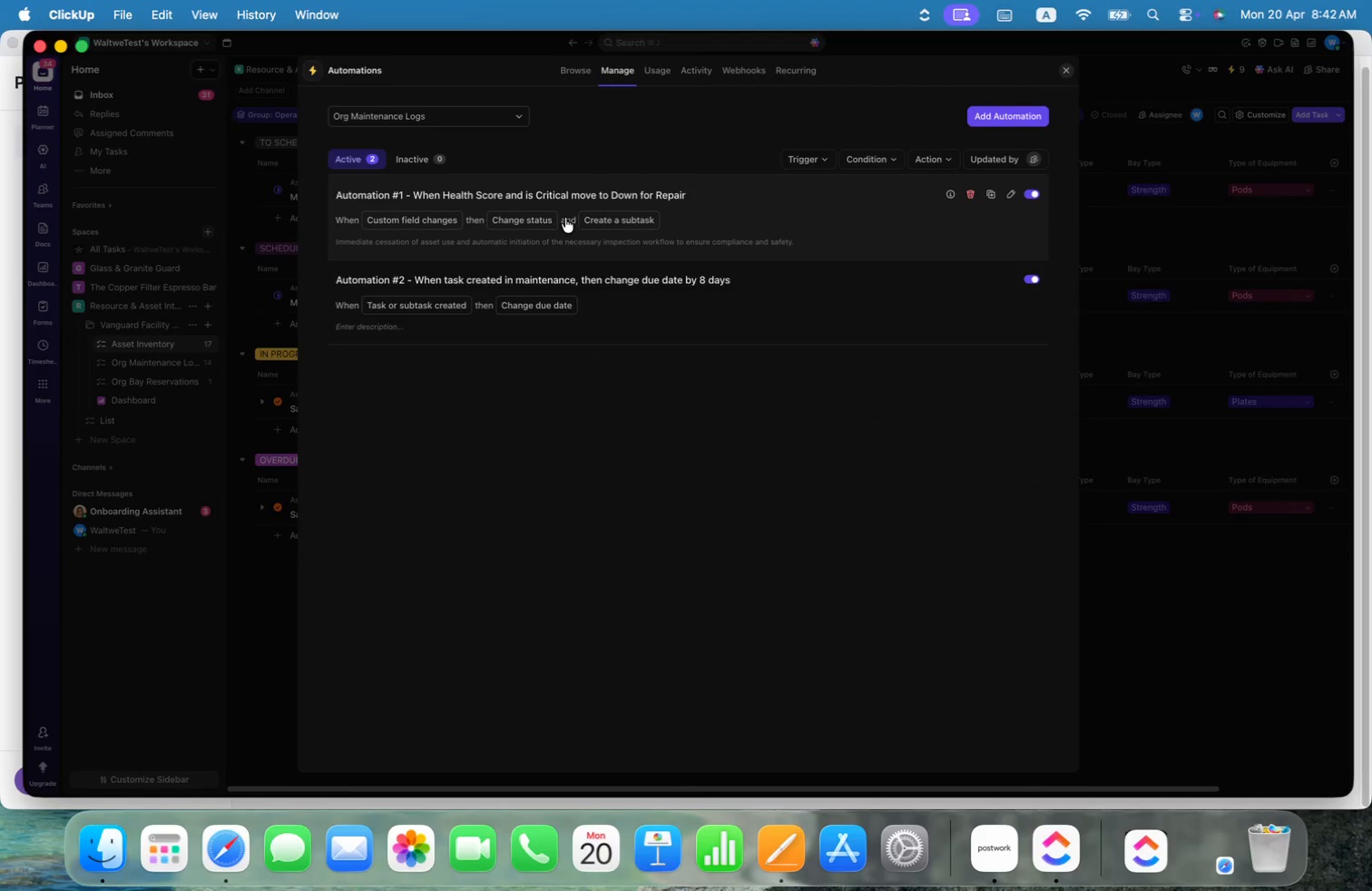 
left_click([770, 211])
 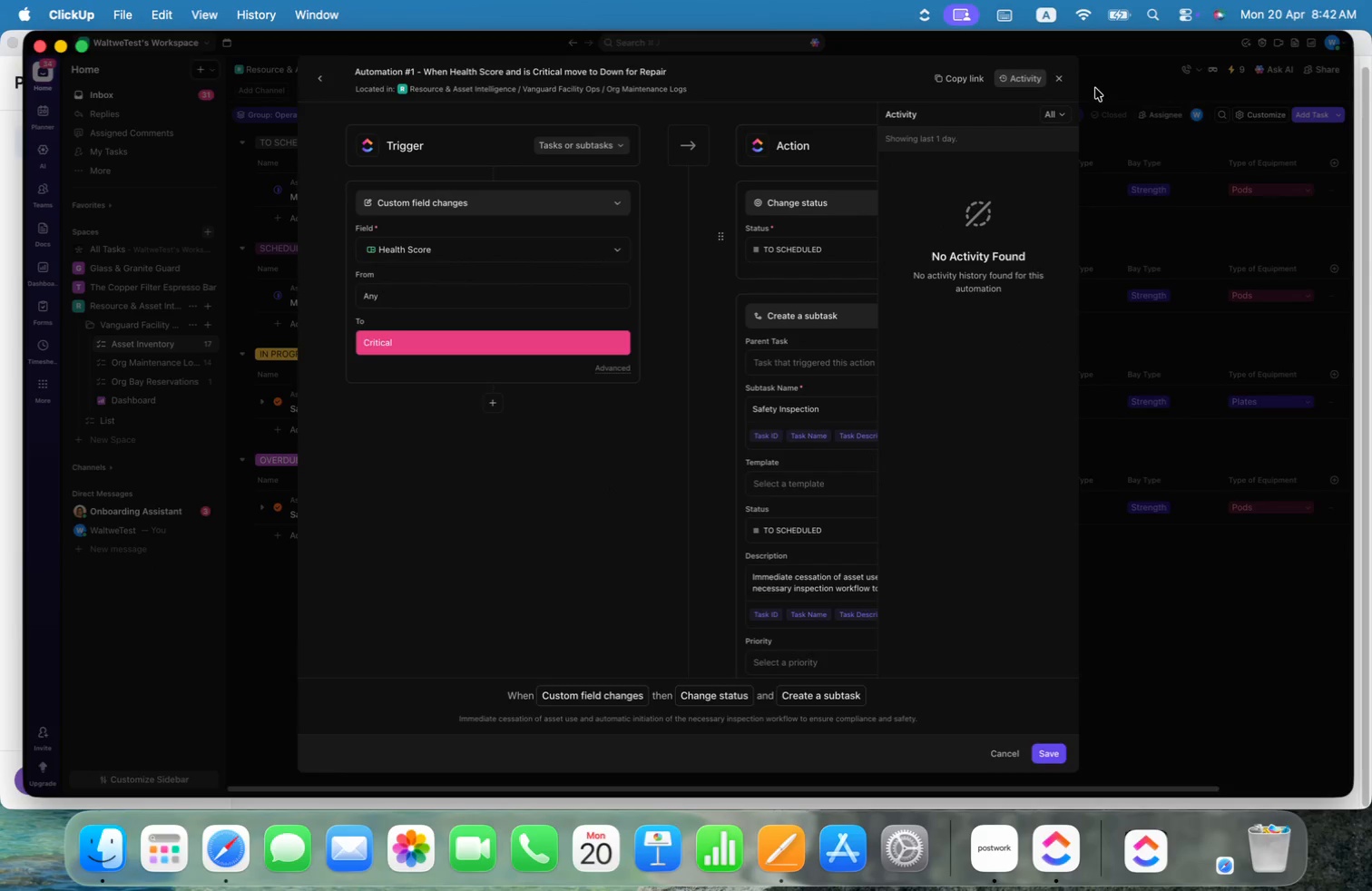 
left_click([1060, 78])
 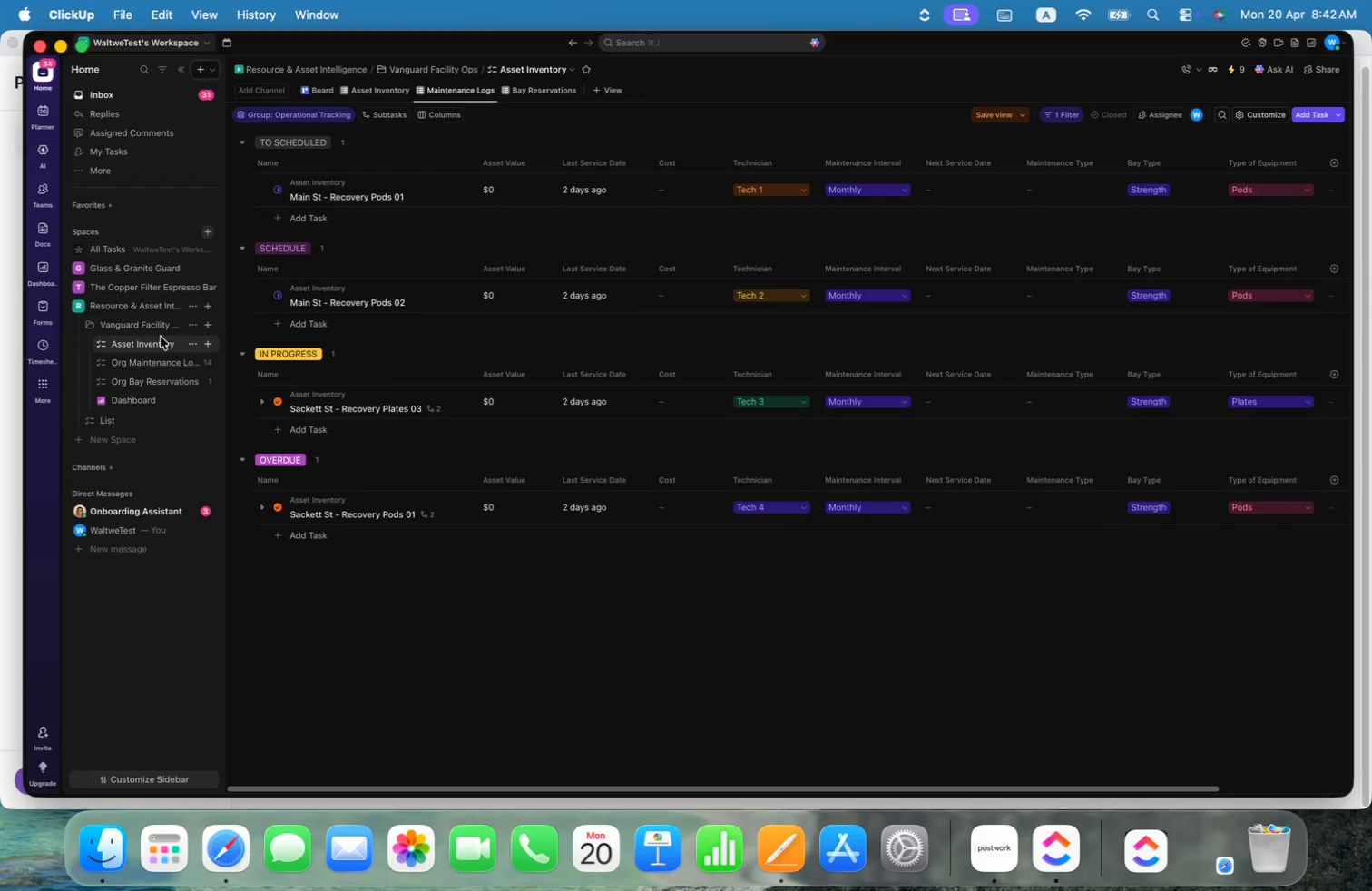 
left_click([194, 363])
 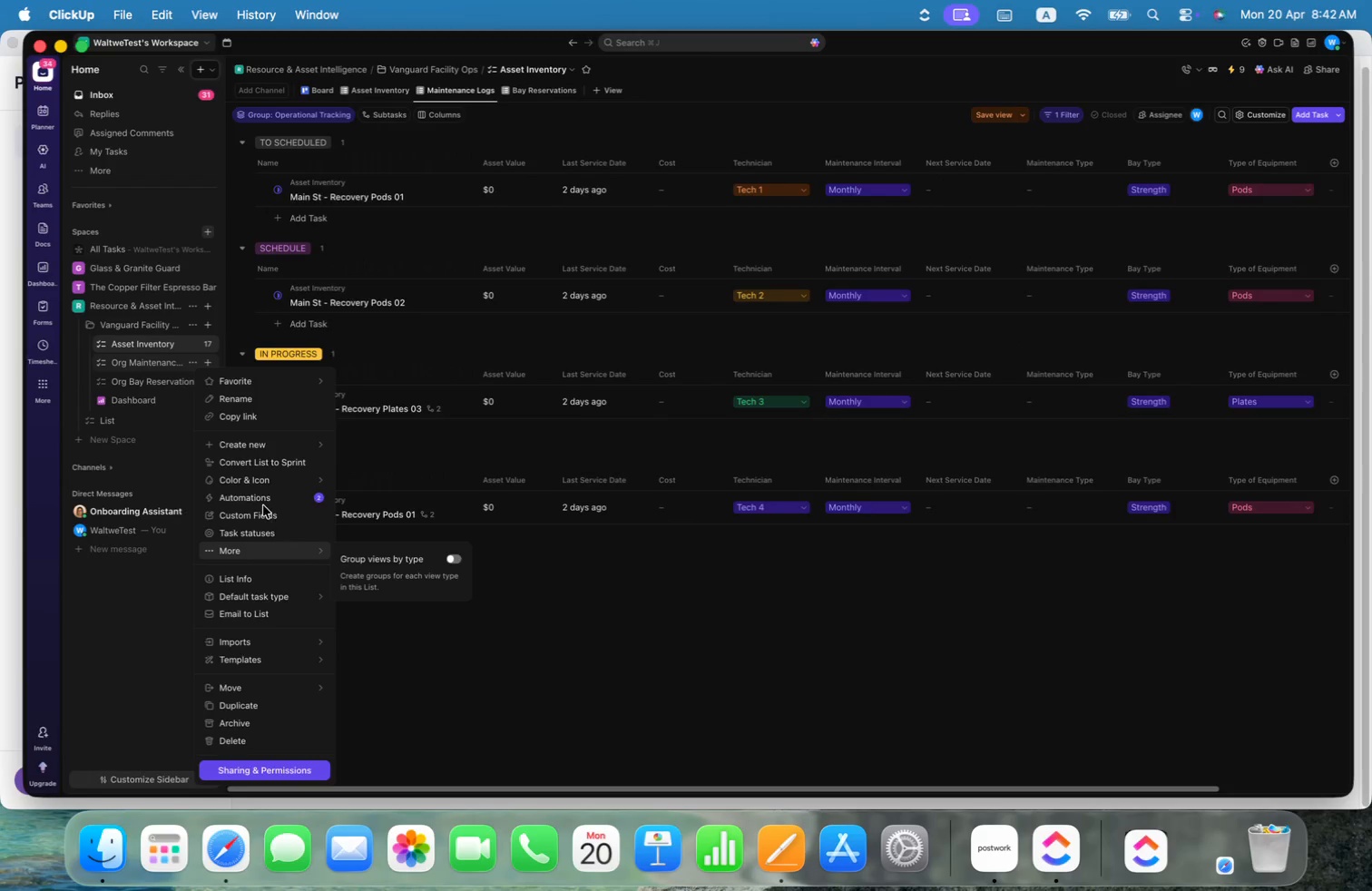 
left_click([262, 498])
 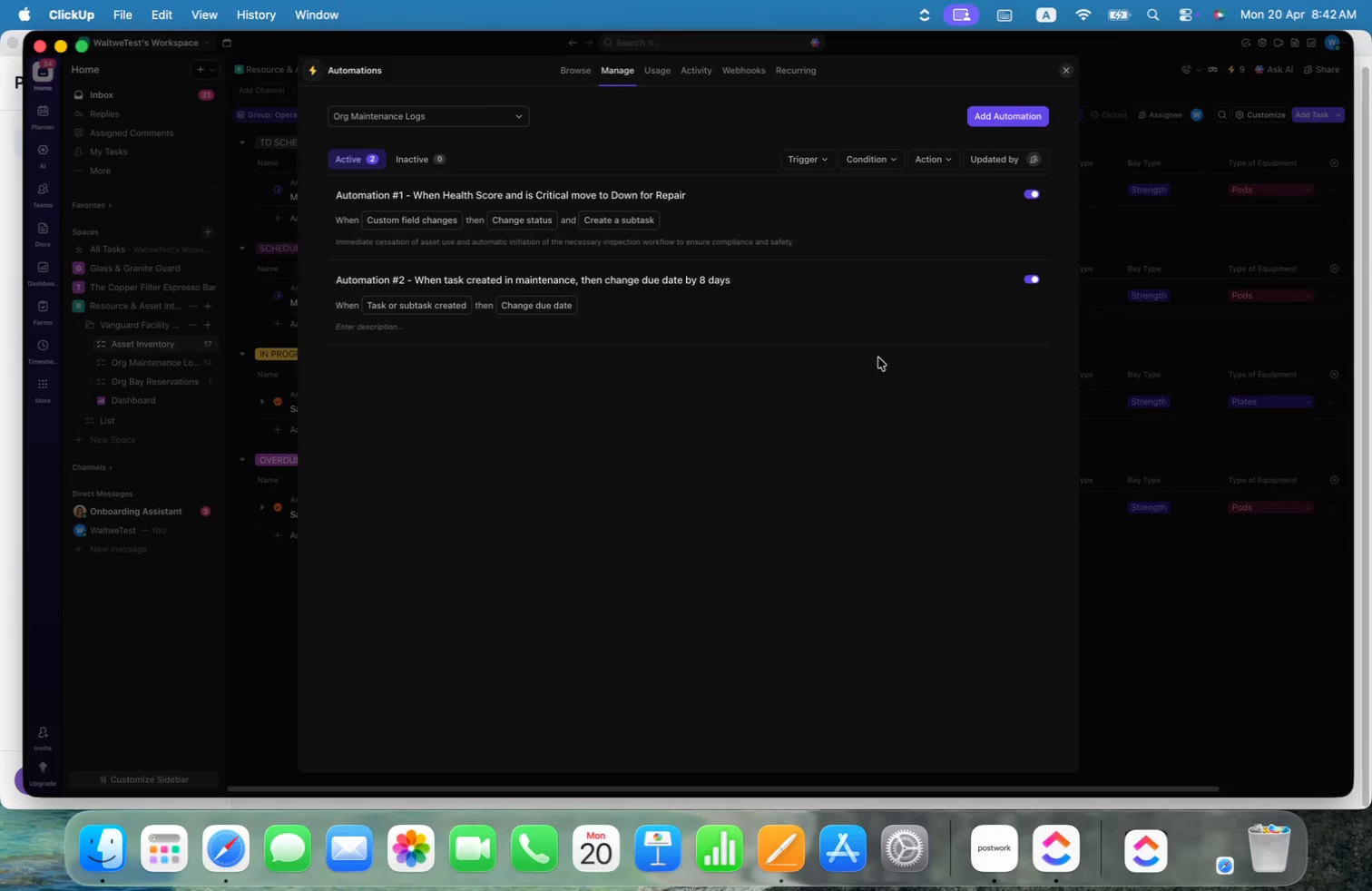 
left_click([878, 332])
 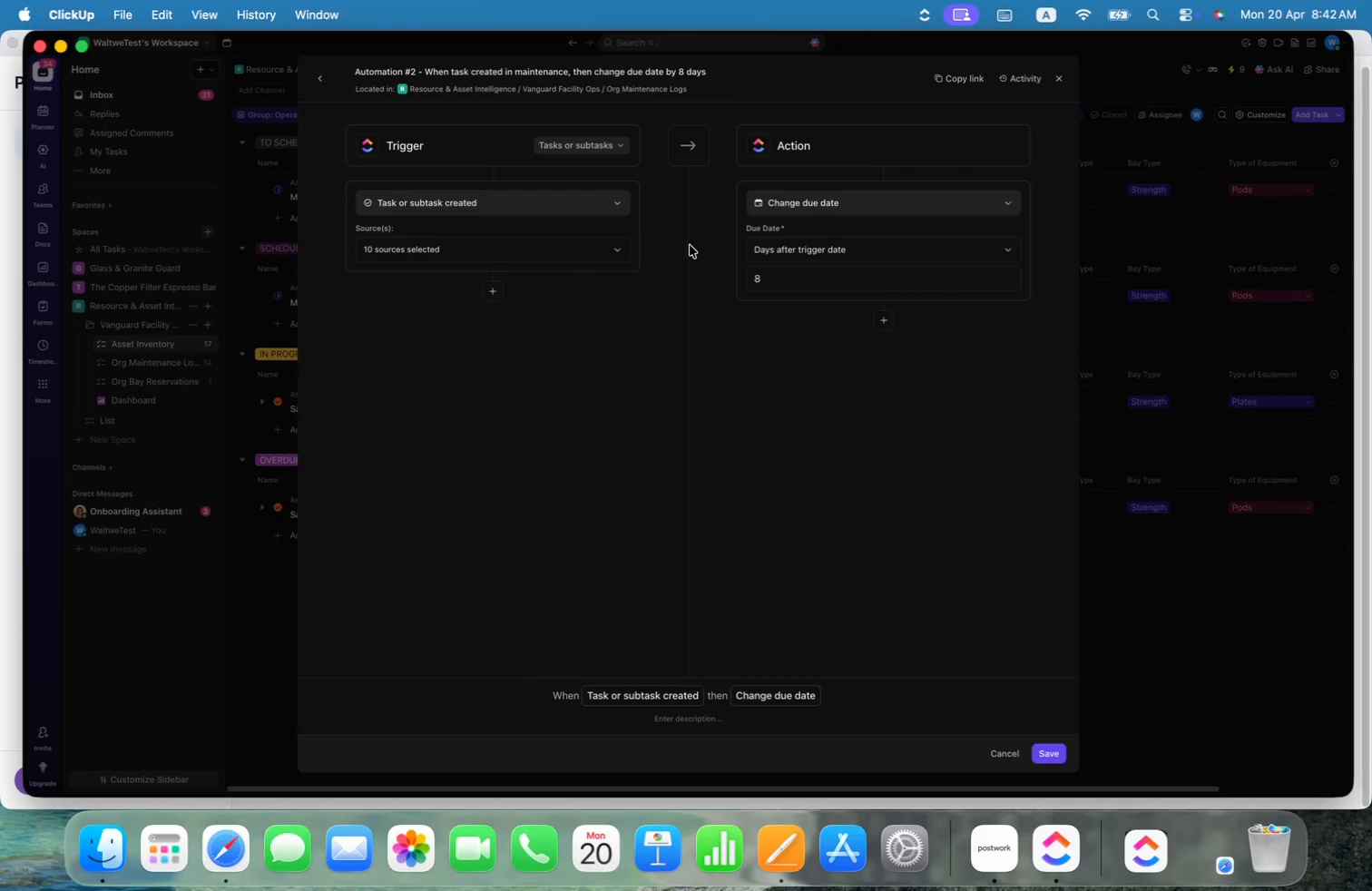 
wait(6.36)
 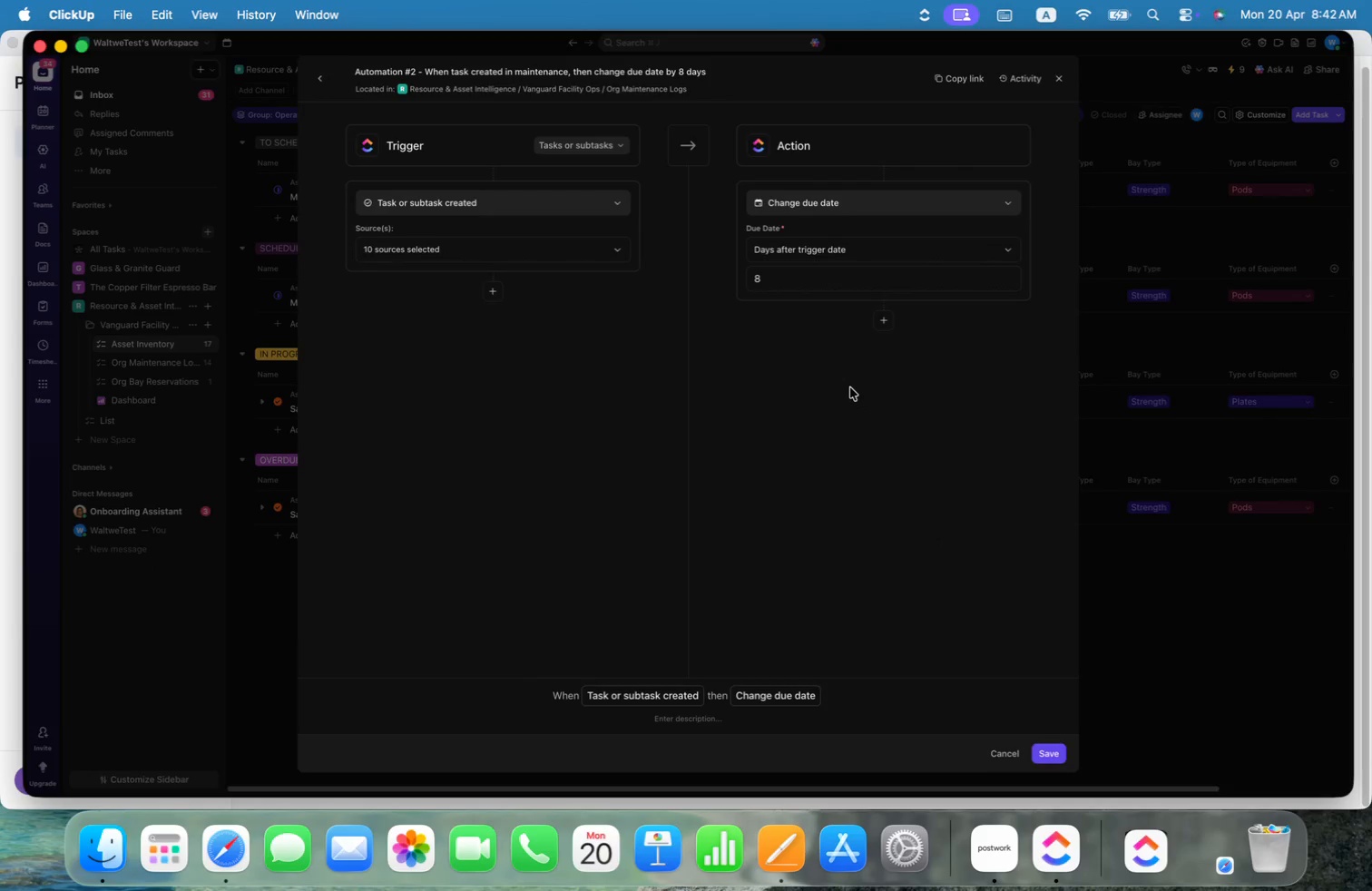 
left_click([1058, 75])
 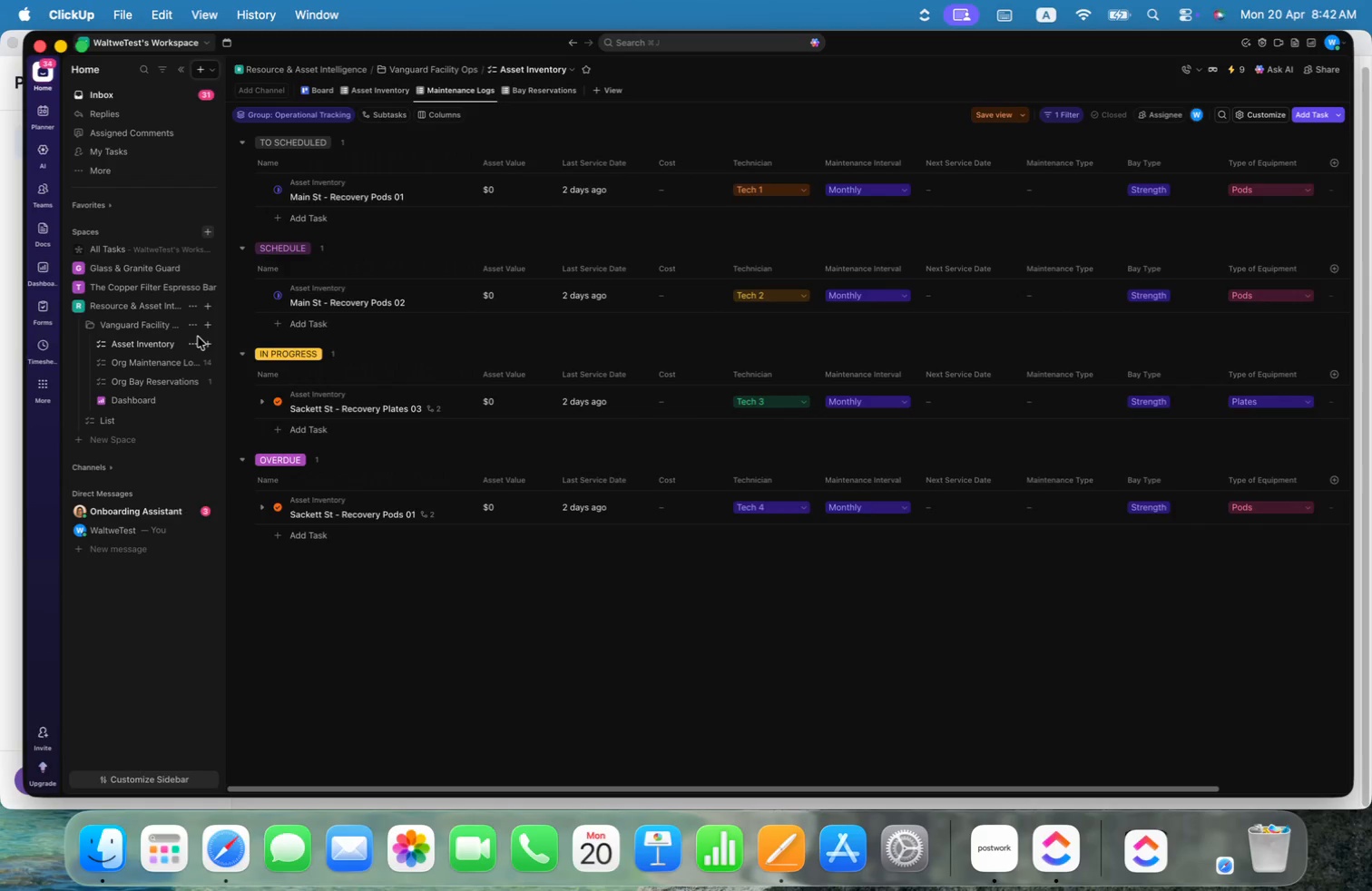 
left_click([192, 345])
 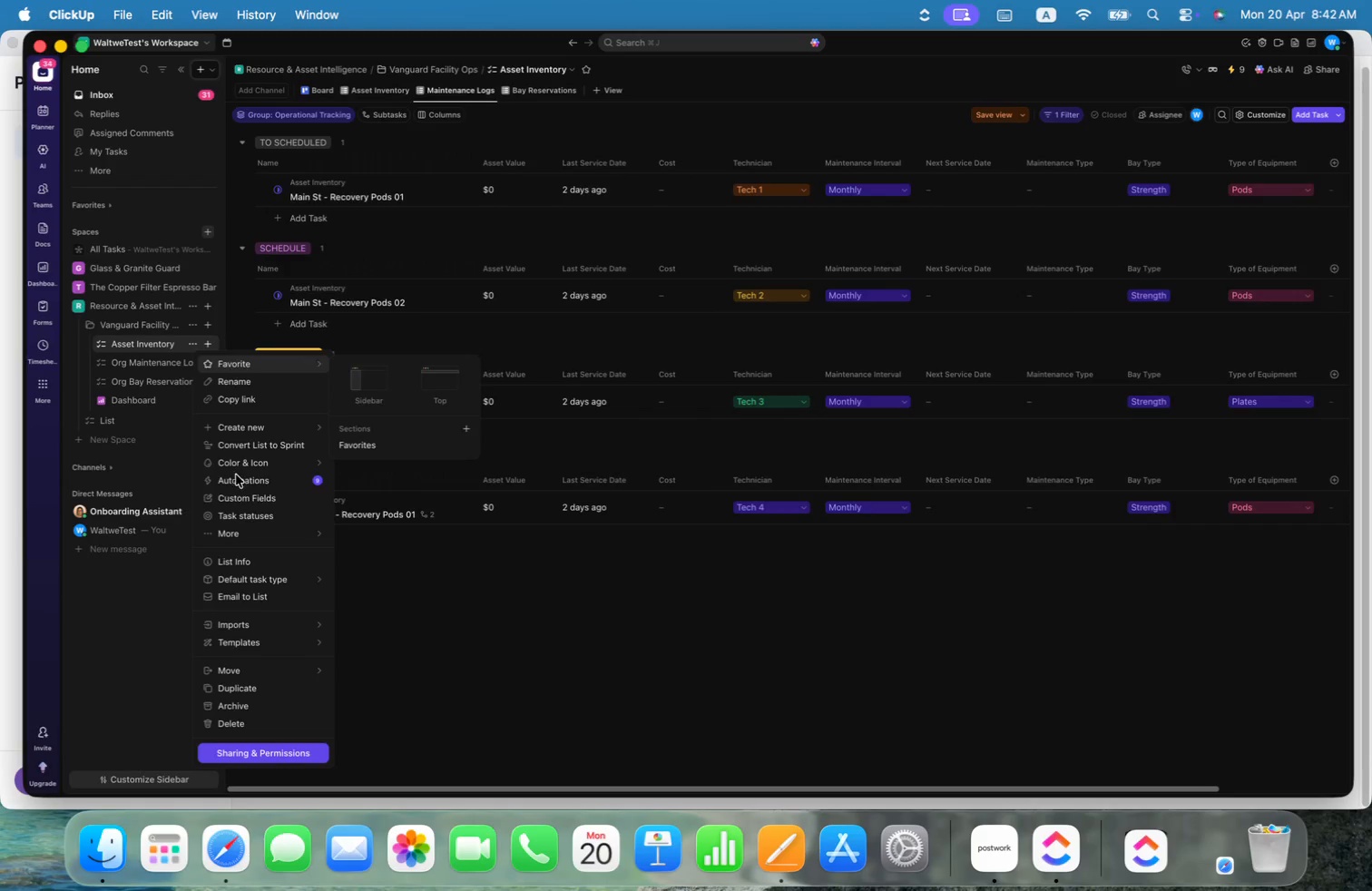 
left_click([250, 482])
 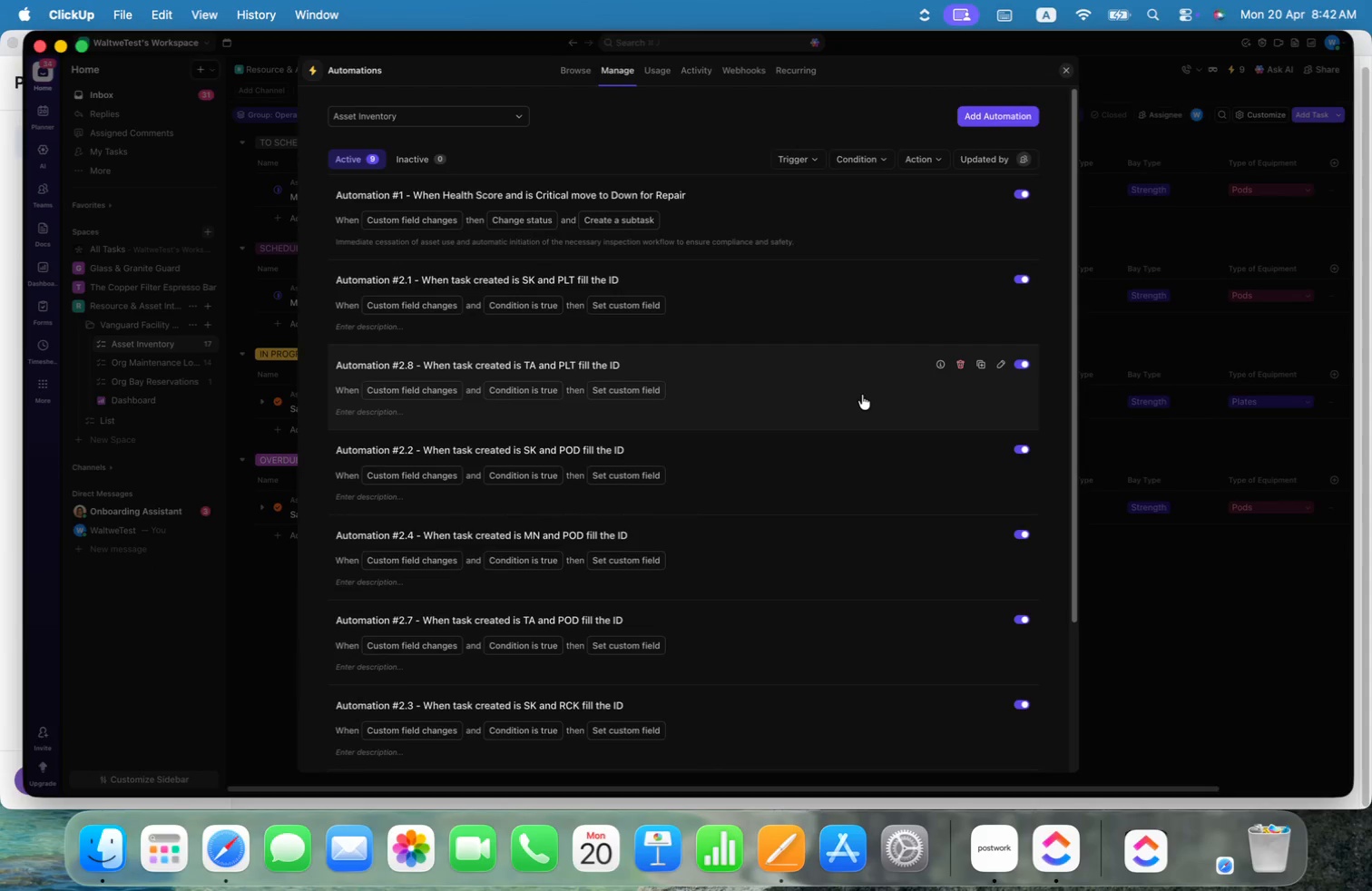 
scroll: coordinate [862, 394], scroll_direction: down, amount: 9.0
 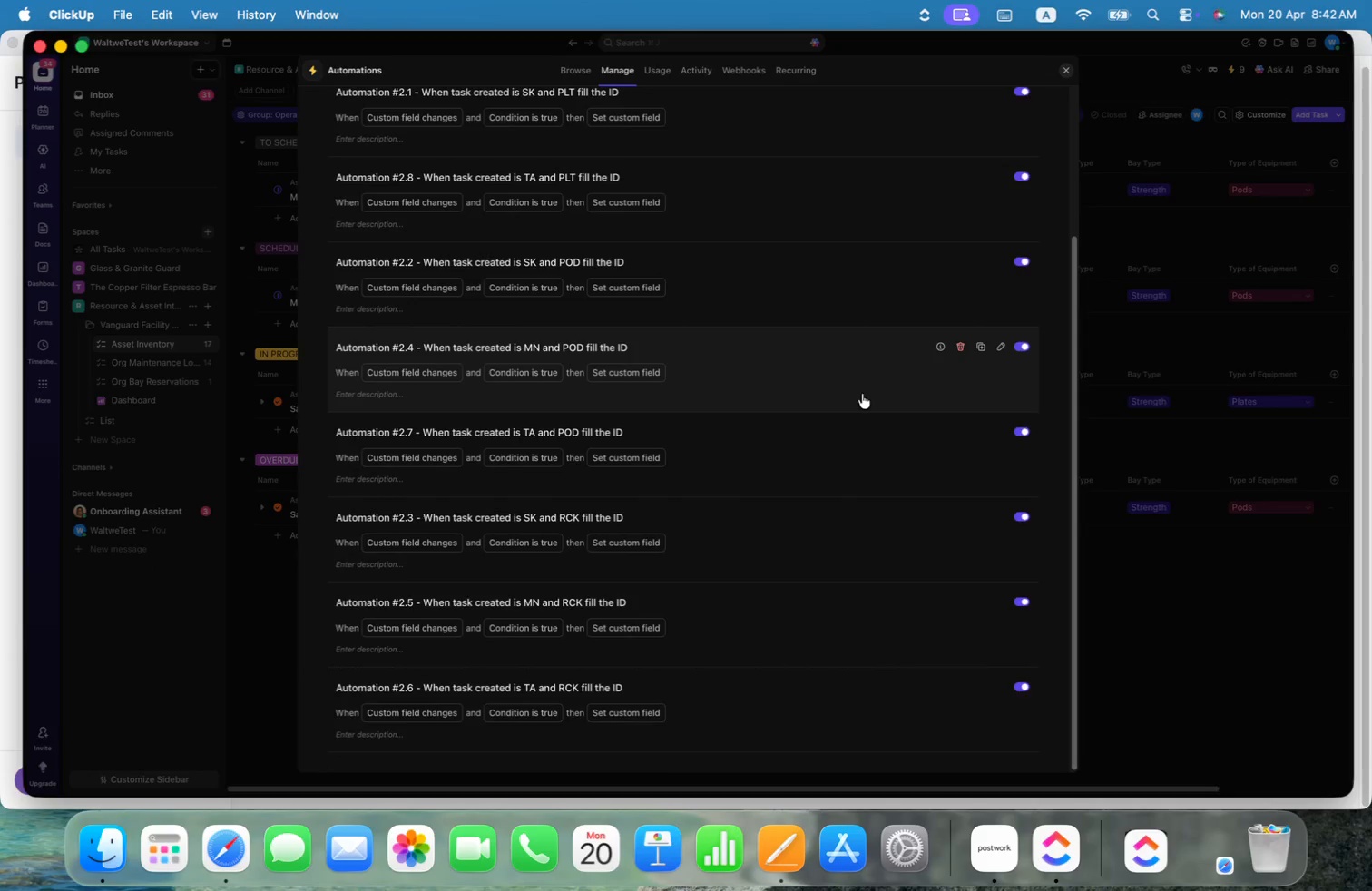 
scroll: coordinate [934, 224], scroll_direction: up, amount: 41.0
 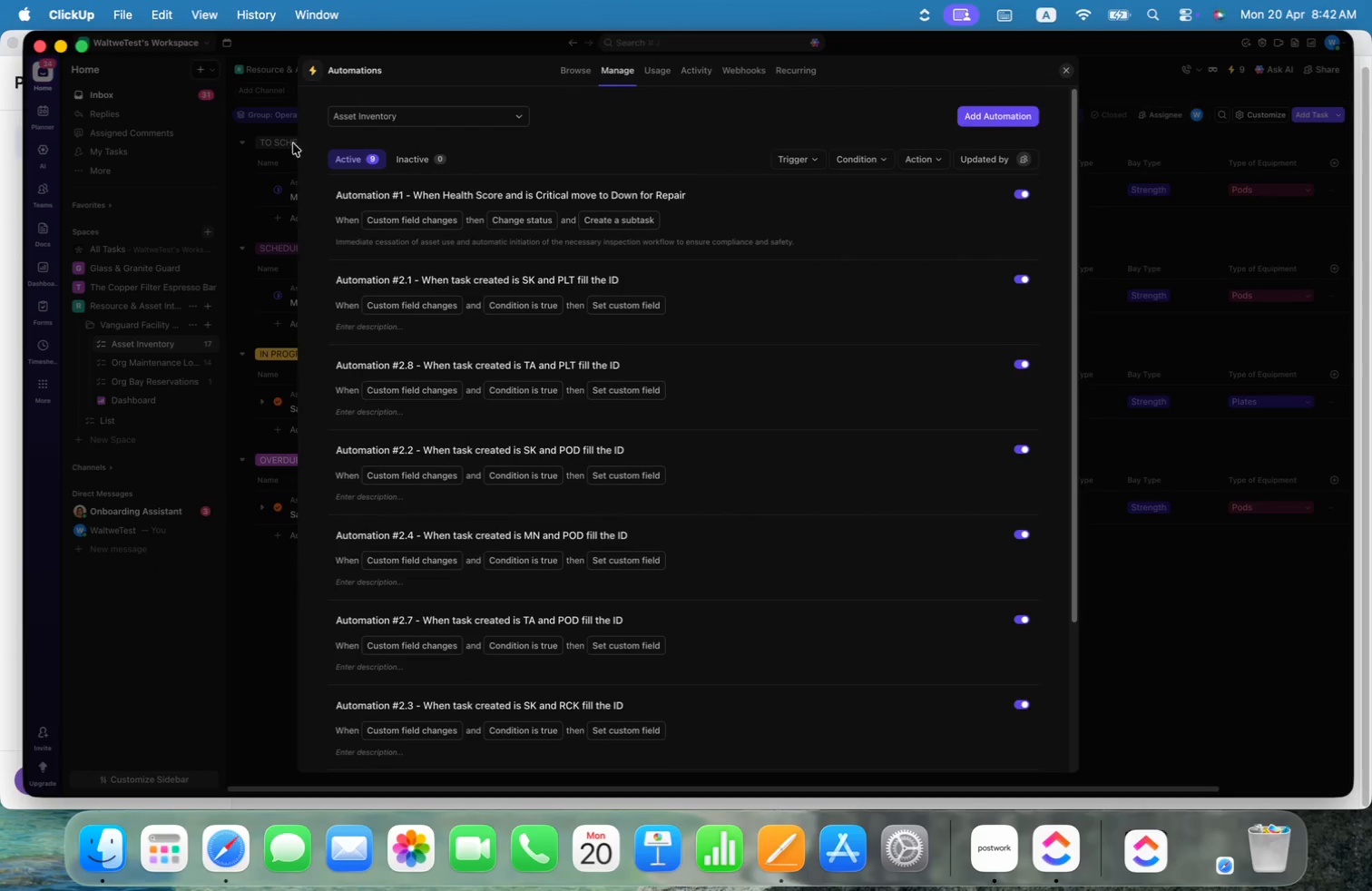 
left_click([987, 117])
 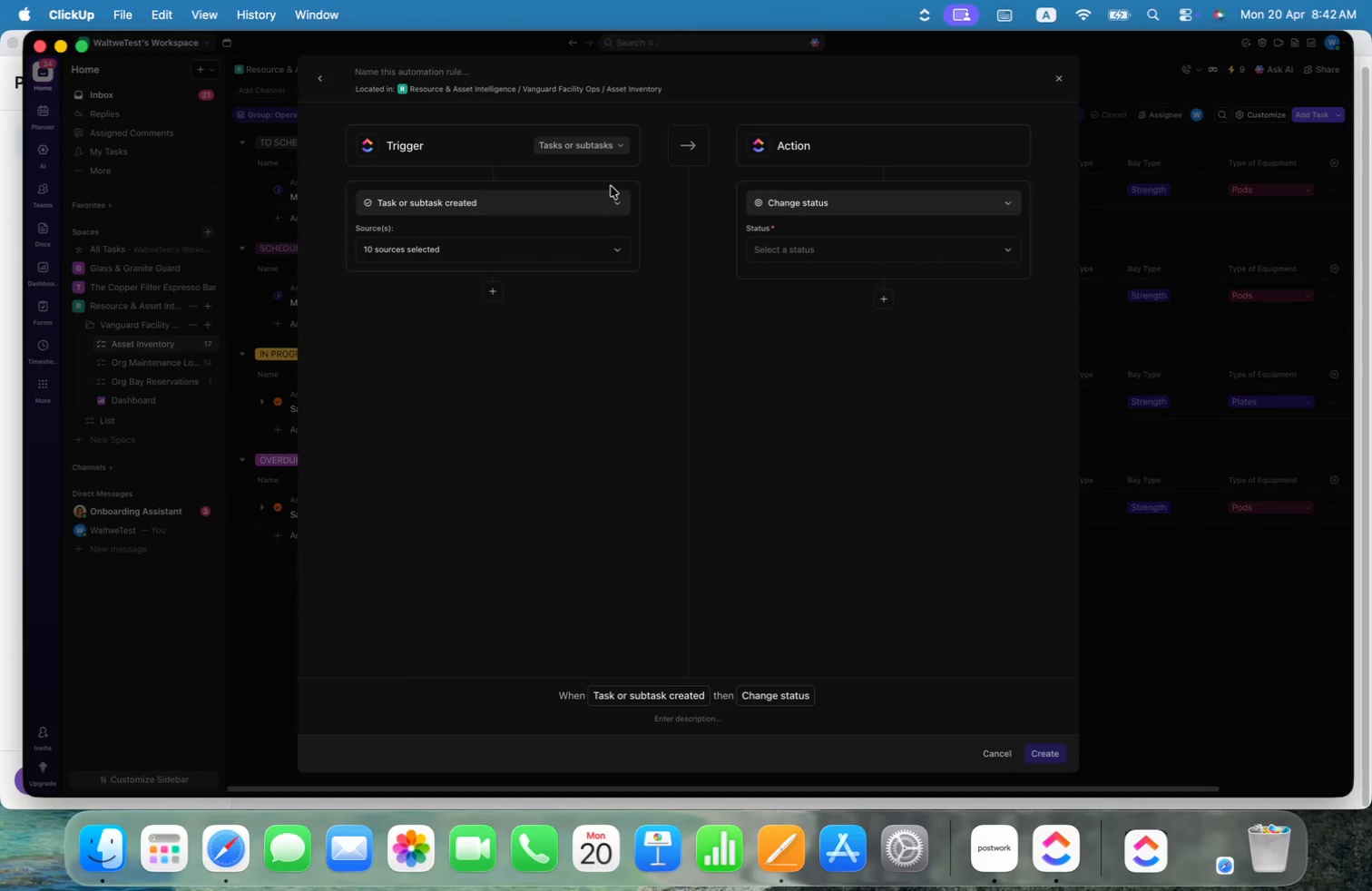 
left_click([622, 204])
 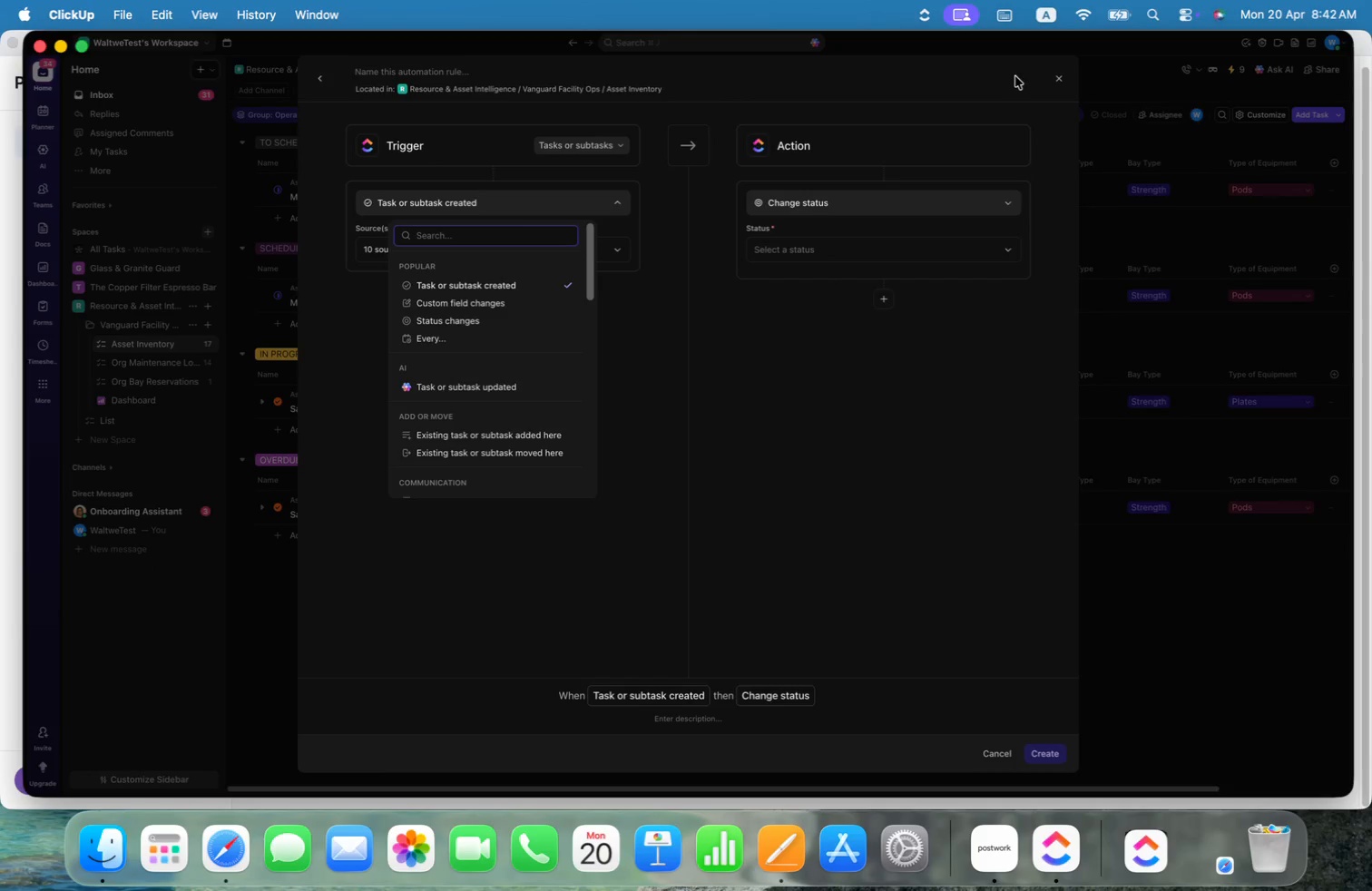 
wait(6.64)
 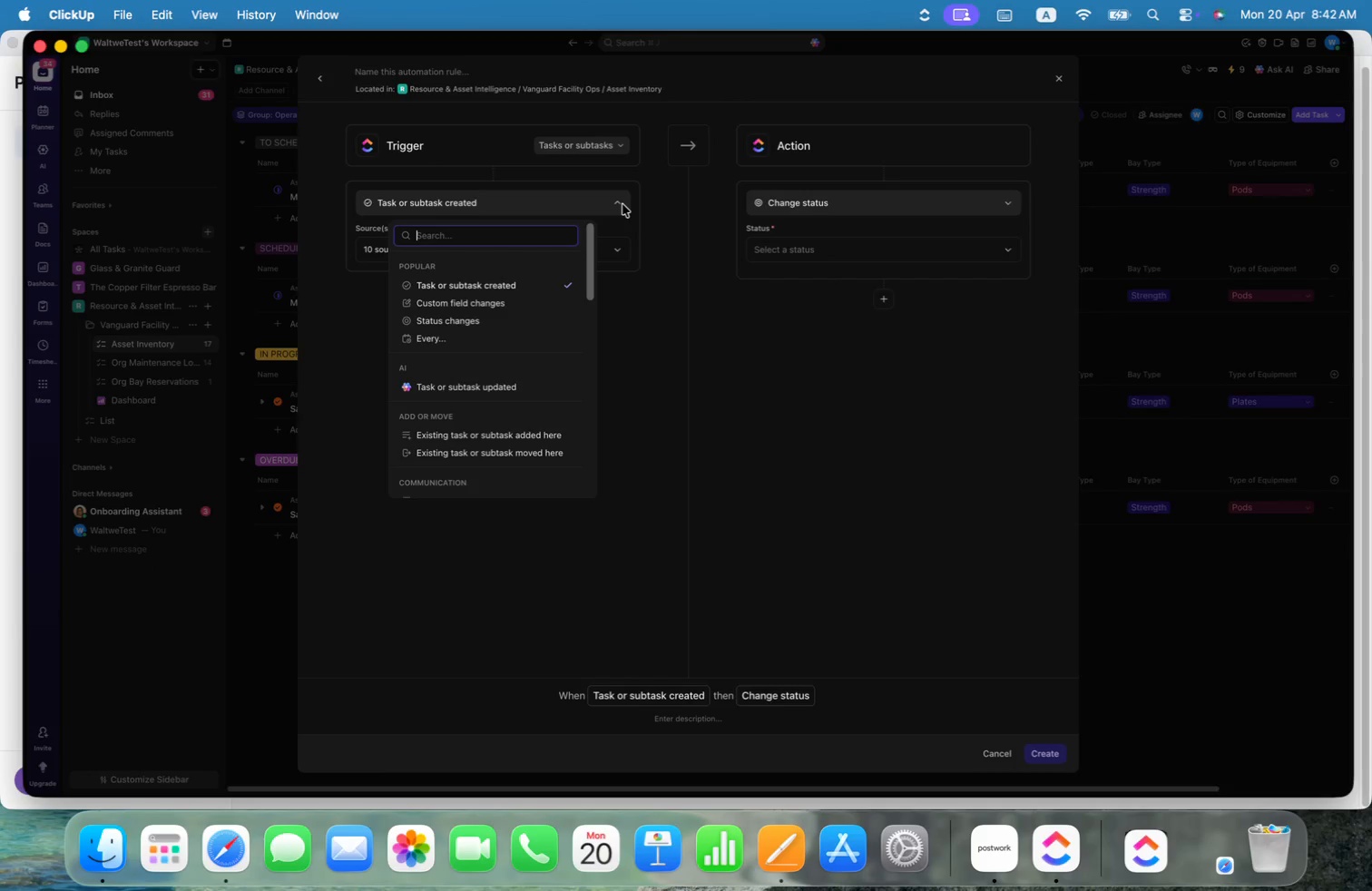 
left_click([1060, 75])
 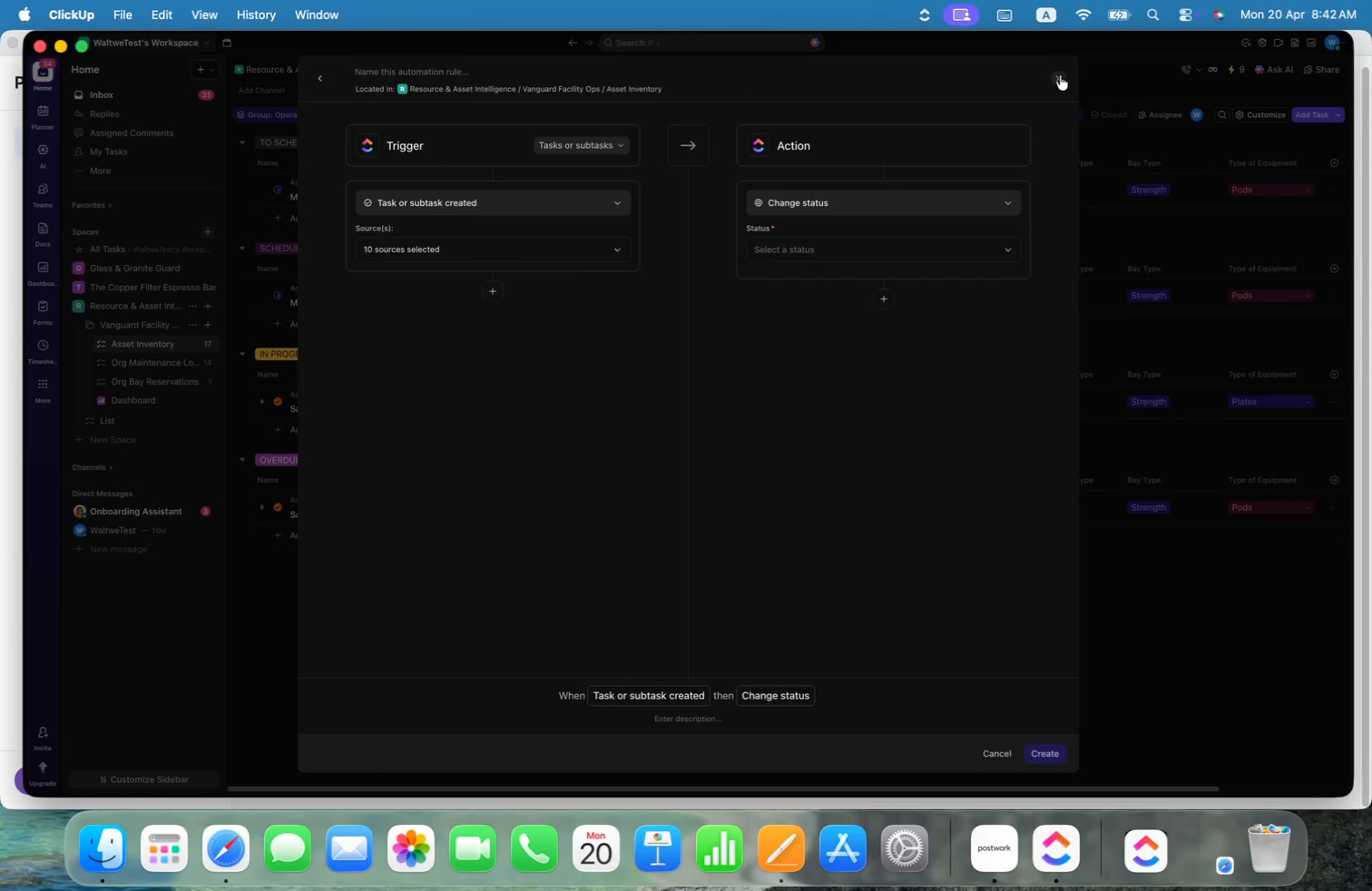 
left_click([1060, 76])
 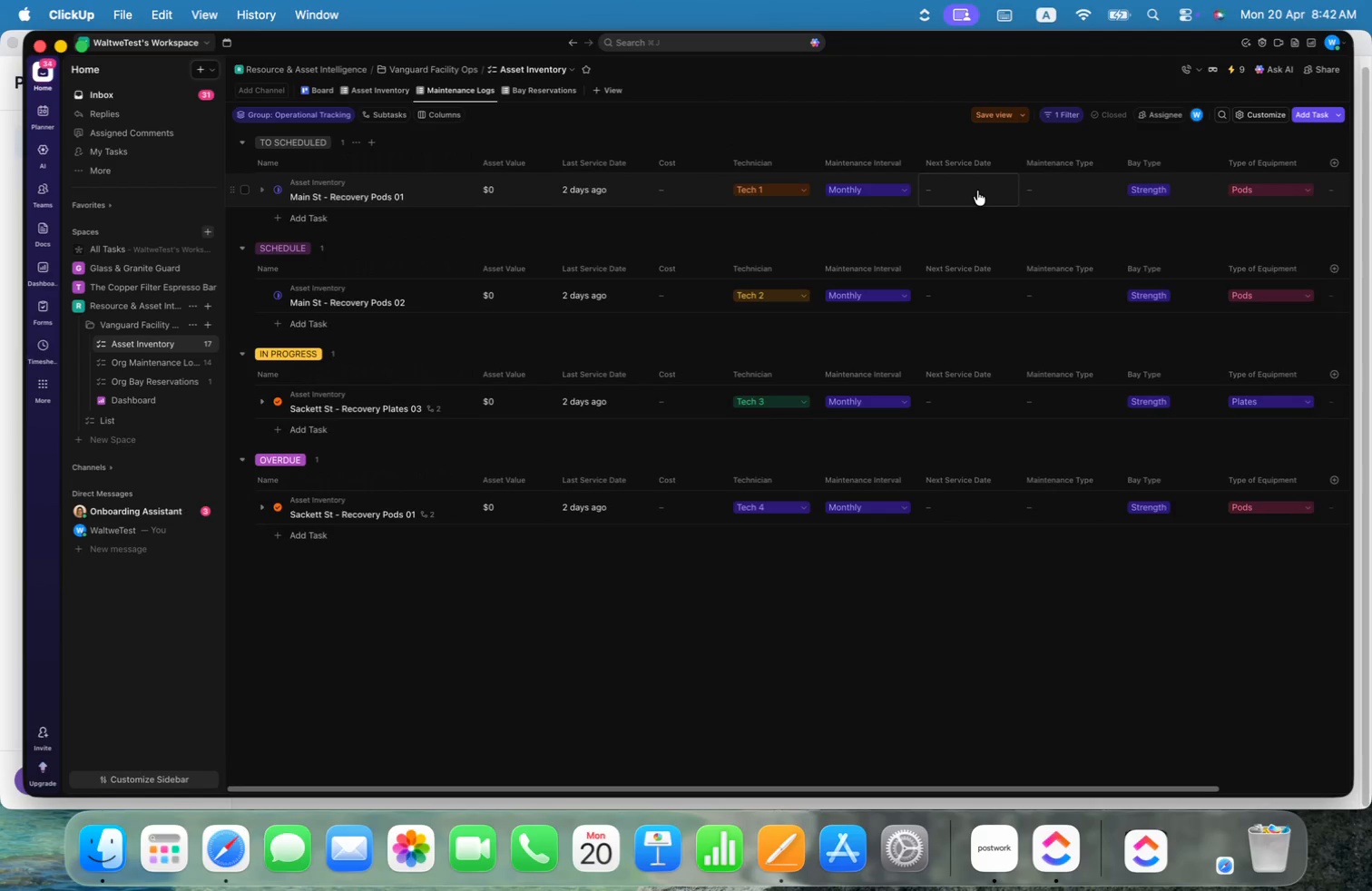 
wait(11.51)
 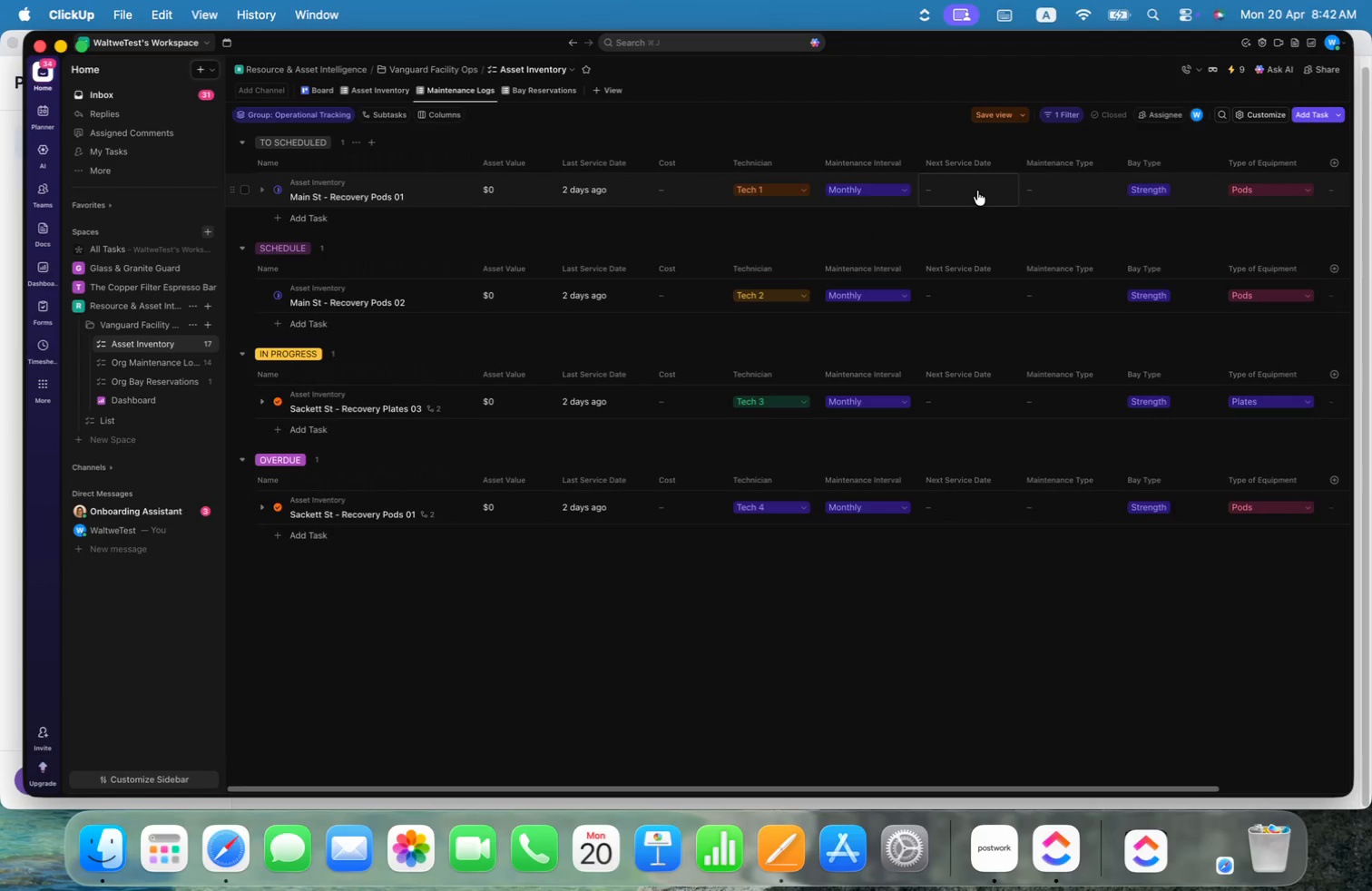 
left_click([1044, 189])
 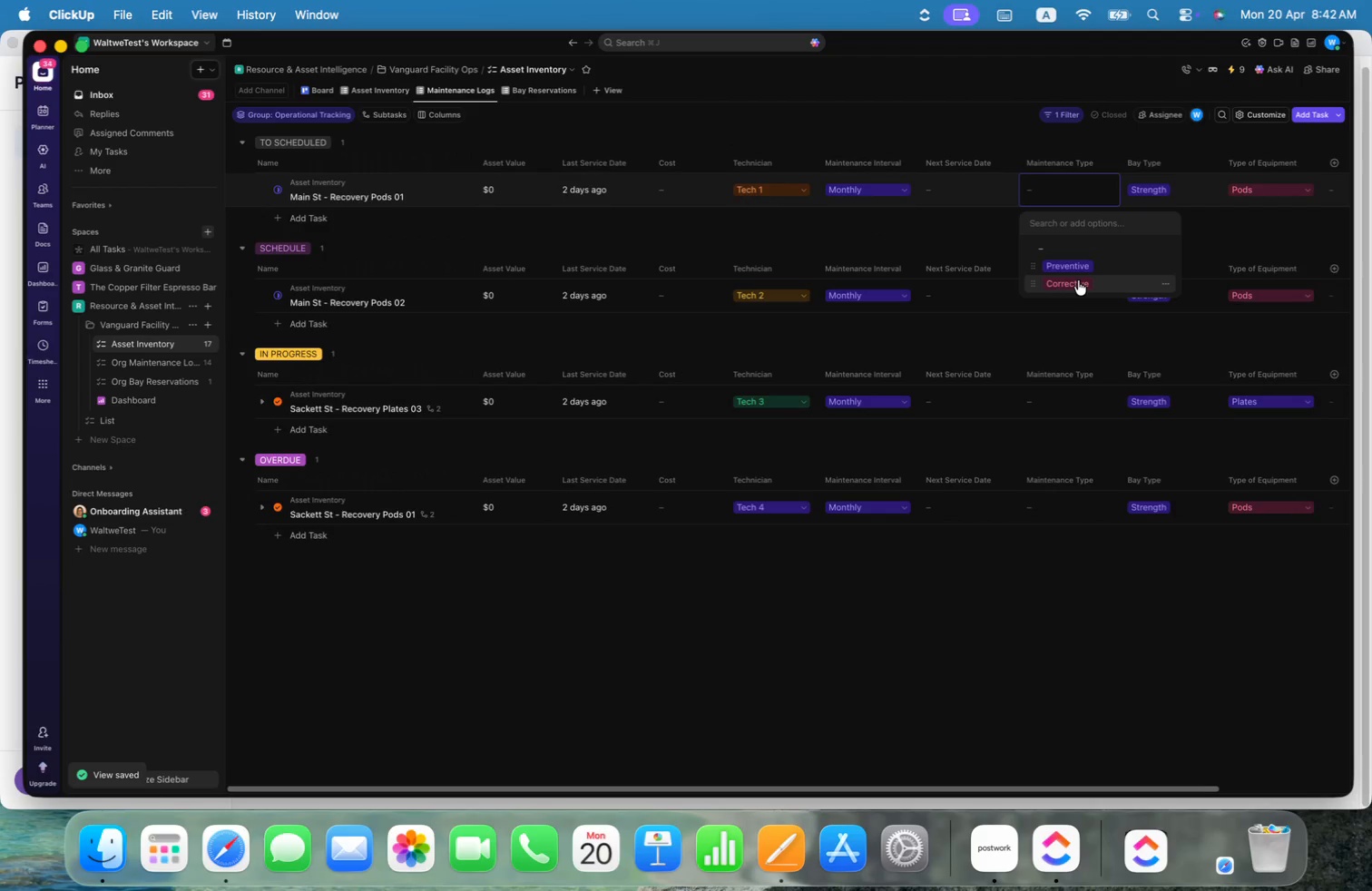 
left_click([1080, 269])
 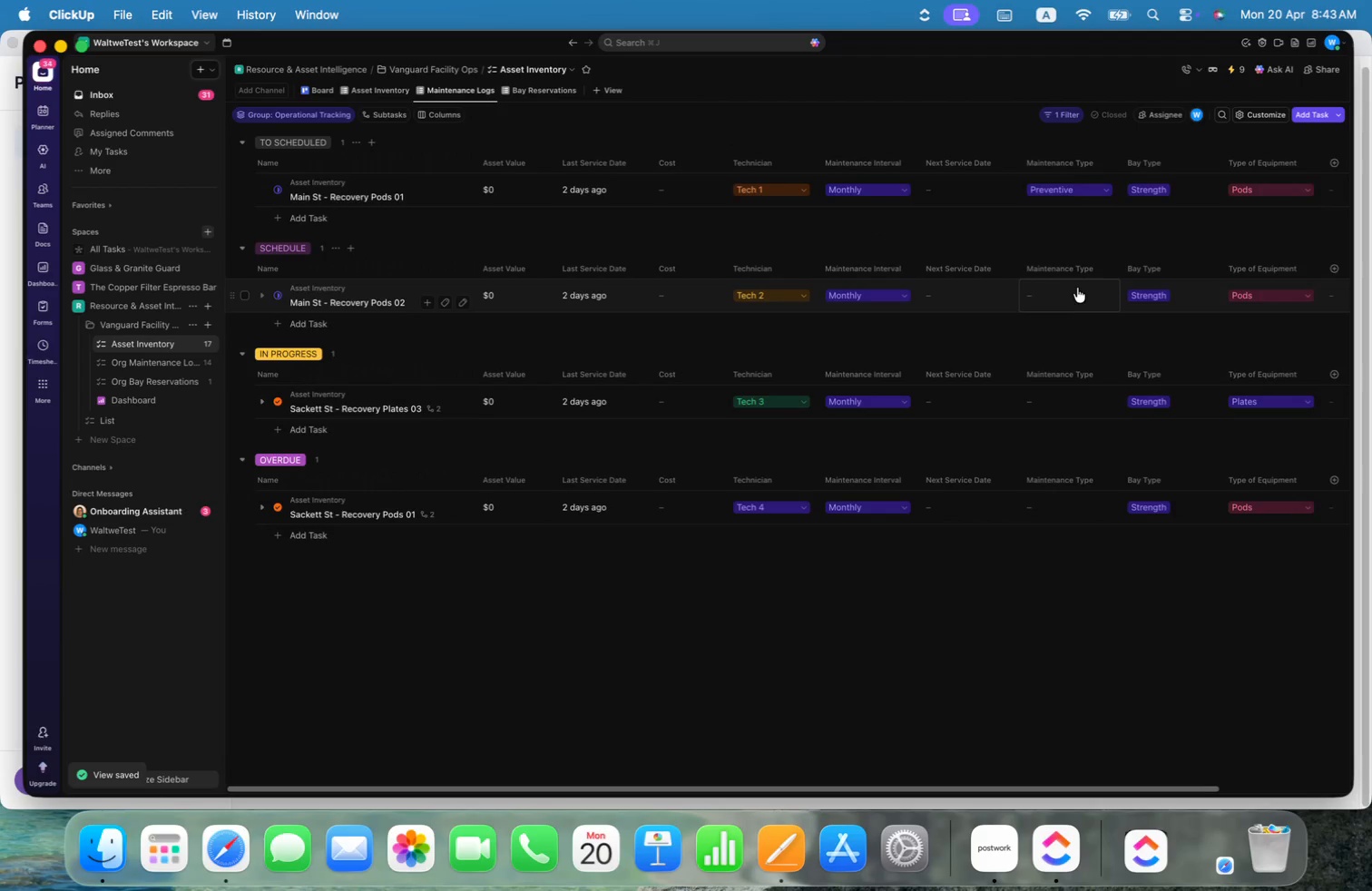 
left_click([1073, 293])
 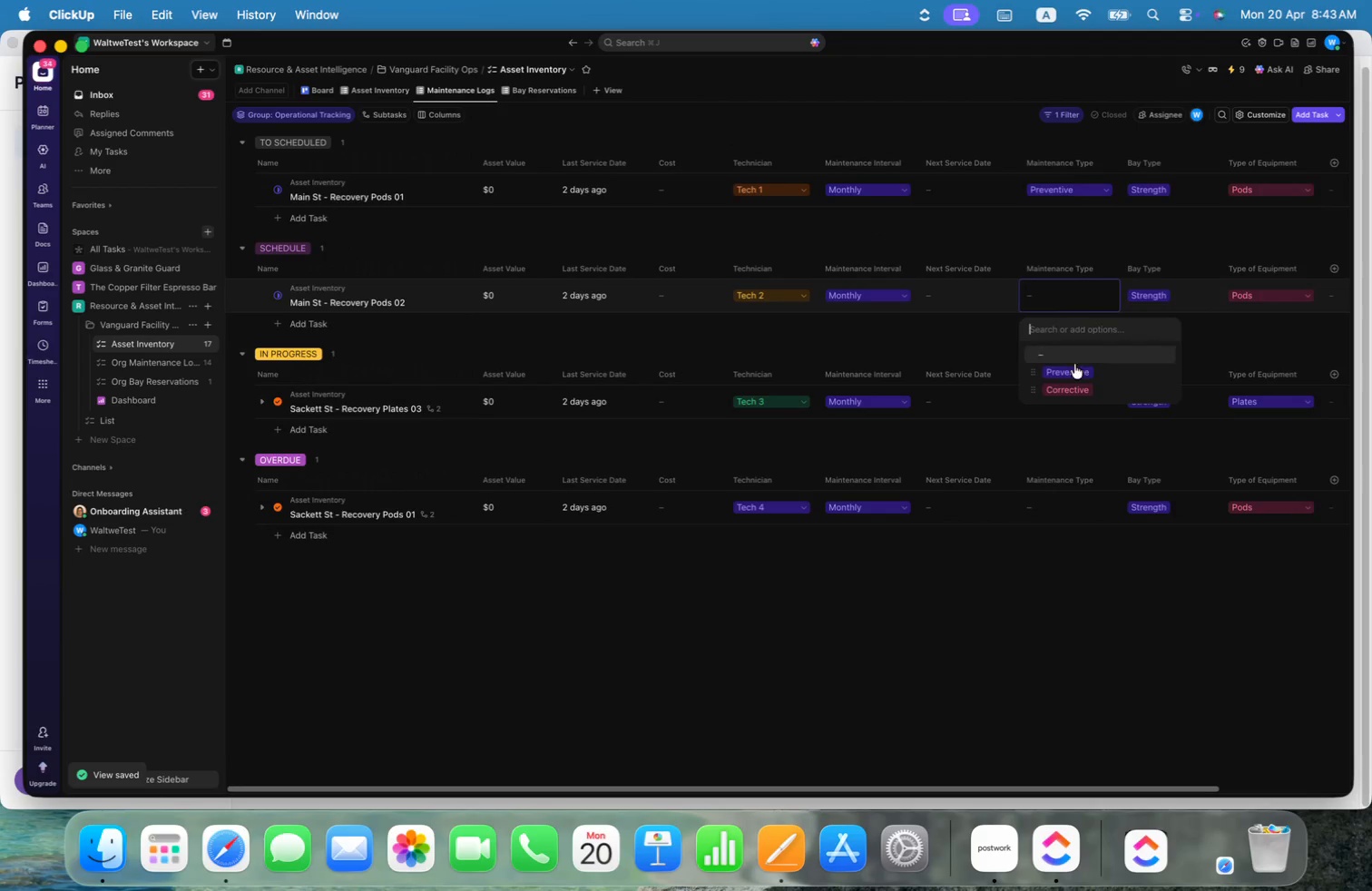 
left_click([1073, 372])
 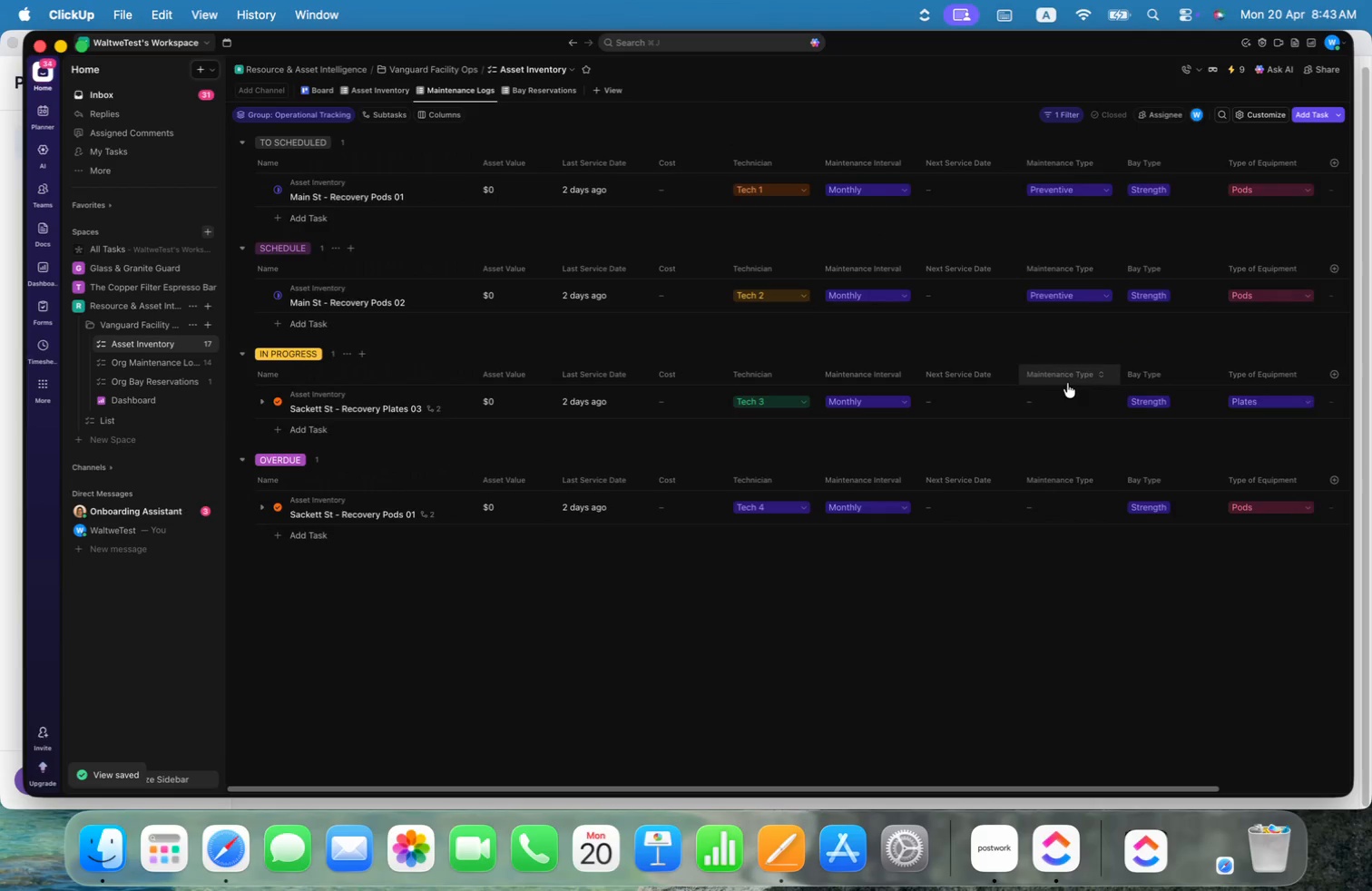 
left_click([1059, 396])
 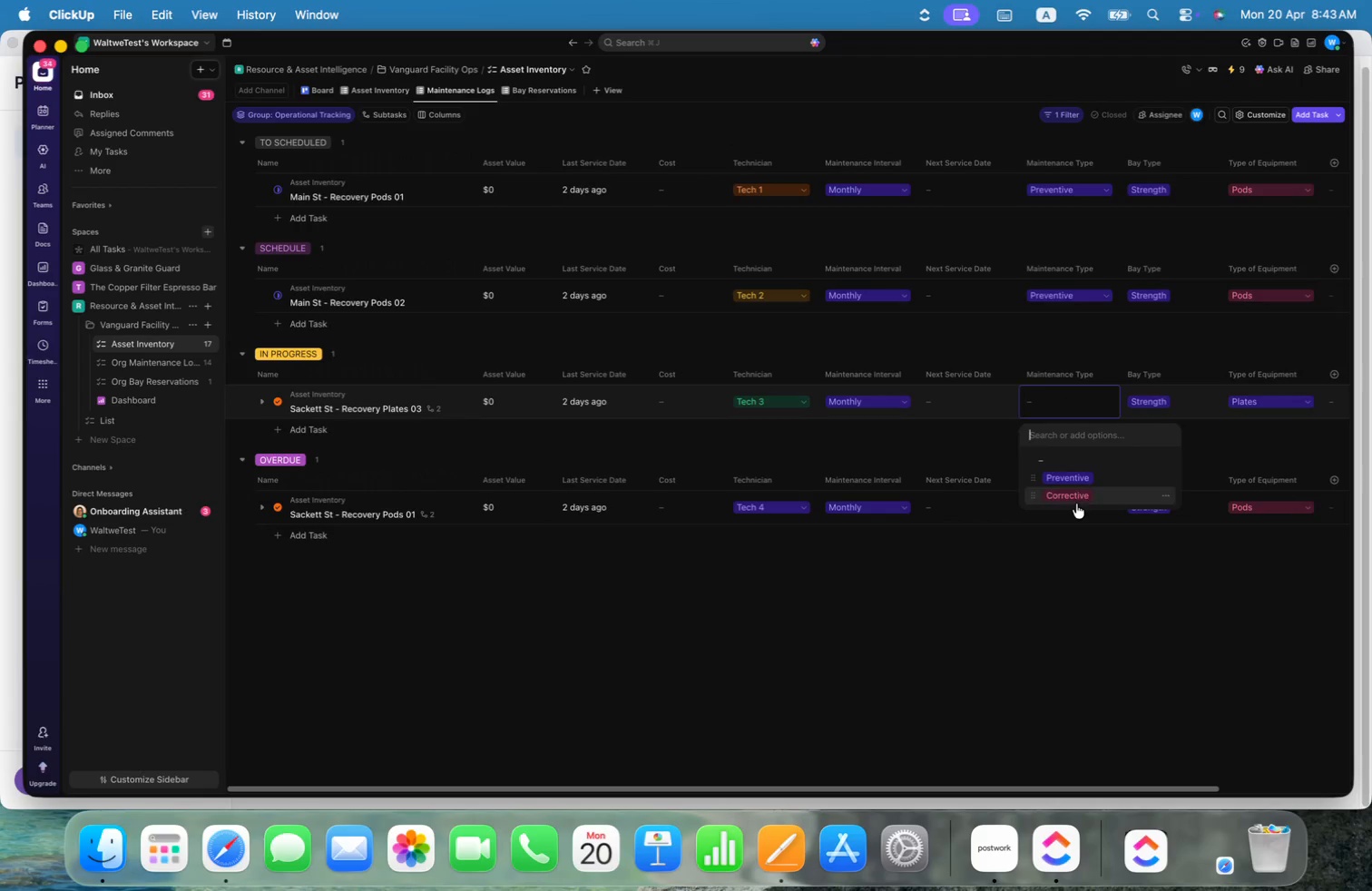 
left_click([1078, 503])
 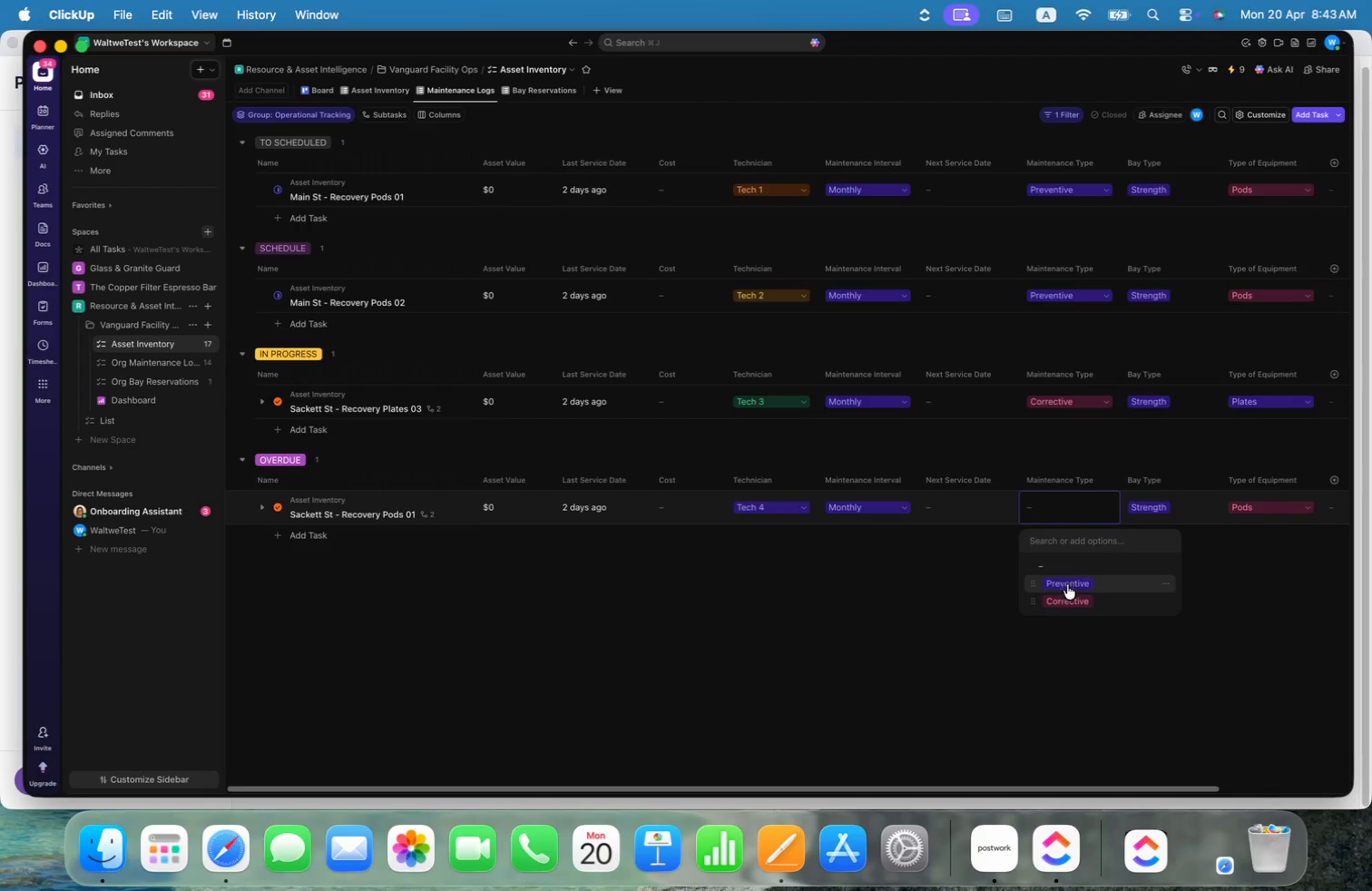 
left_click([1076, 605])
 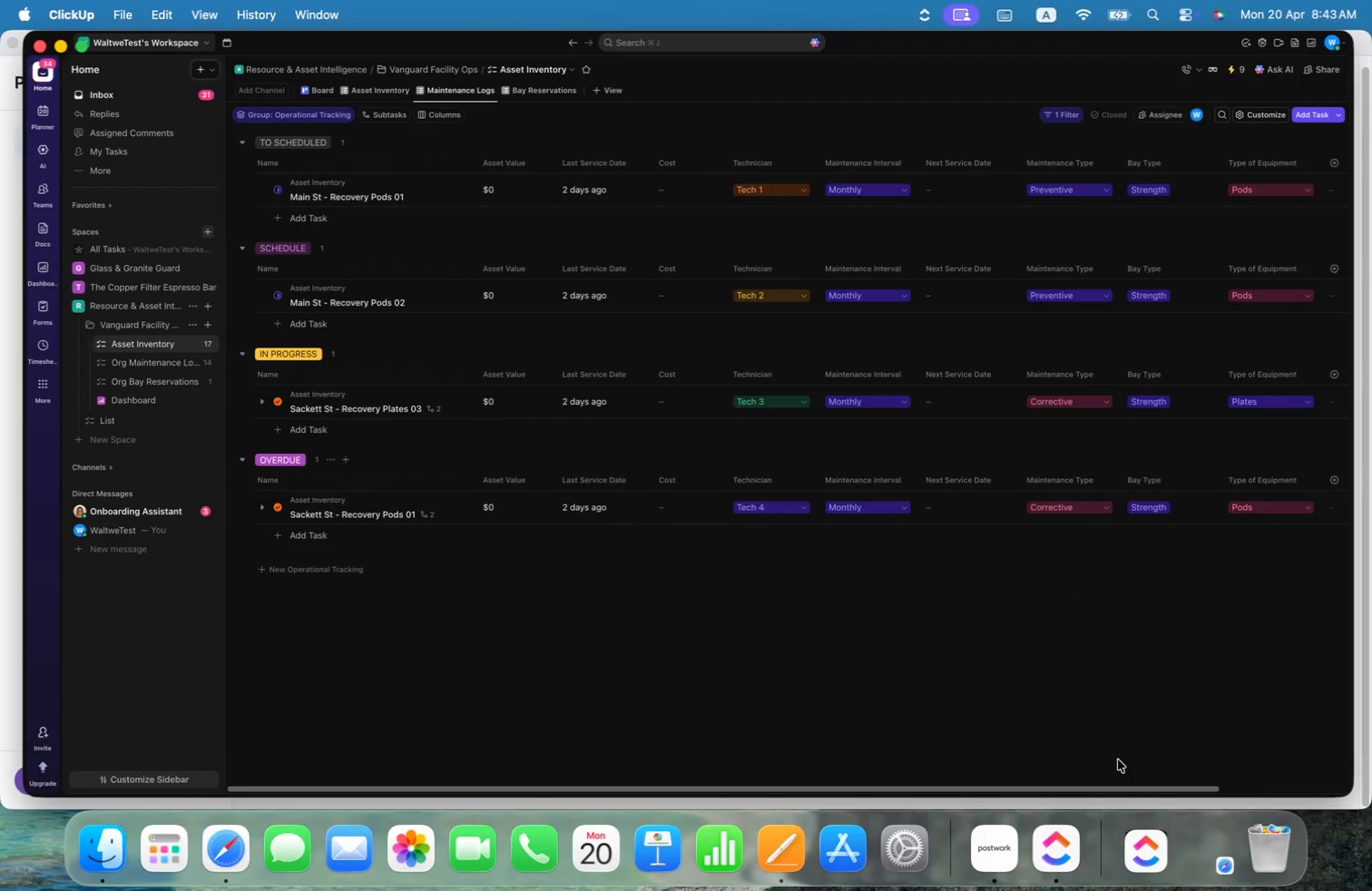 
wait(6.25)
 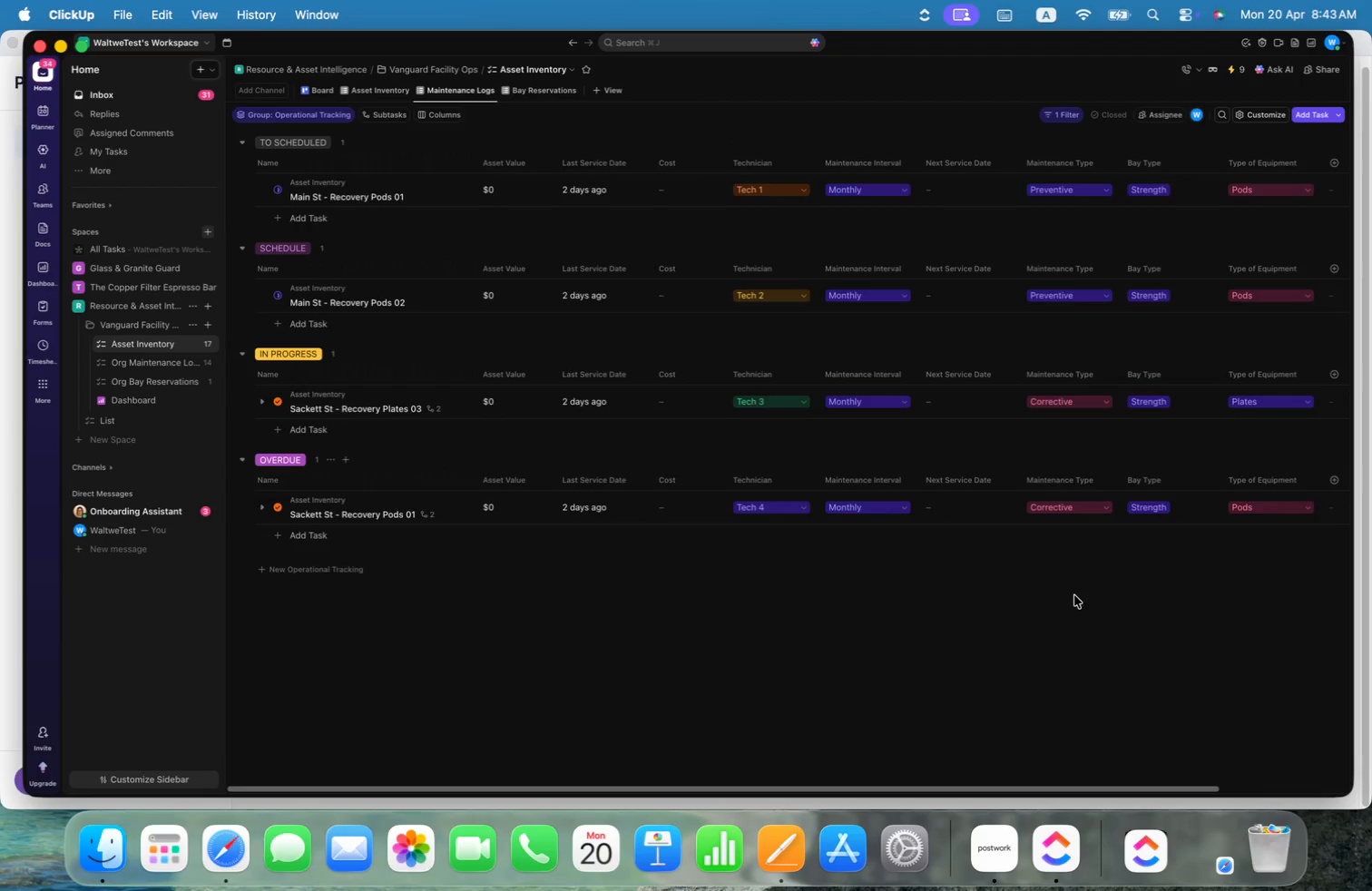 
left_click_drag(start_coordinate=[1095, 788], to_coordinate=[1297, 788])
 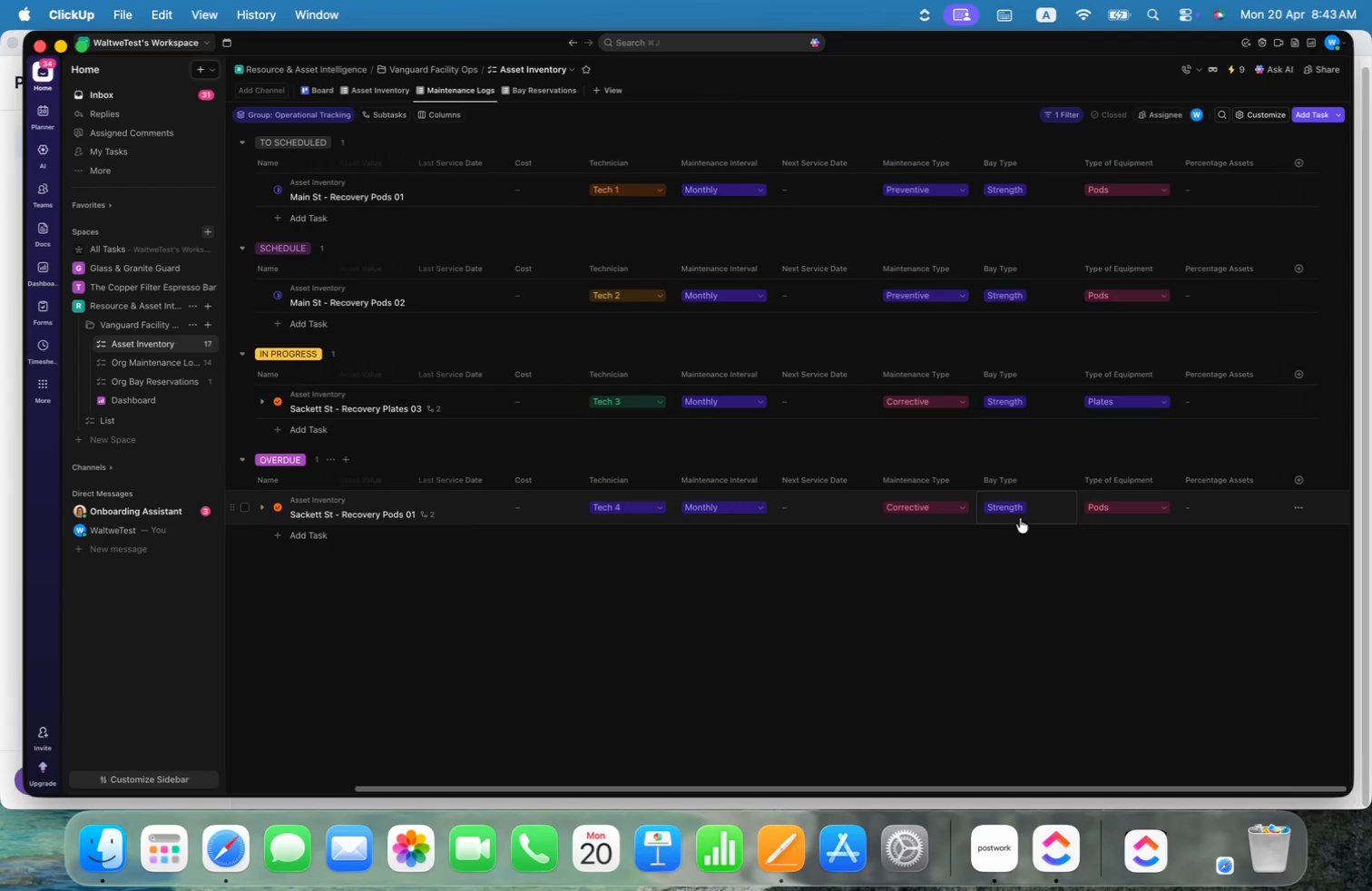 
left_click([1014, 509])
 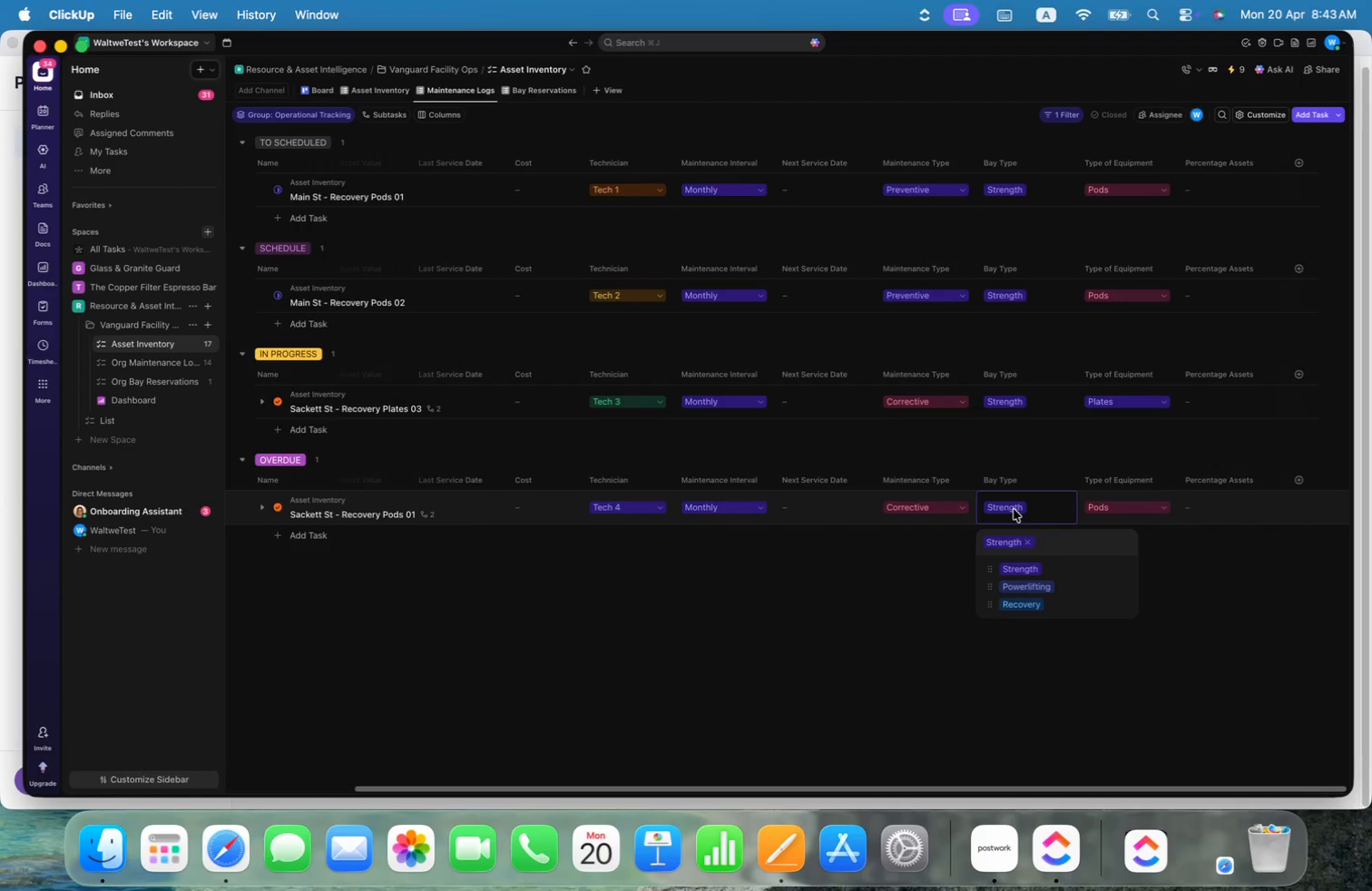 
wait(21.49)
 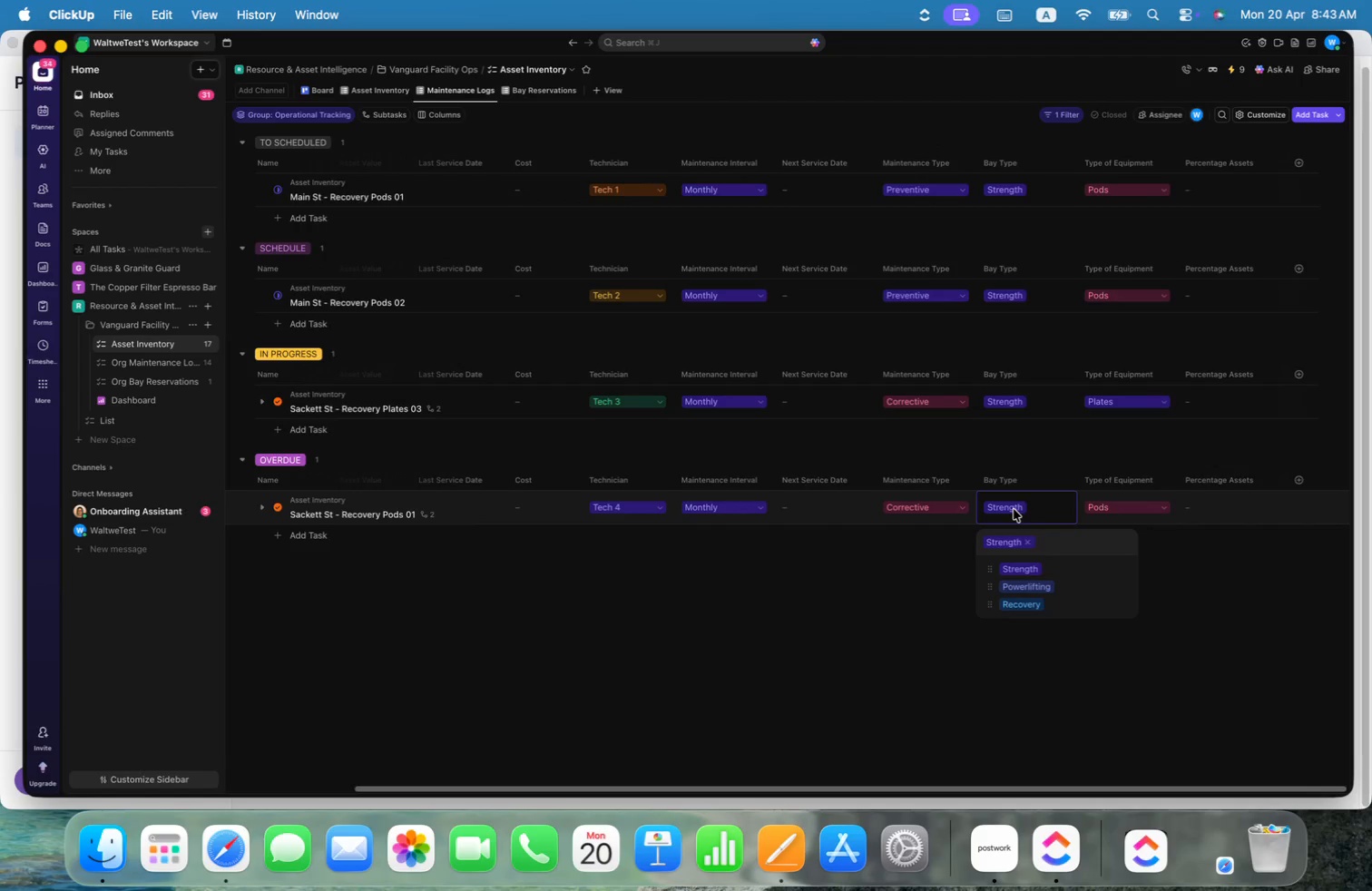 
left_click([1127, 503])
 